 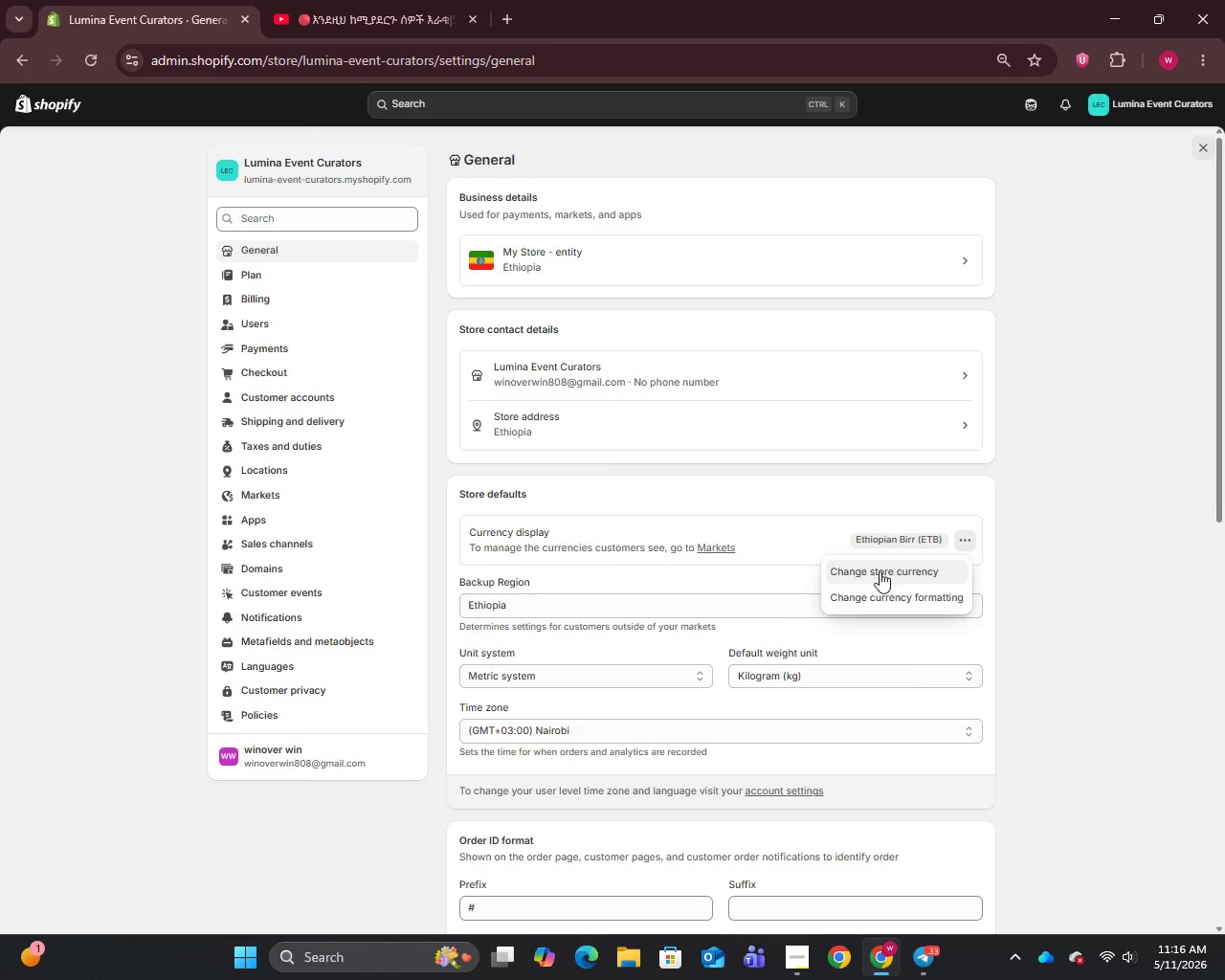 
left_click([880, 571])
 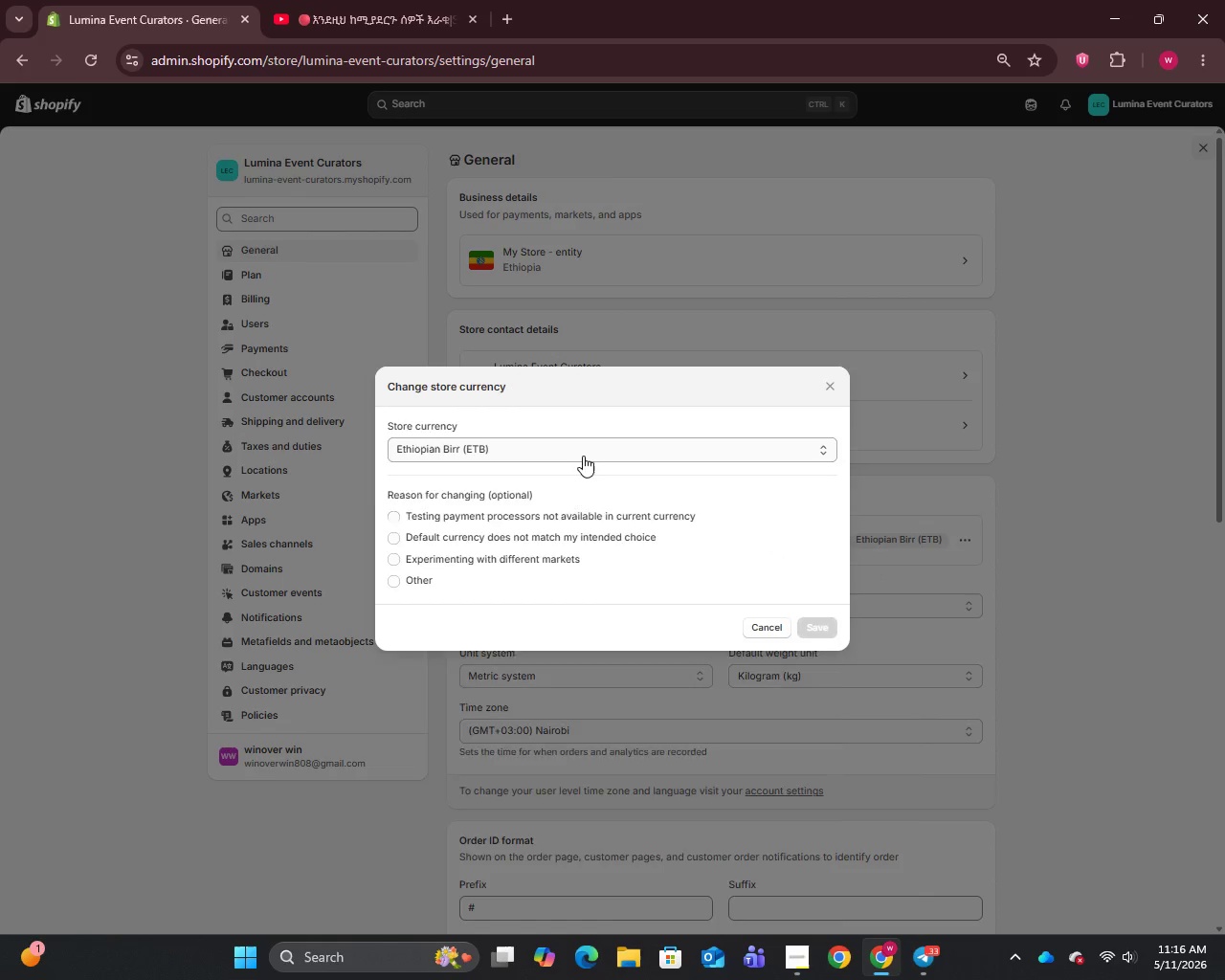 
left_click([585, 451])
 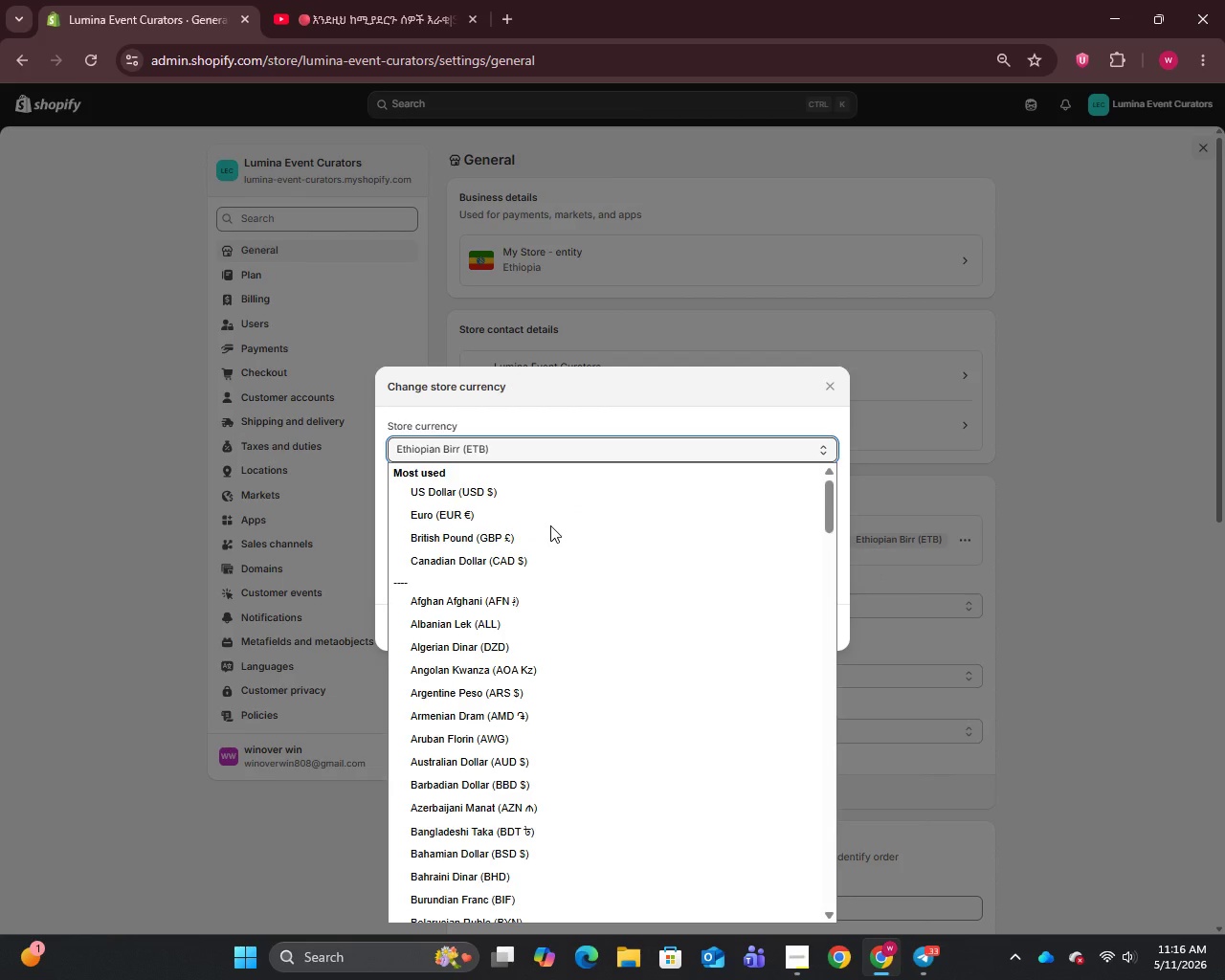 
left_click([542, 480])
 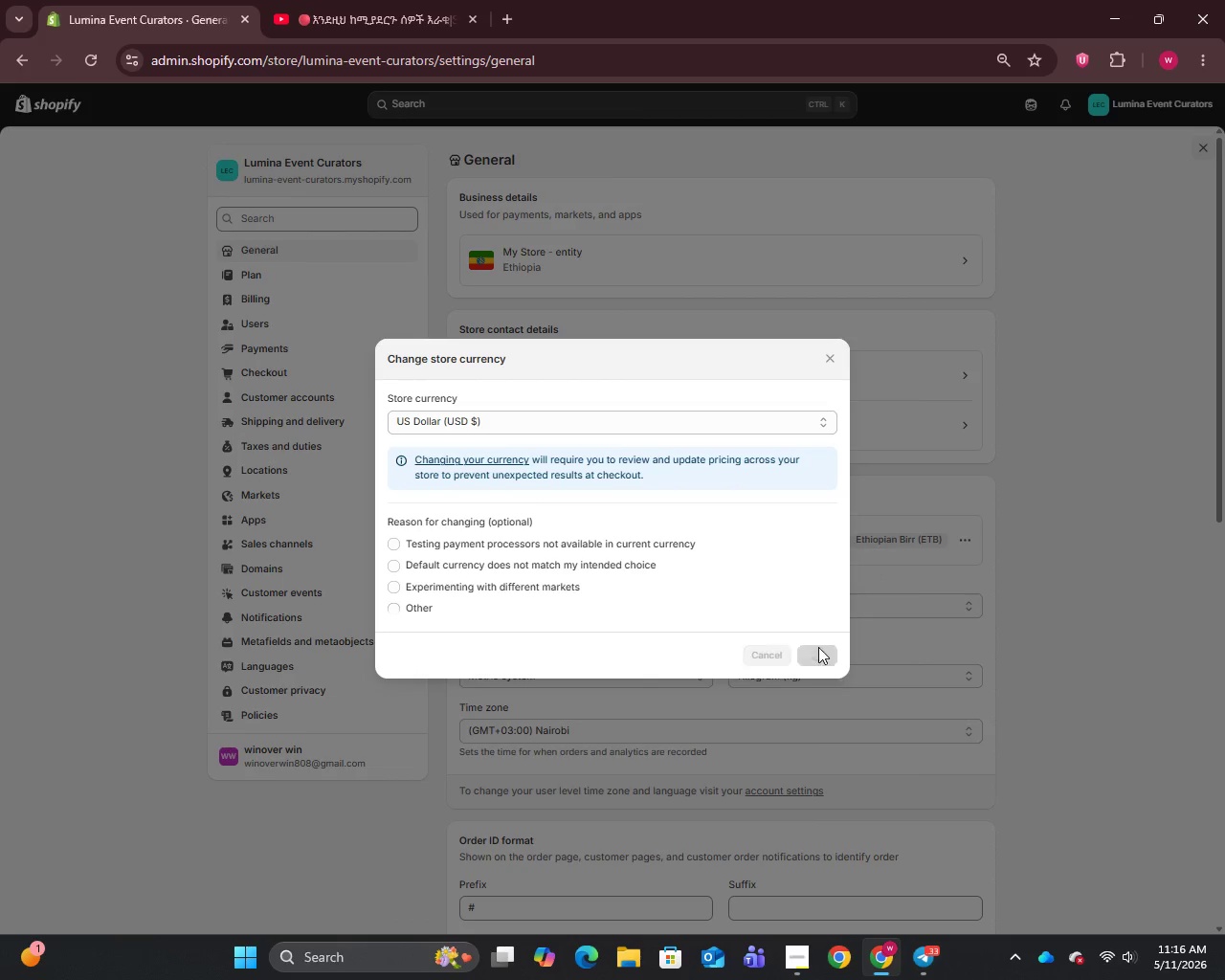 
scroll: coordinate [550, 525], scroll_direction: up, amount: 14.0
 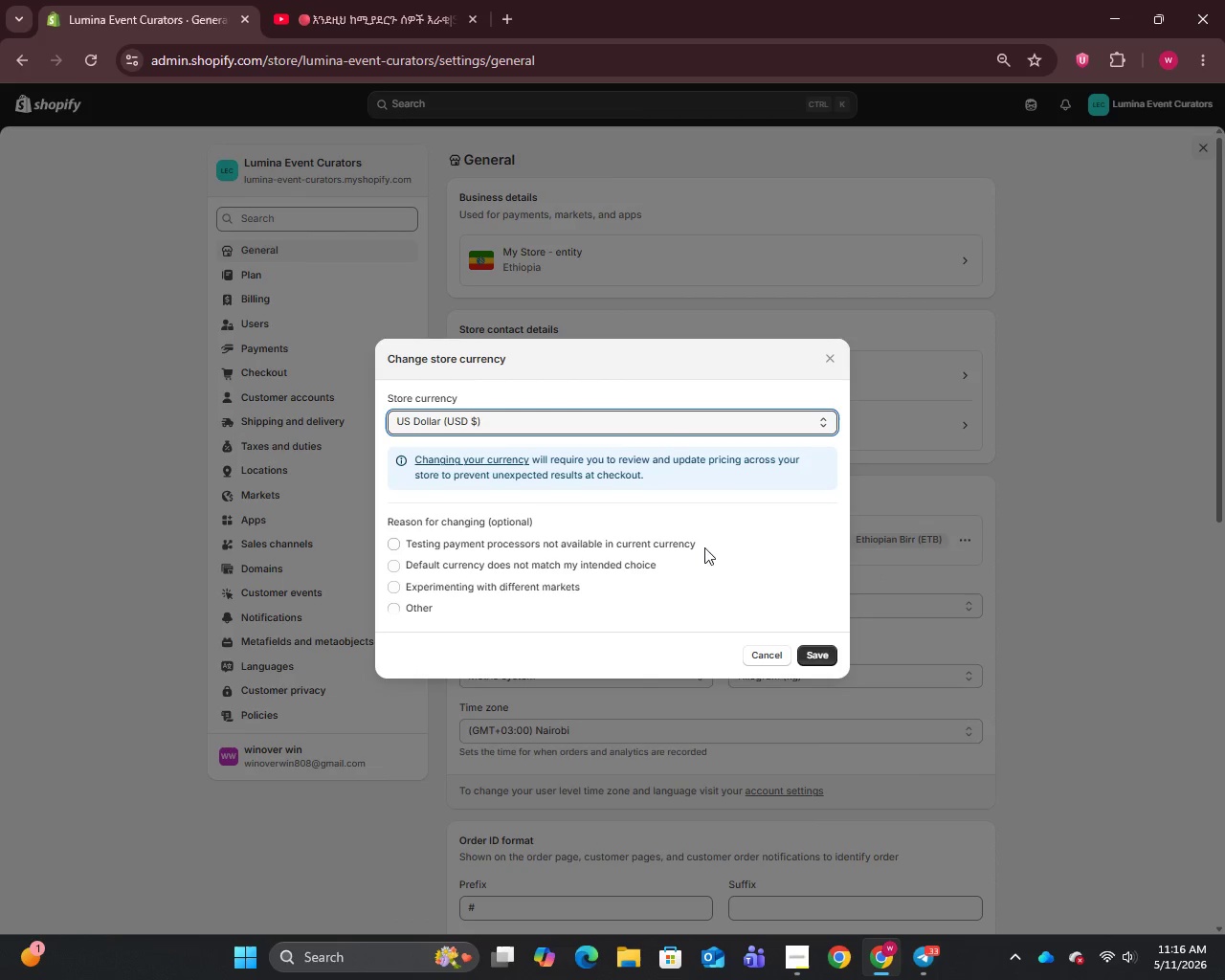 
left_click([825, 655])
 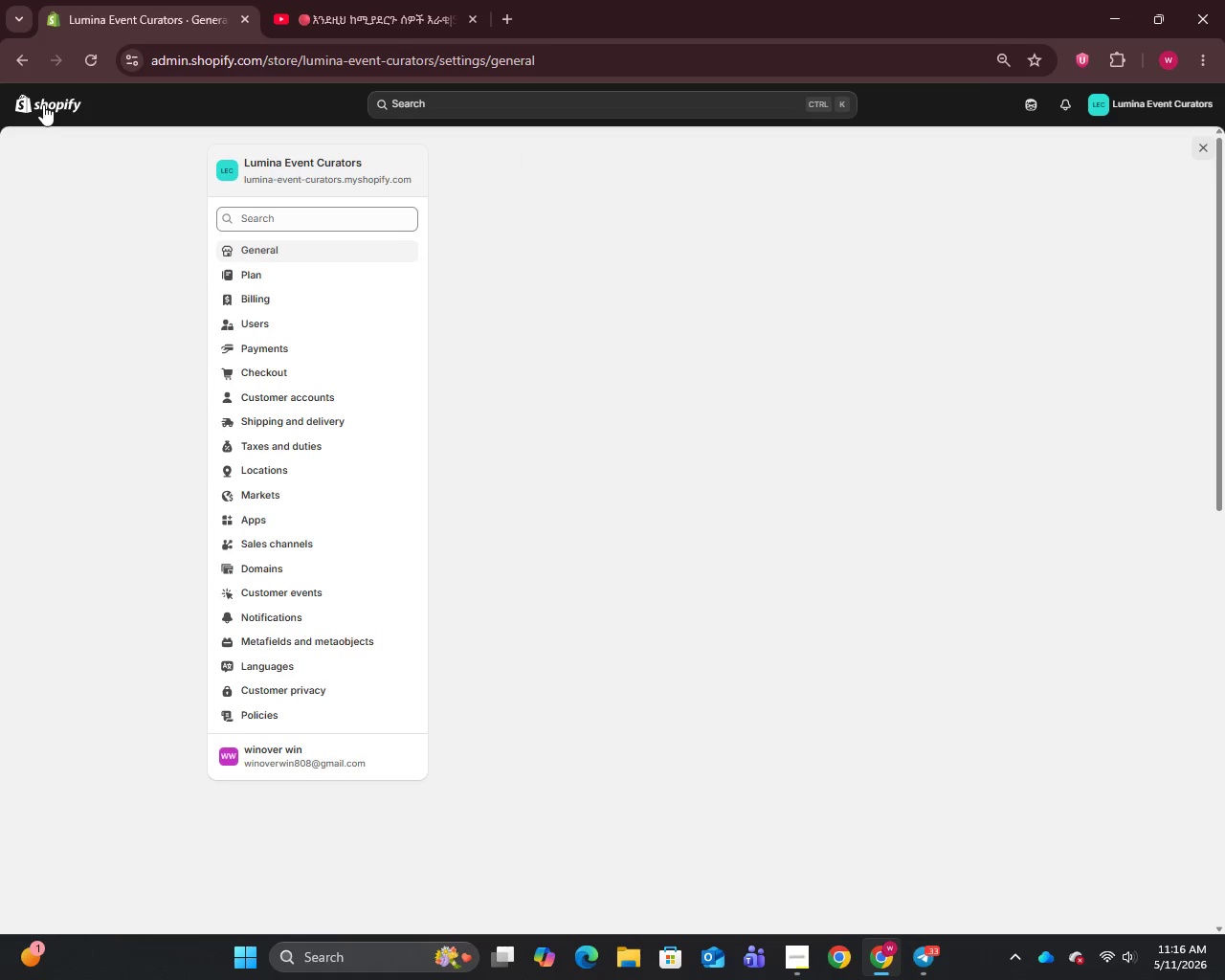 
left_click([43, 104])
 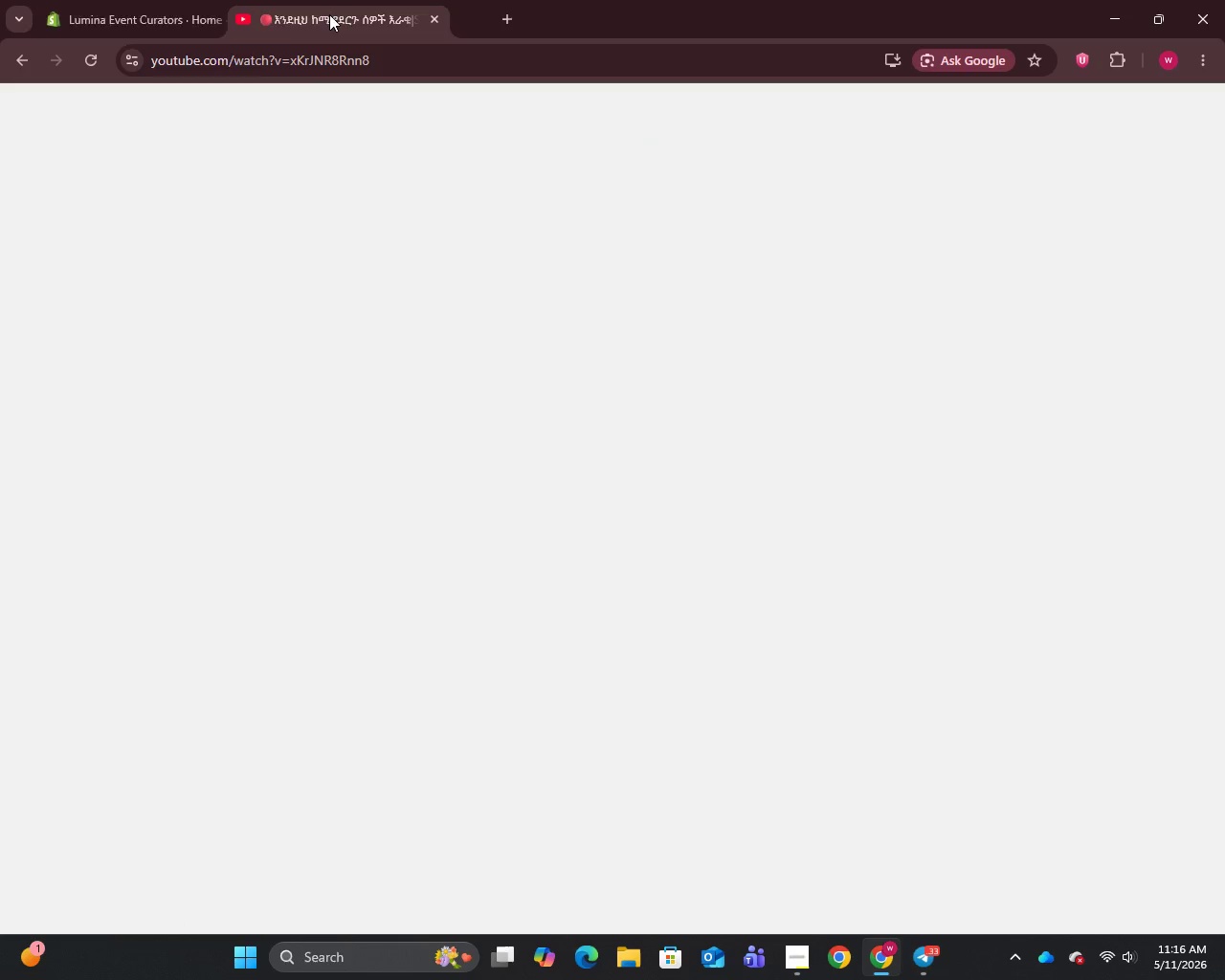 
left_click_drag(start_coordinate=[394, 15], to_coordinate=[141, 16])
 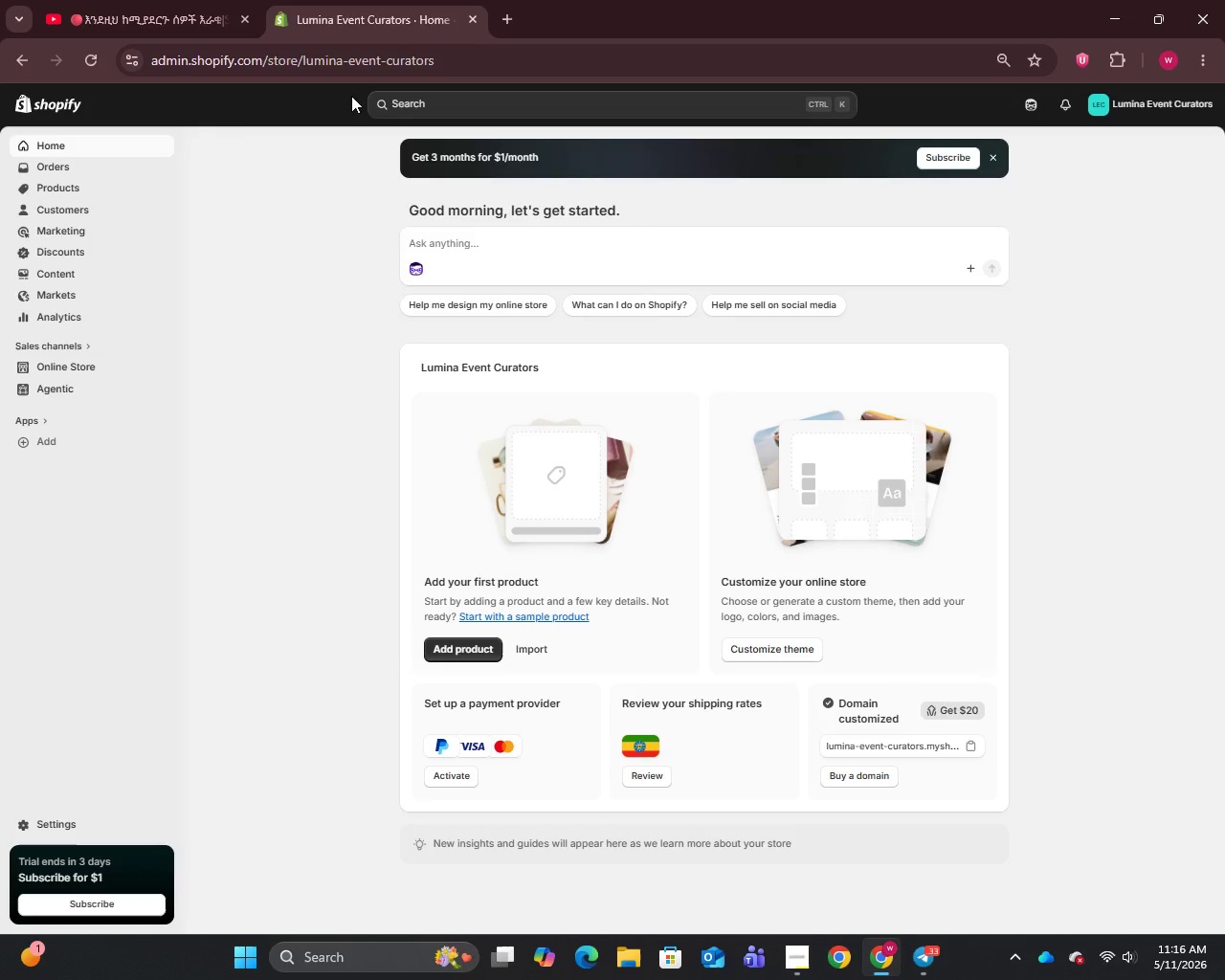 
left_click([374, 0])
 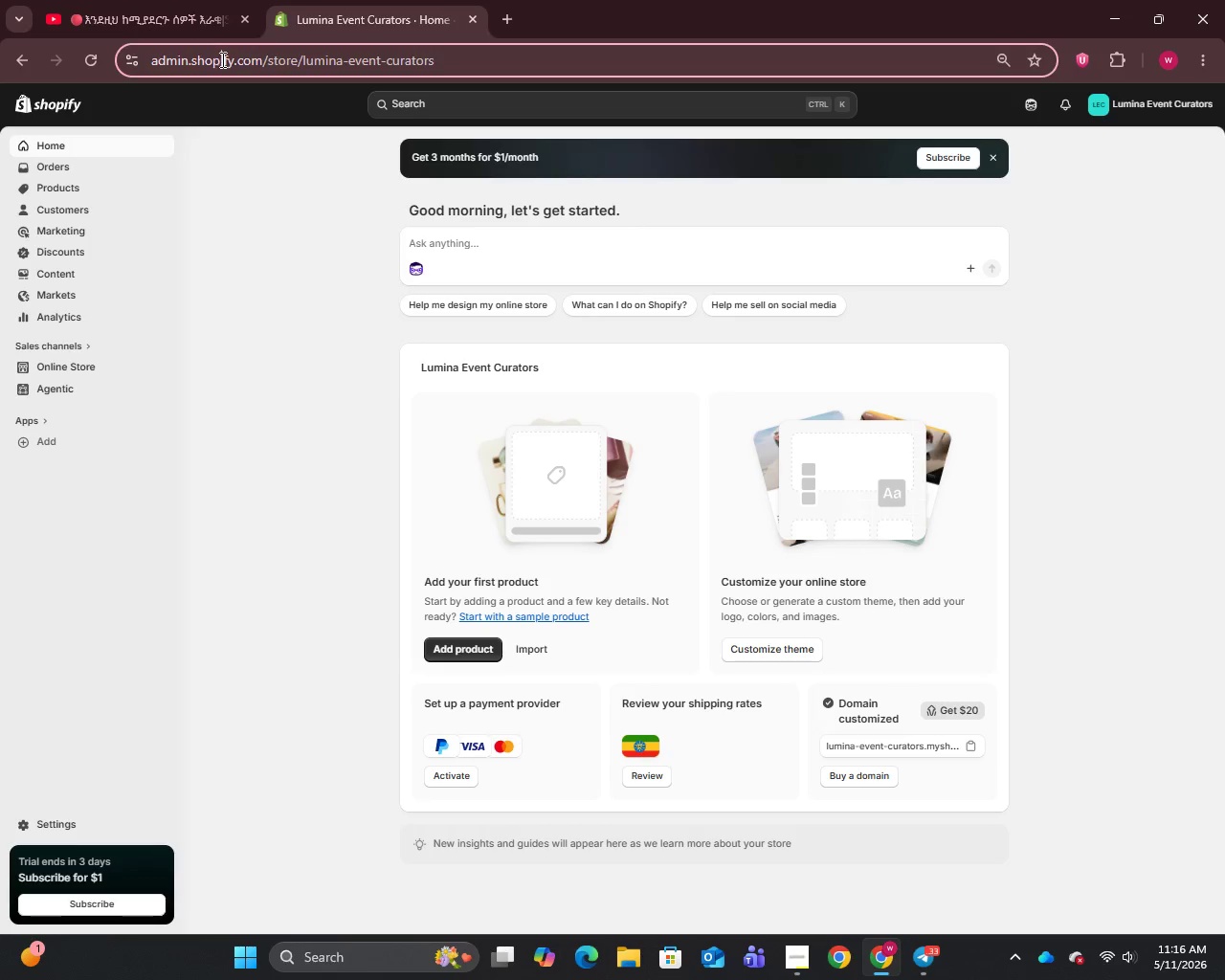 
key(Control+C)
 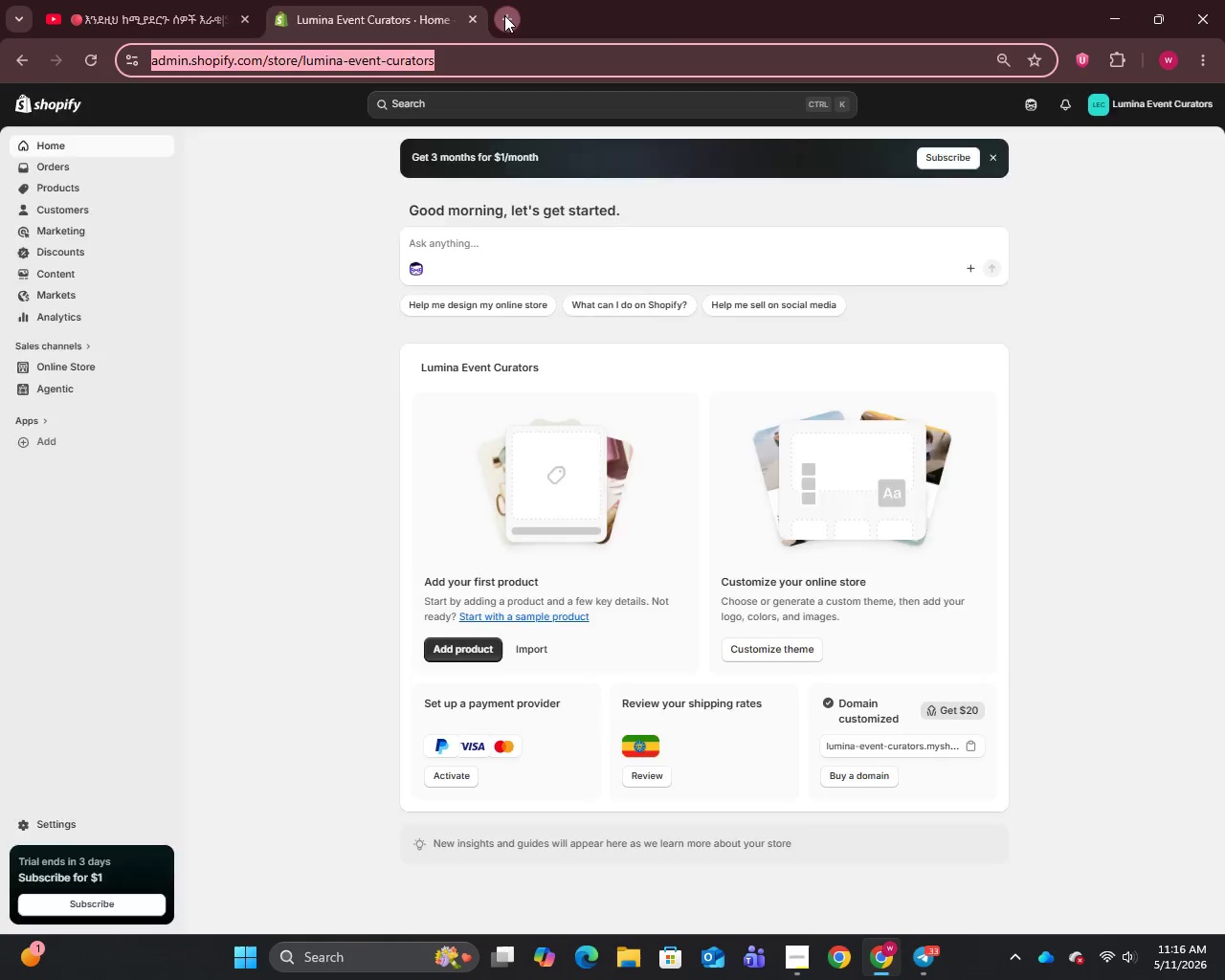 
left_click([504, 15])
 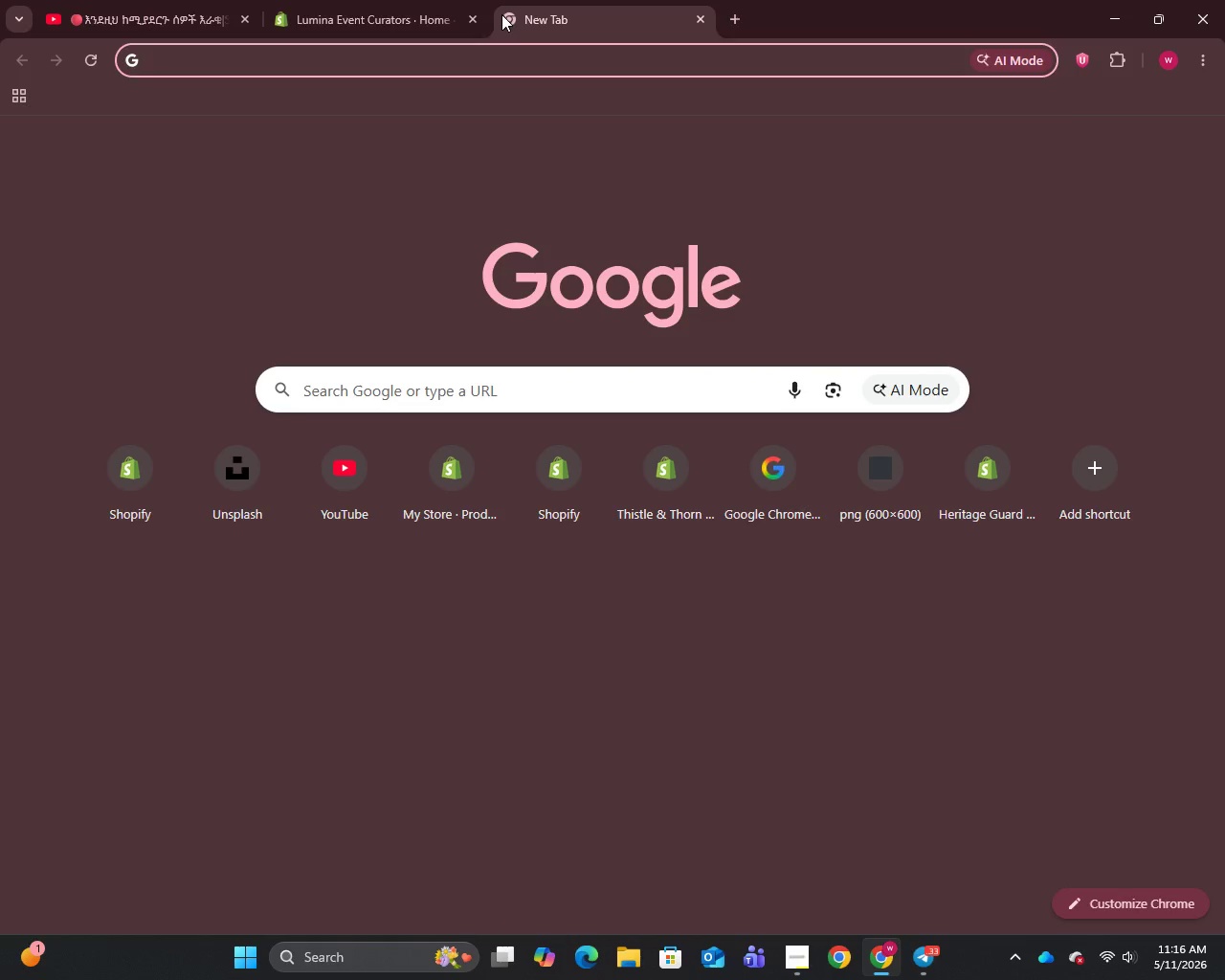 
key(Control+V)
 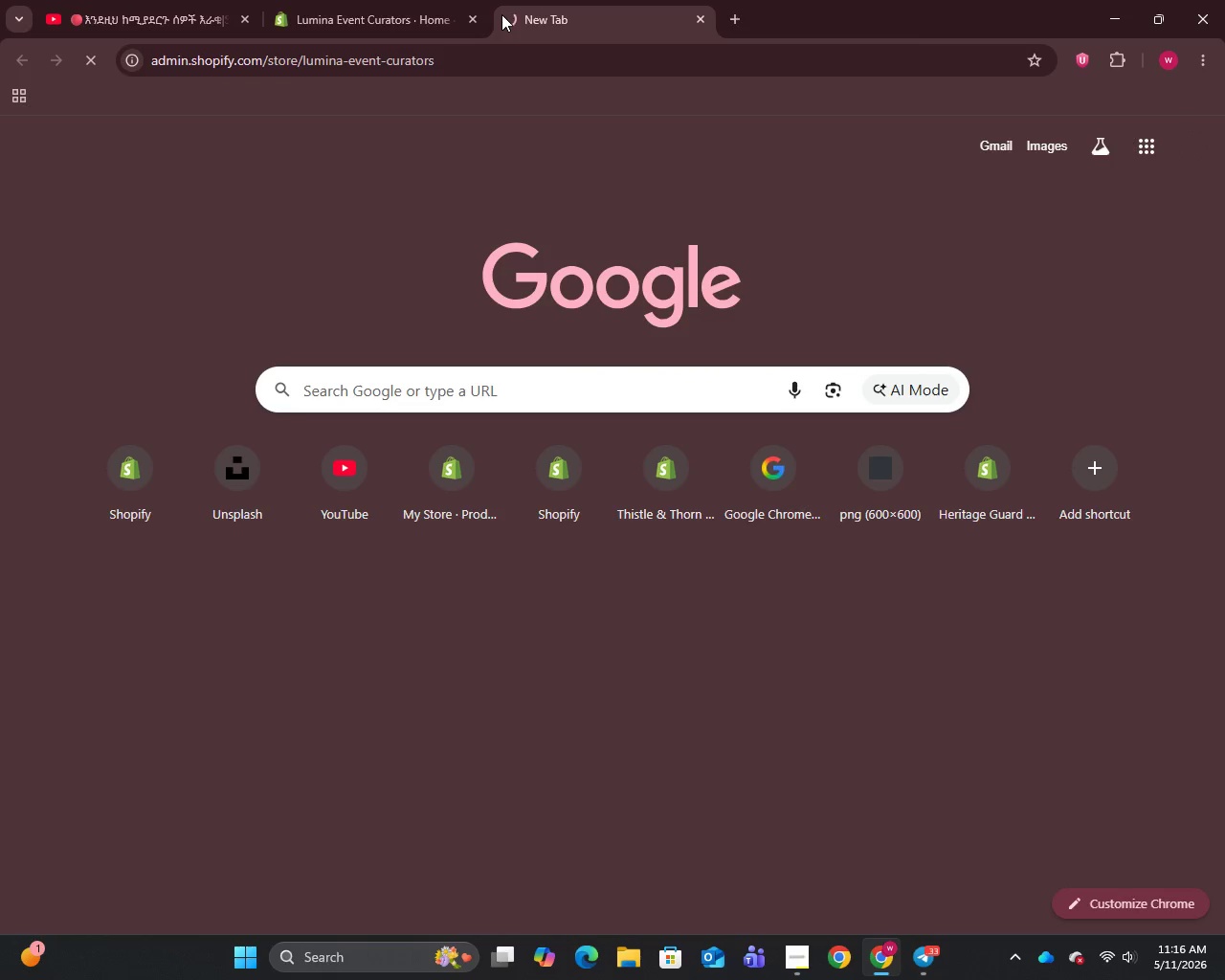 
key(Enter)
 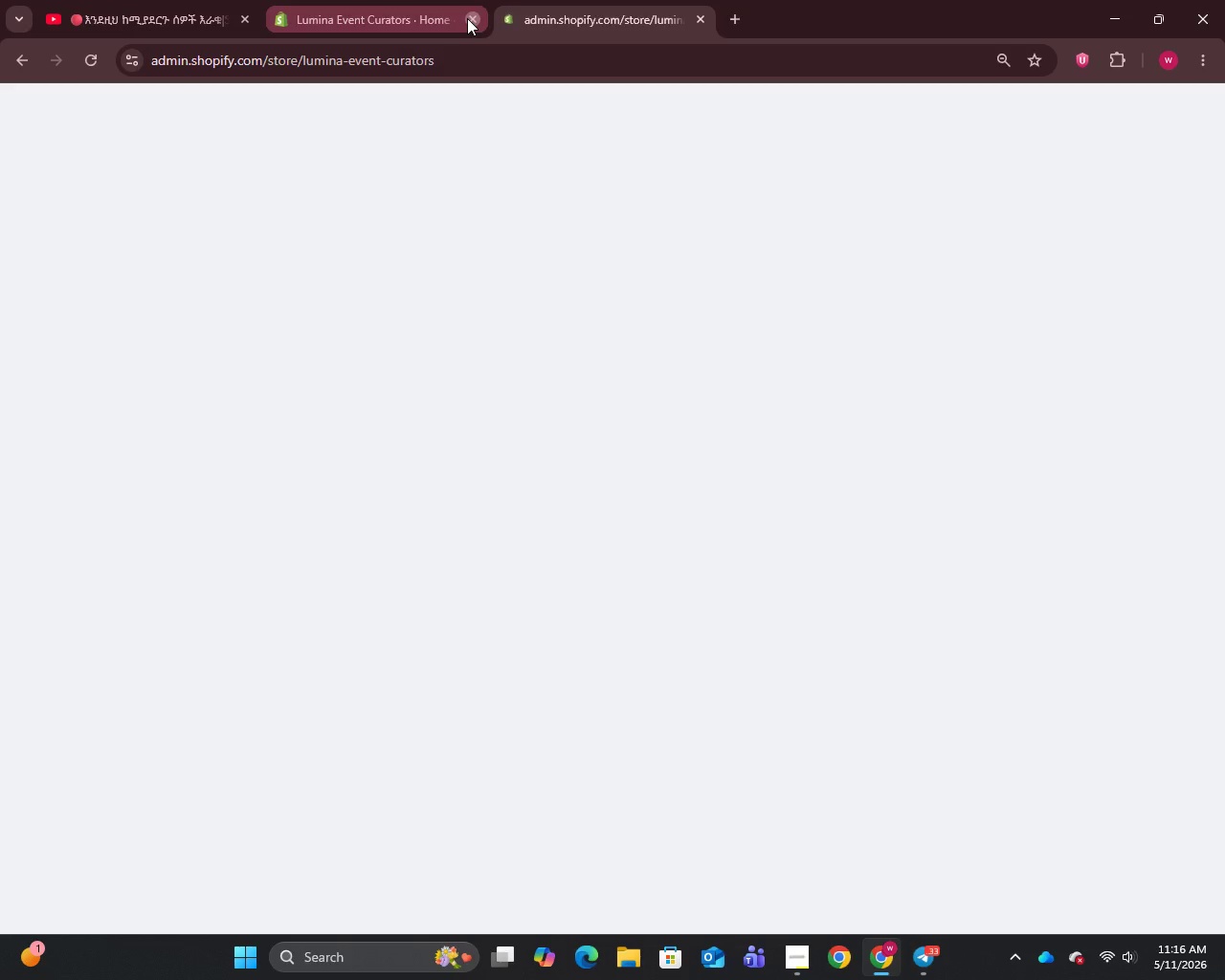 
left_click([467, 18])
 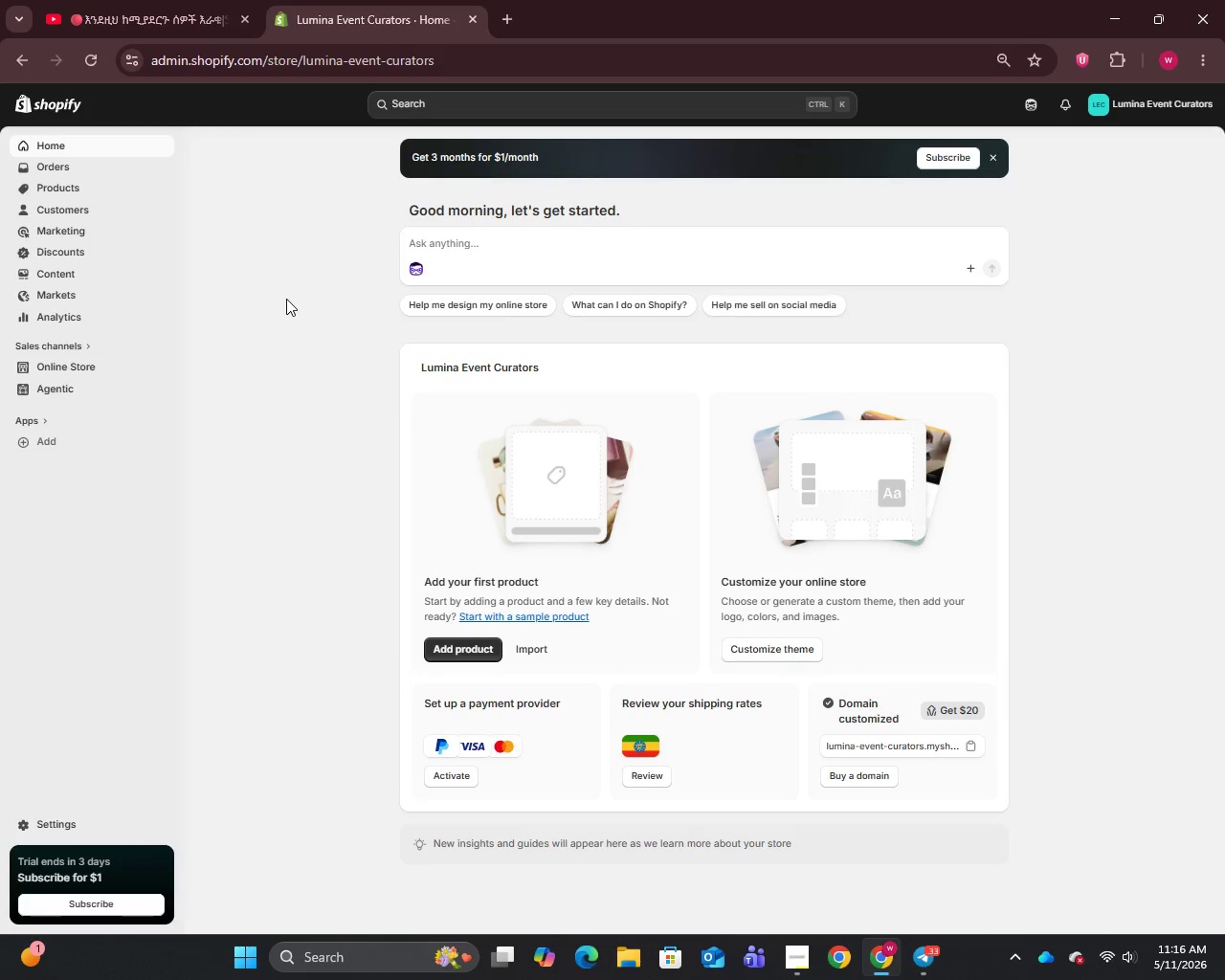 
wait(7.44)
 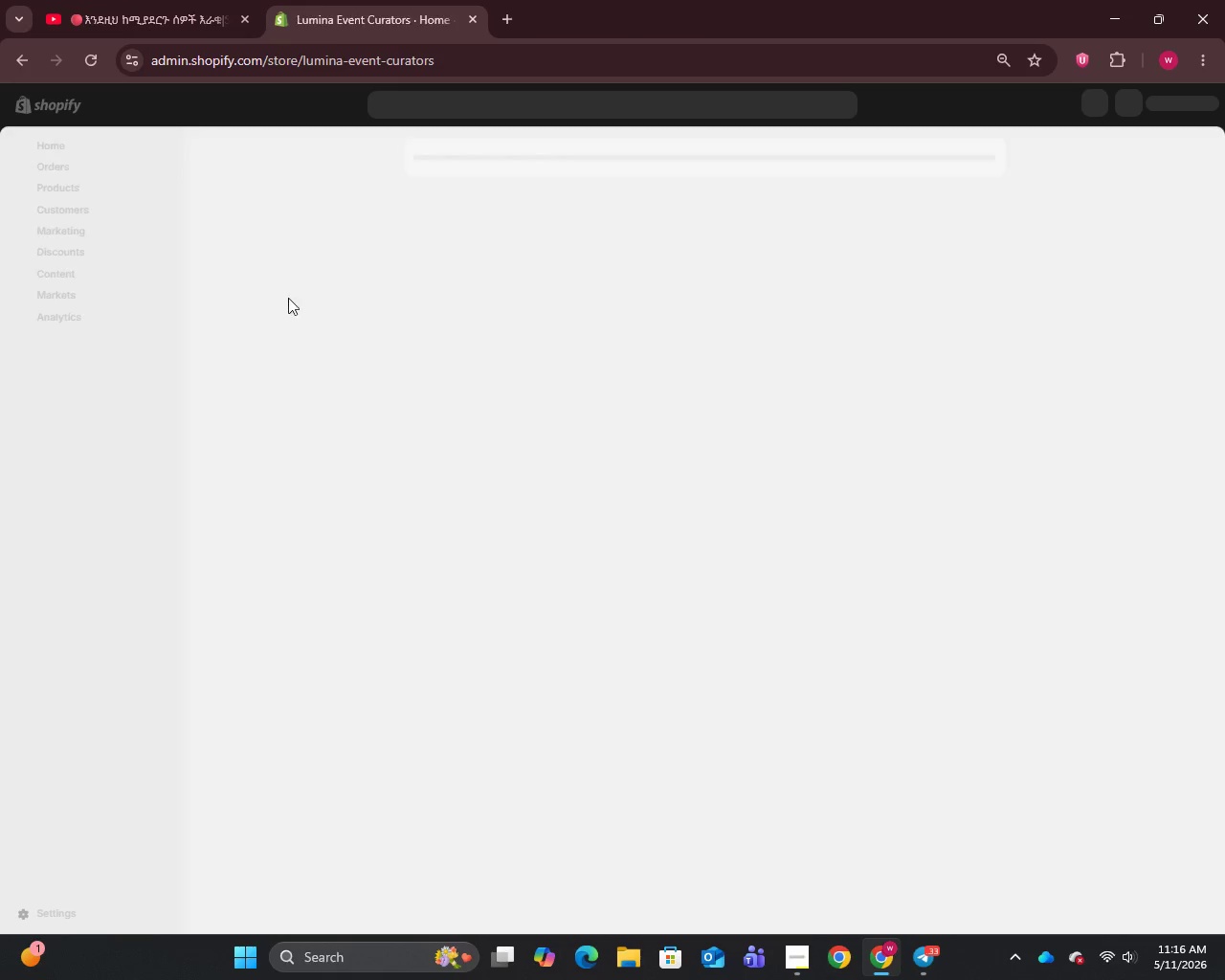 
left_click([63, 368])
 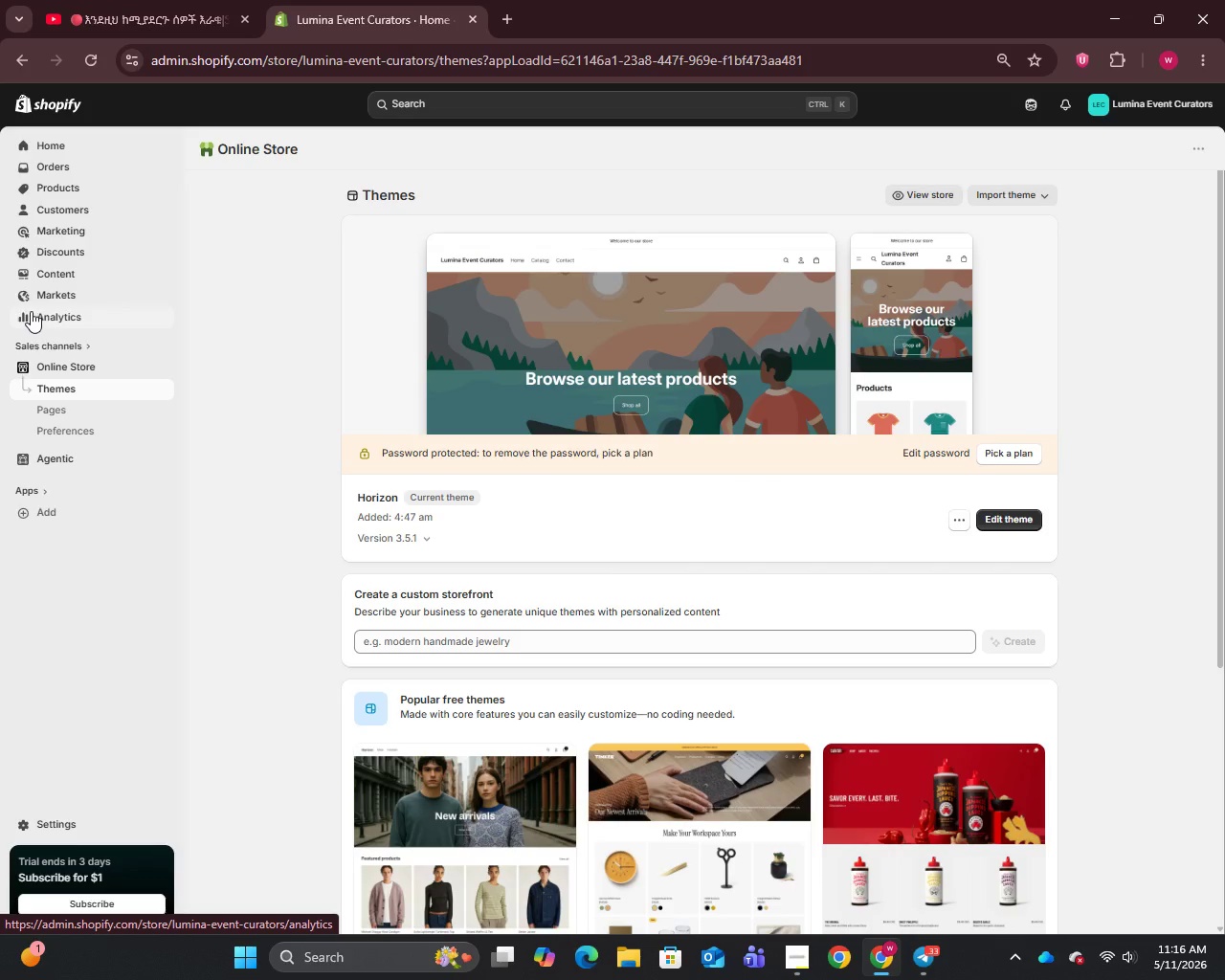 
wait(24.78)
 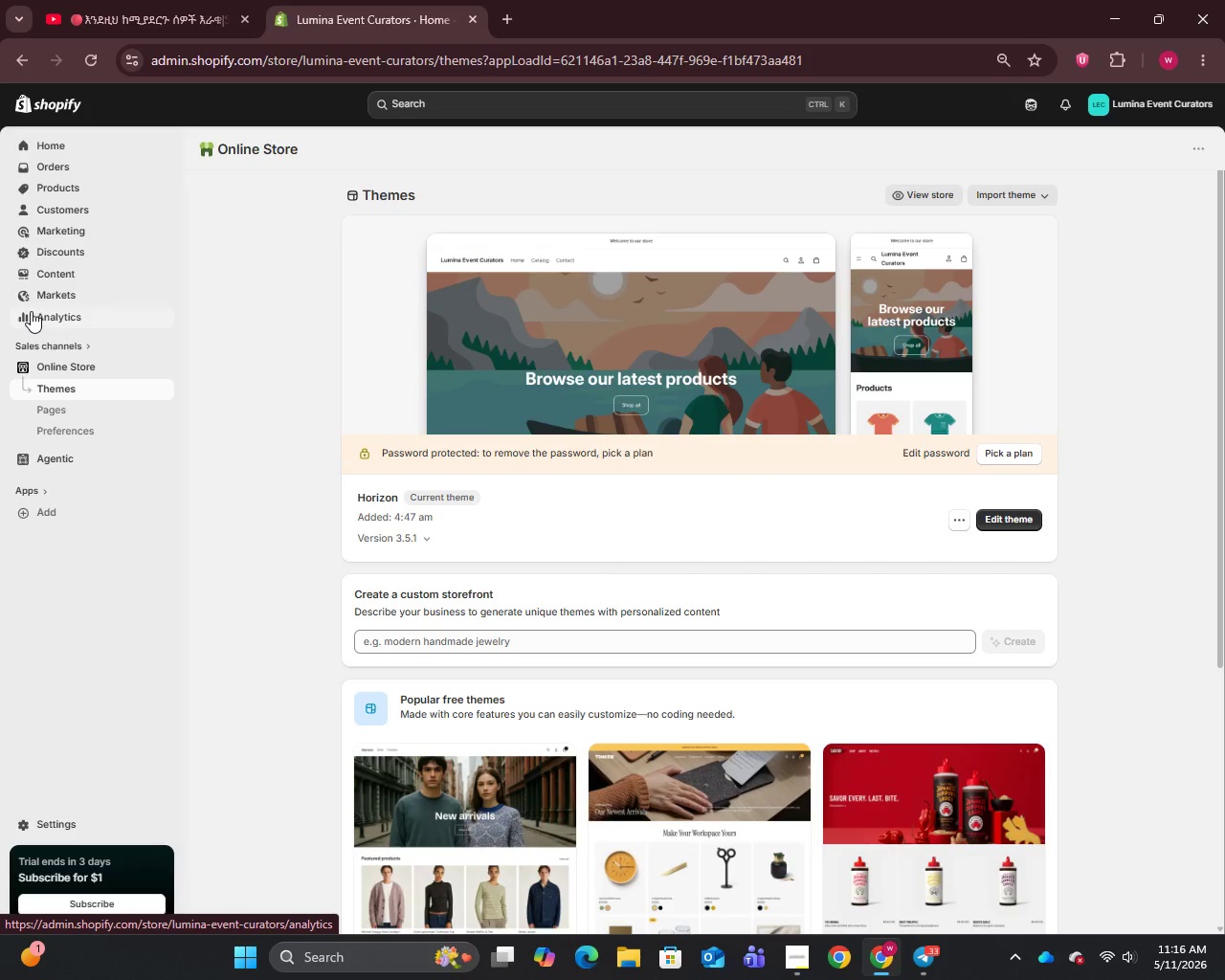 
left_click([1024, 223])
 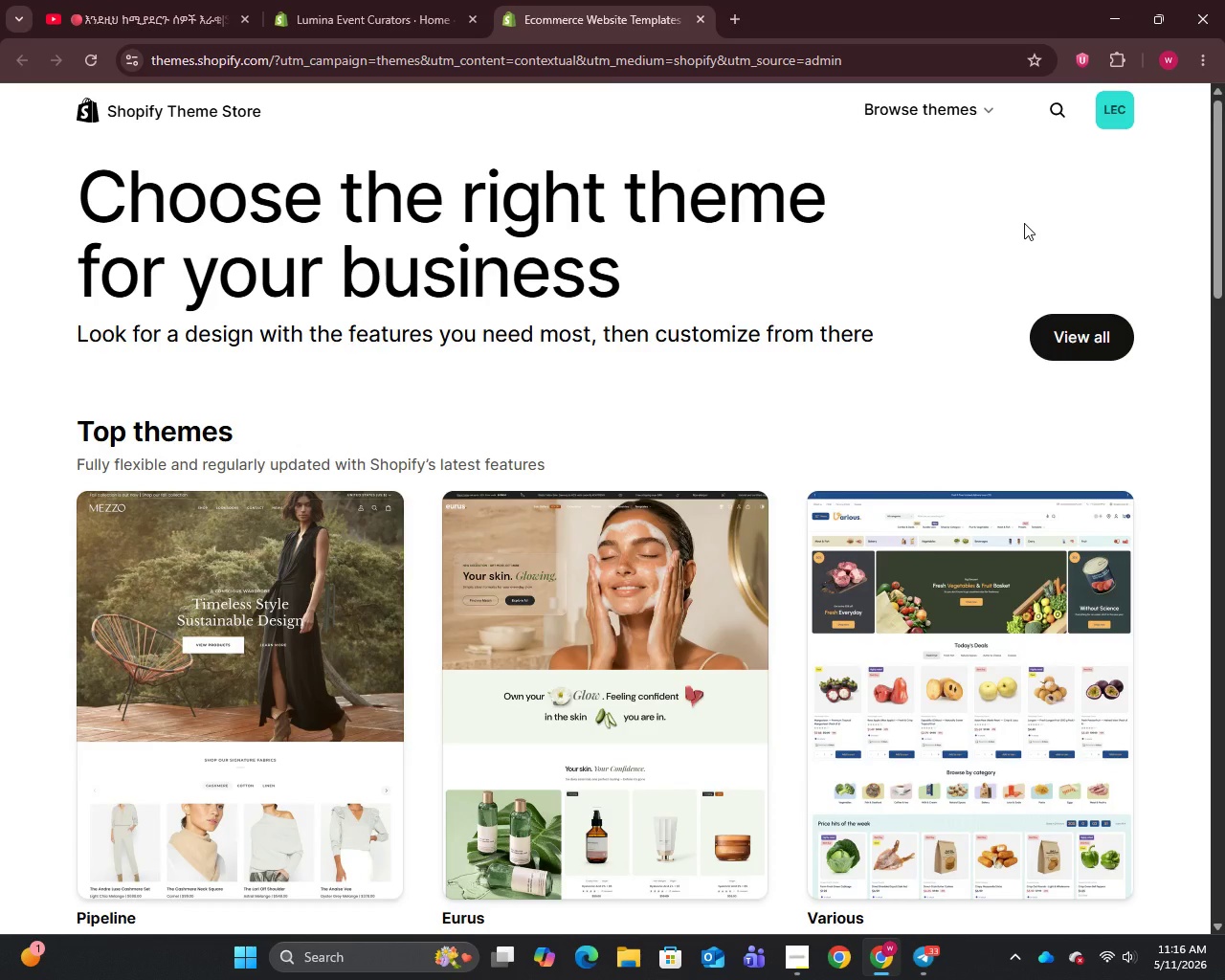 
wait(7.09)
 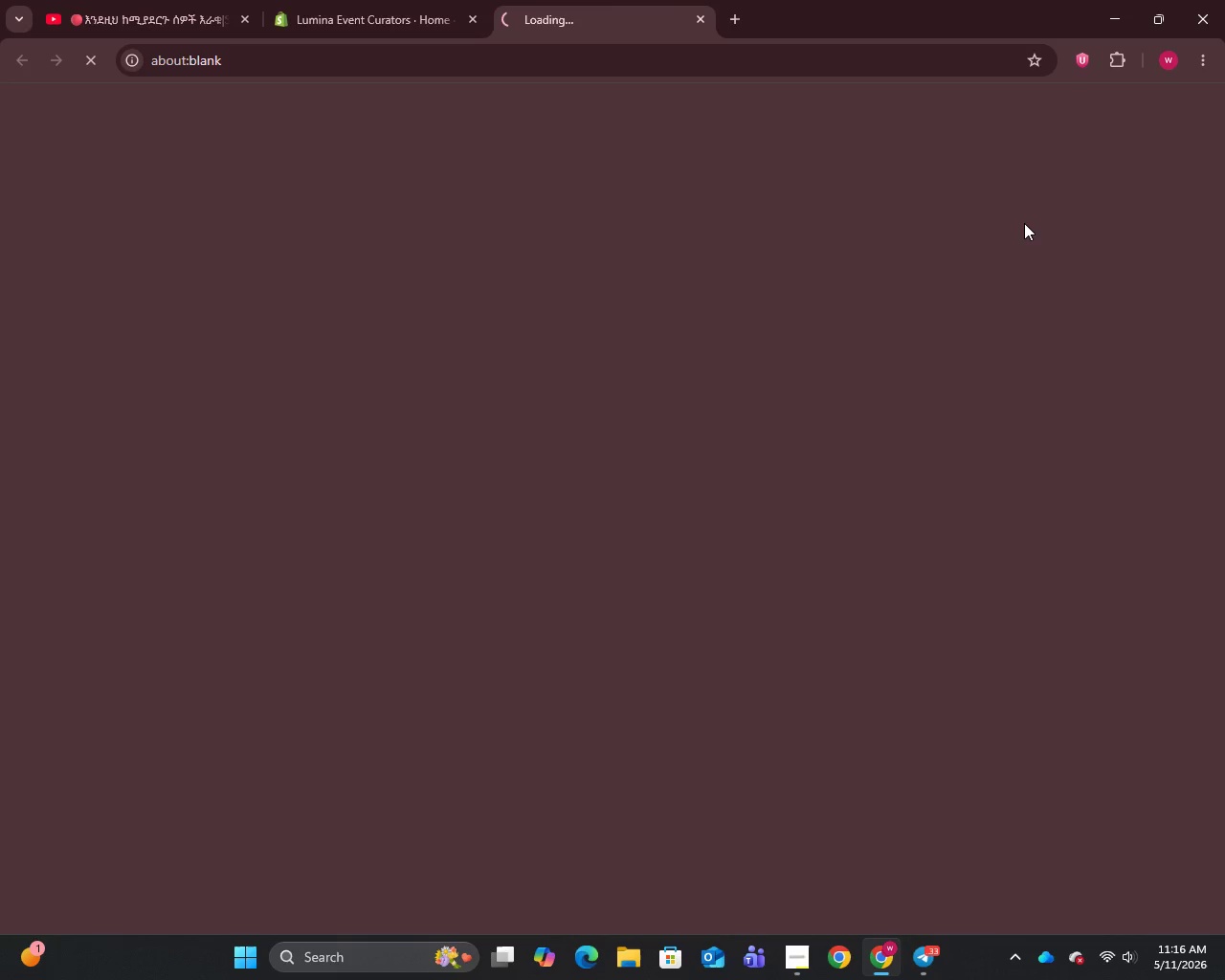 
left_click([1050, 122])
 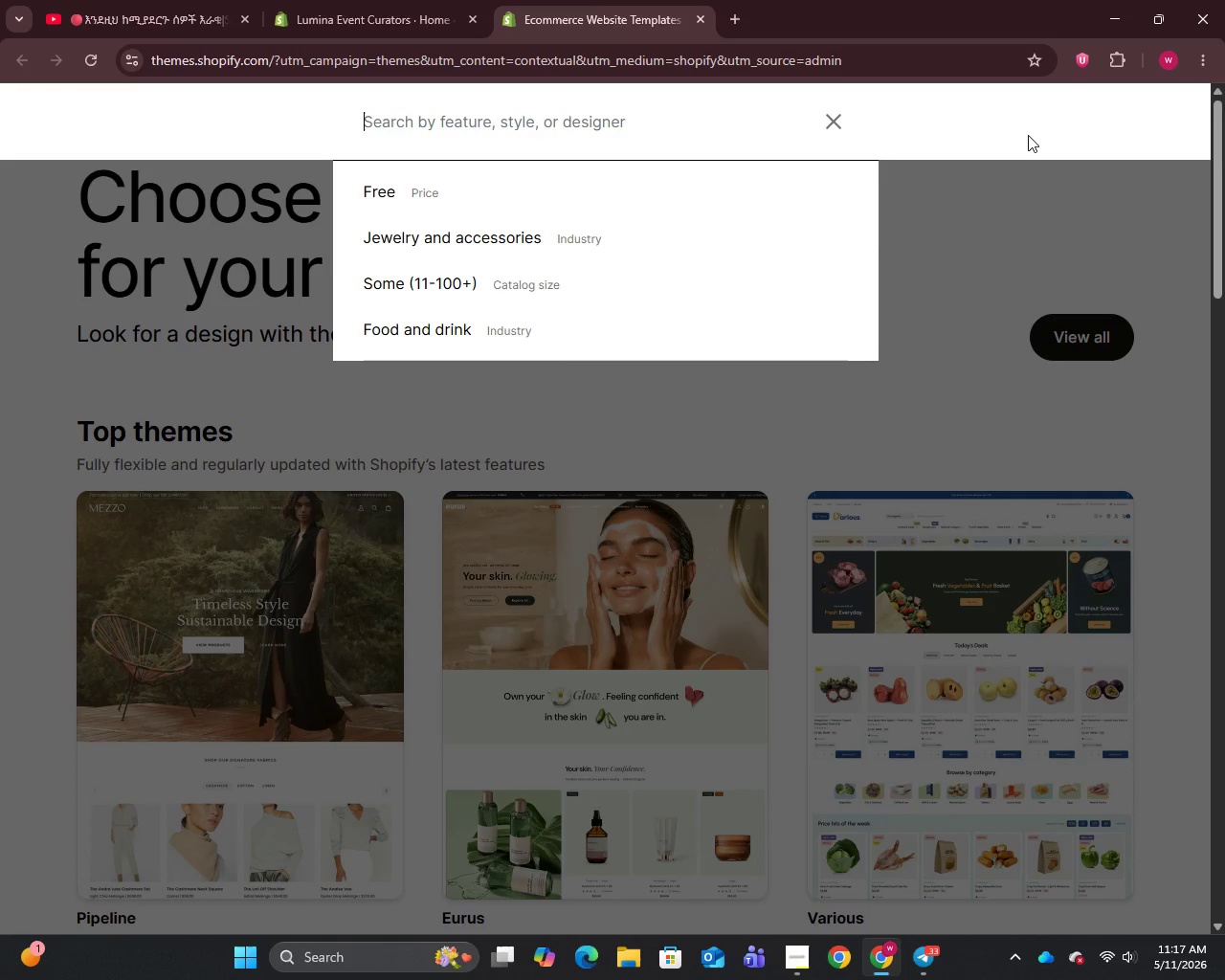 
wait(9.06)
 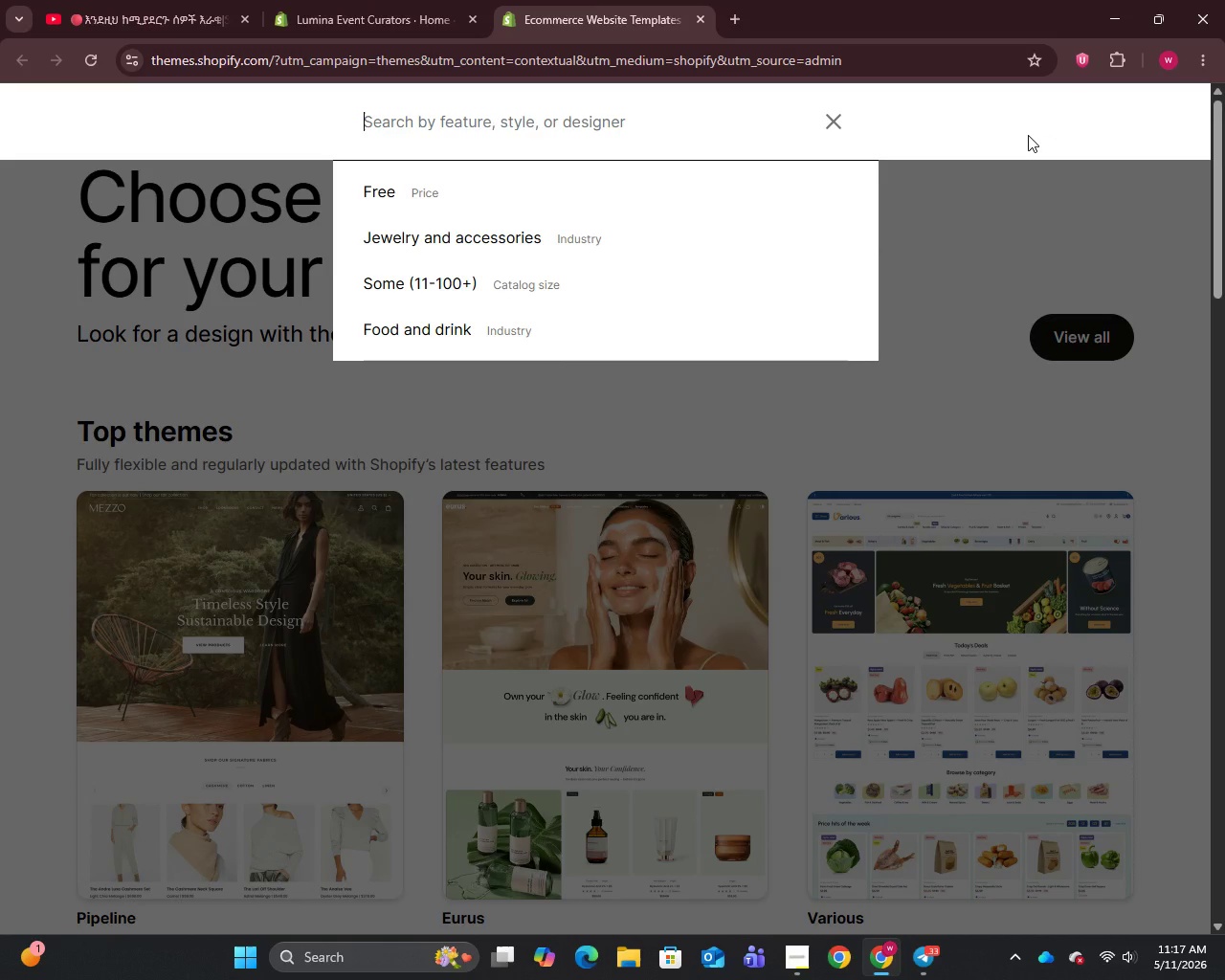 
type(dawn)
 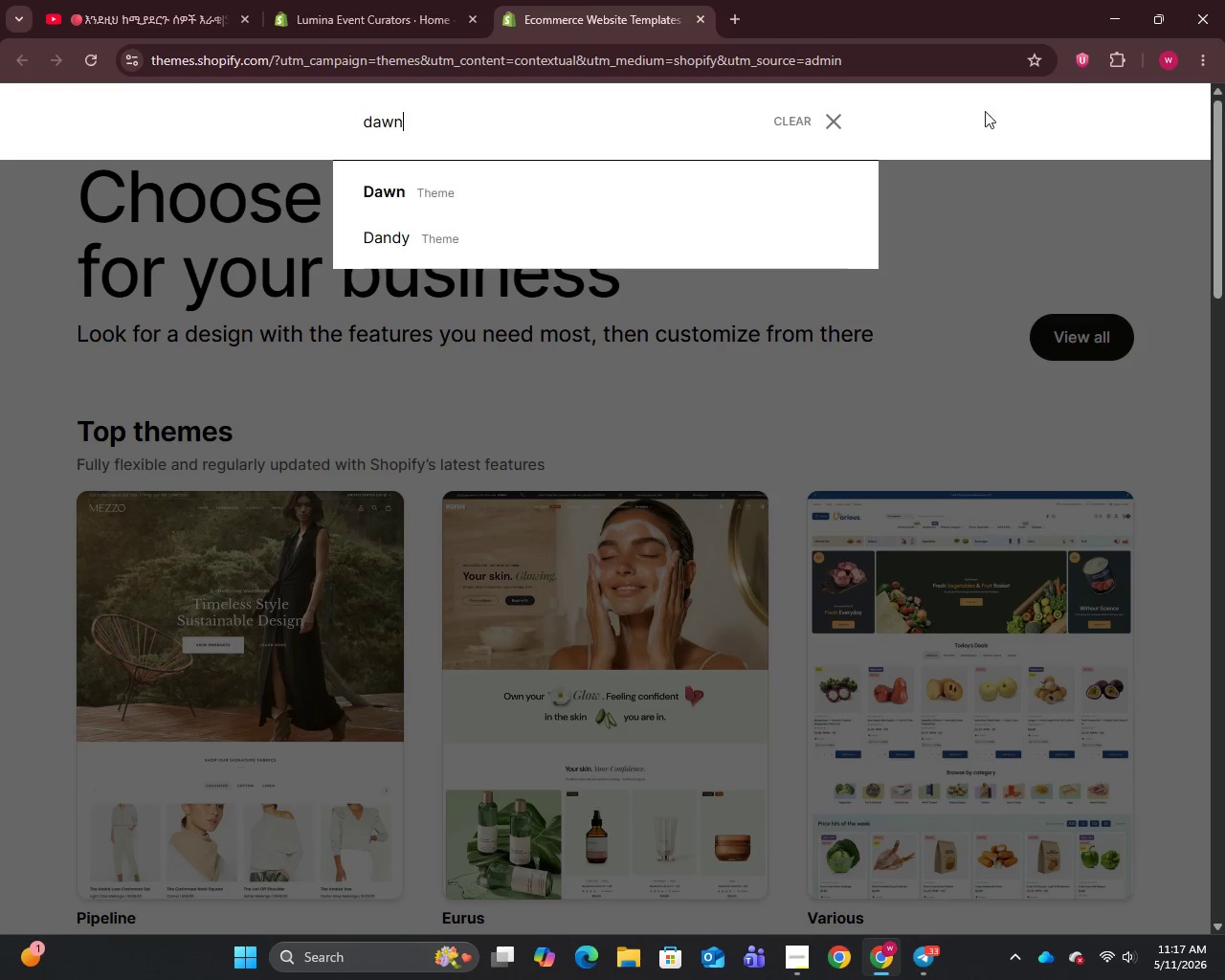 
wait(5.14)
 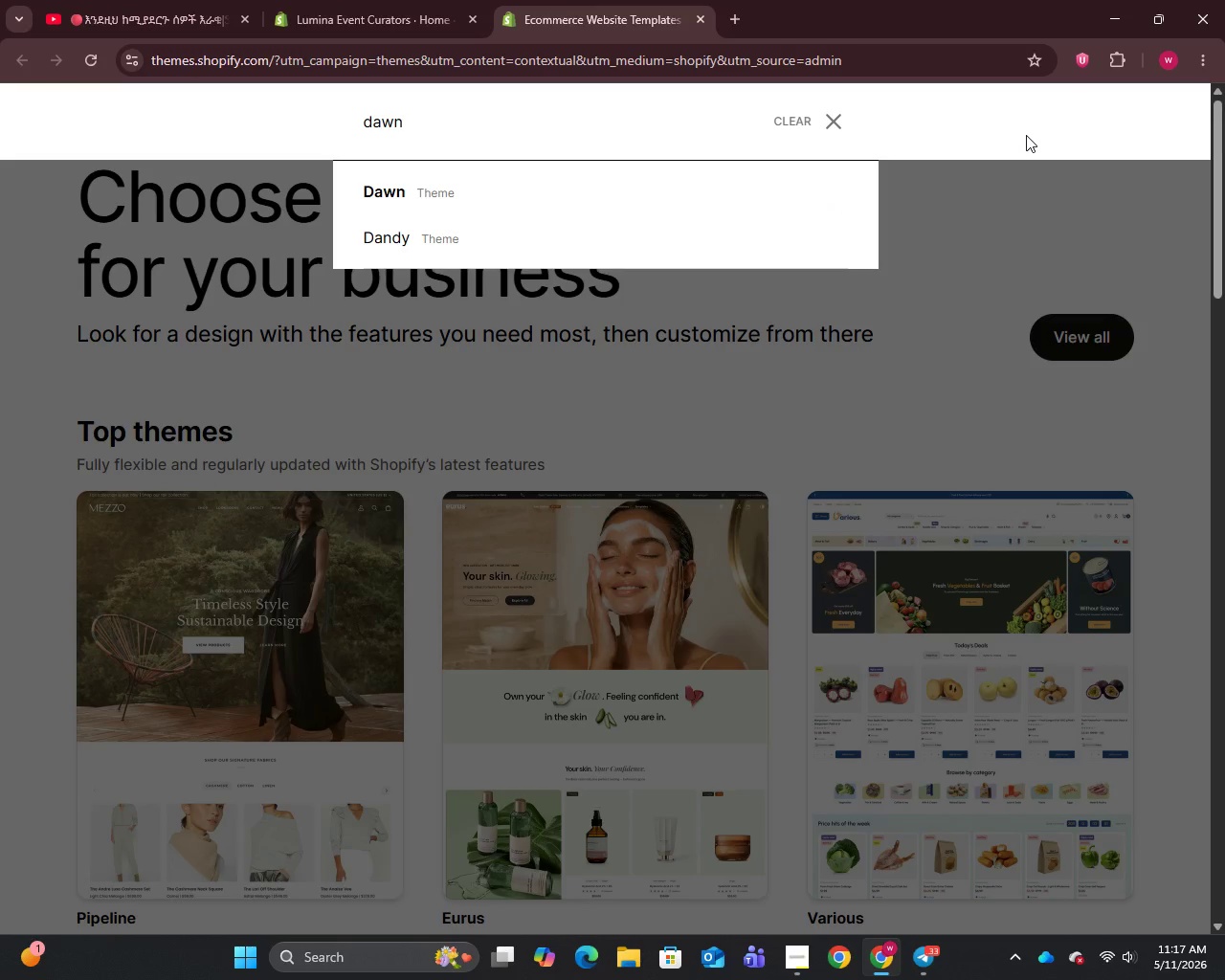 
left_click([420, 186])
 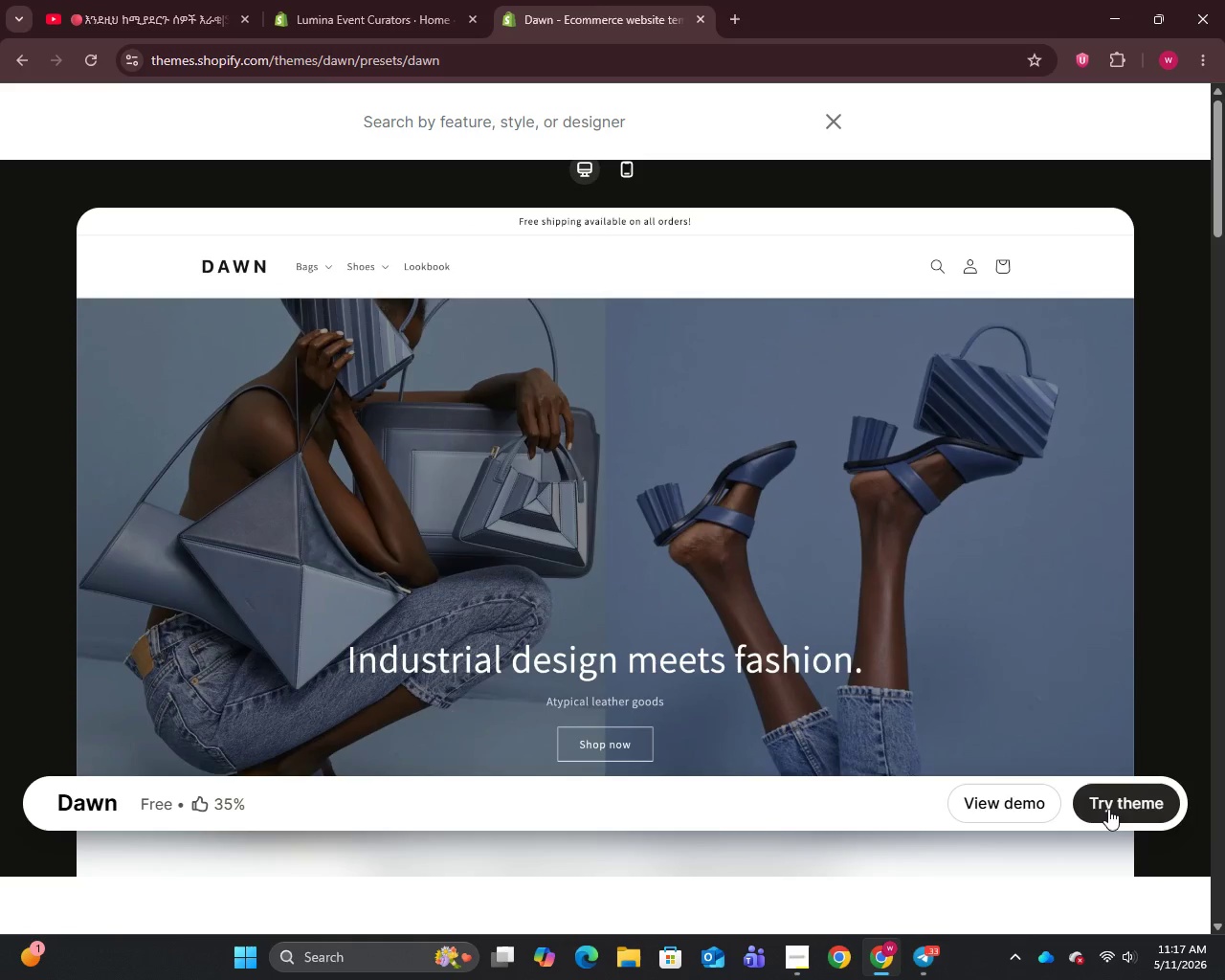 
left_click([1122, 806])
 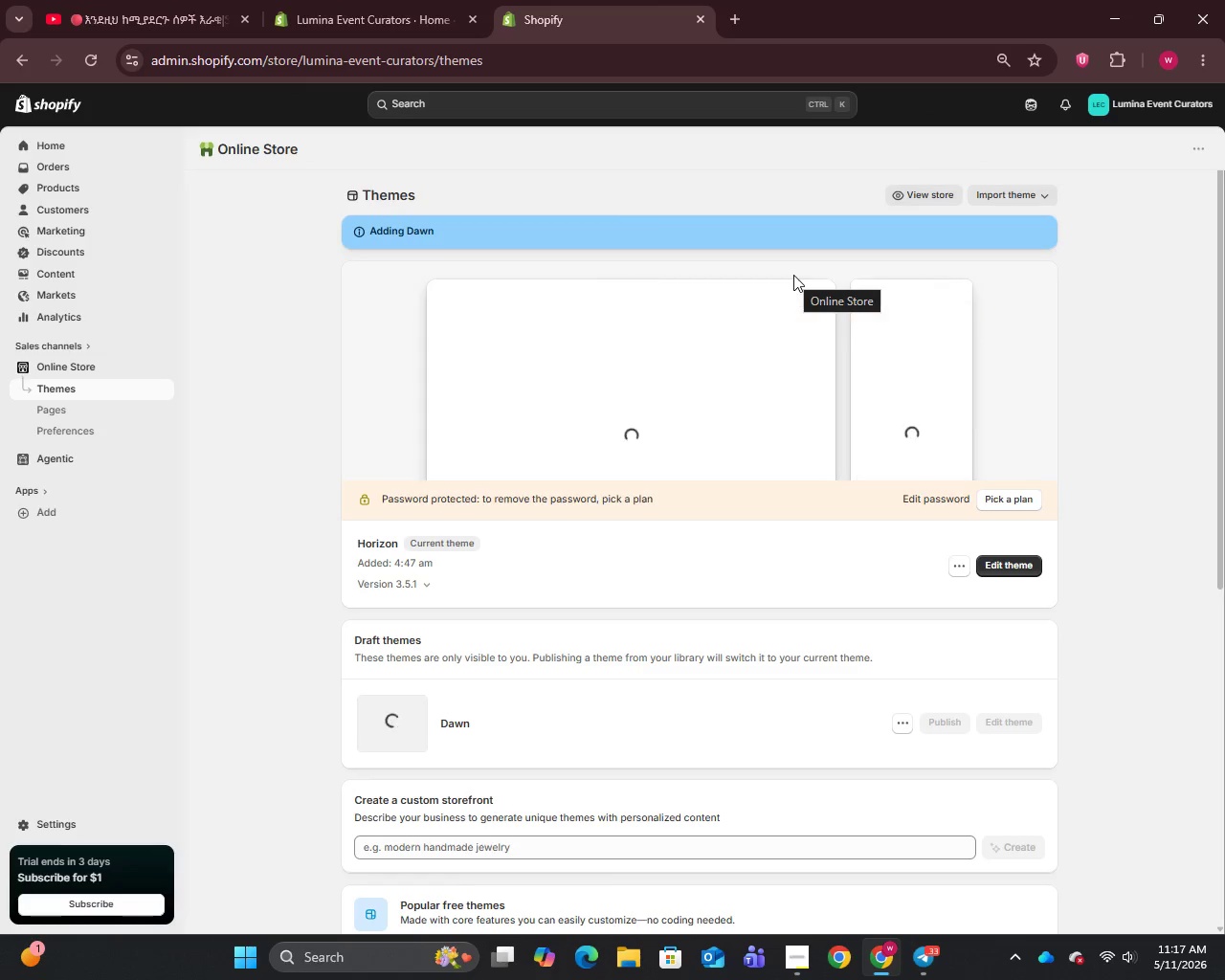 
wait(25.48)
 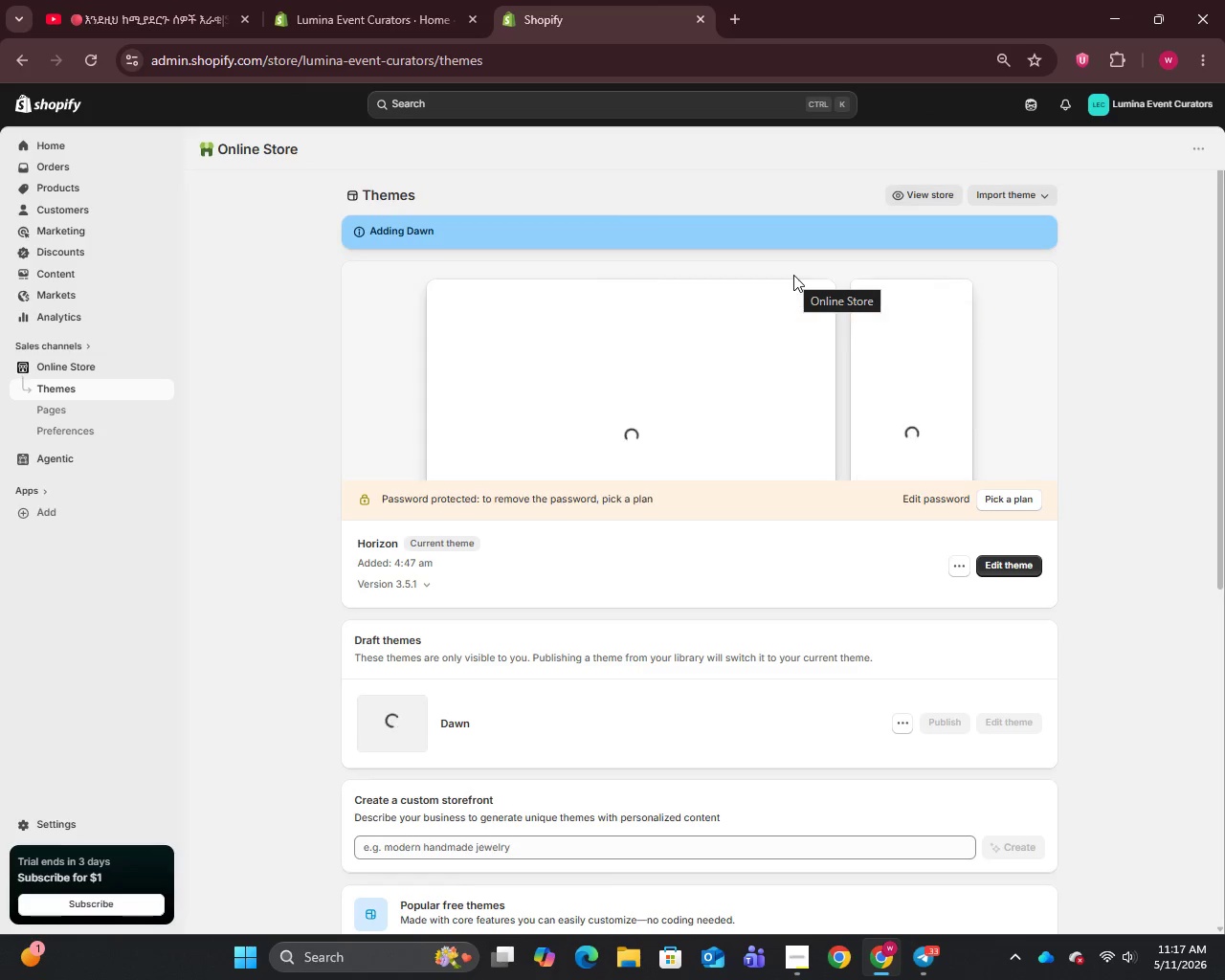 
mouse_move([774, 324])
 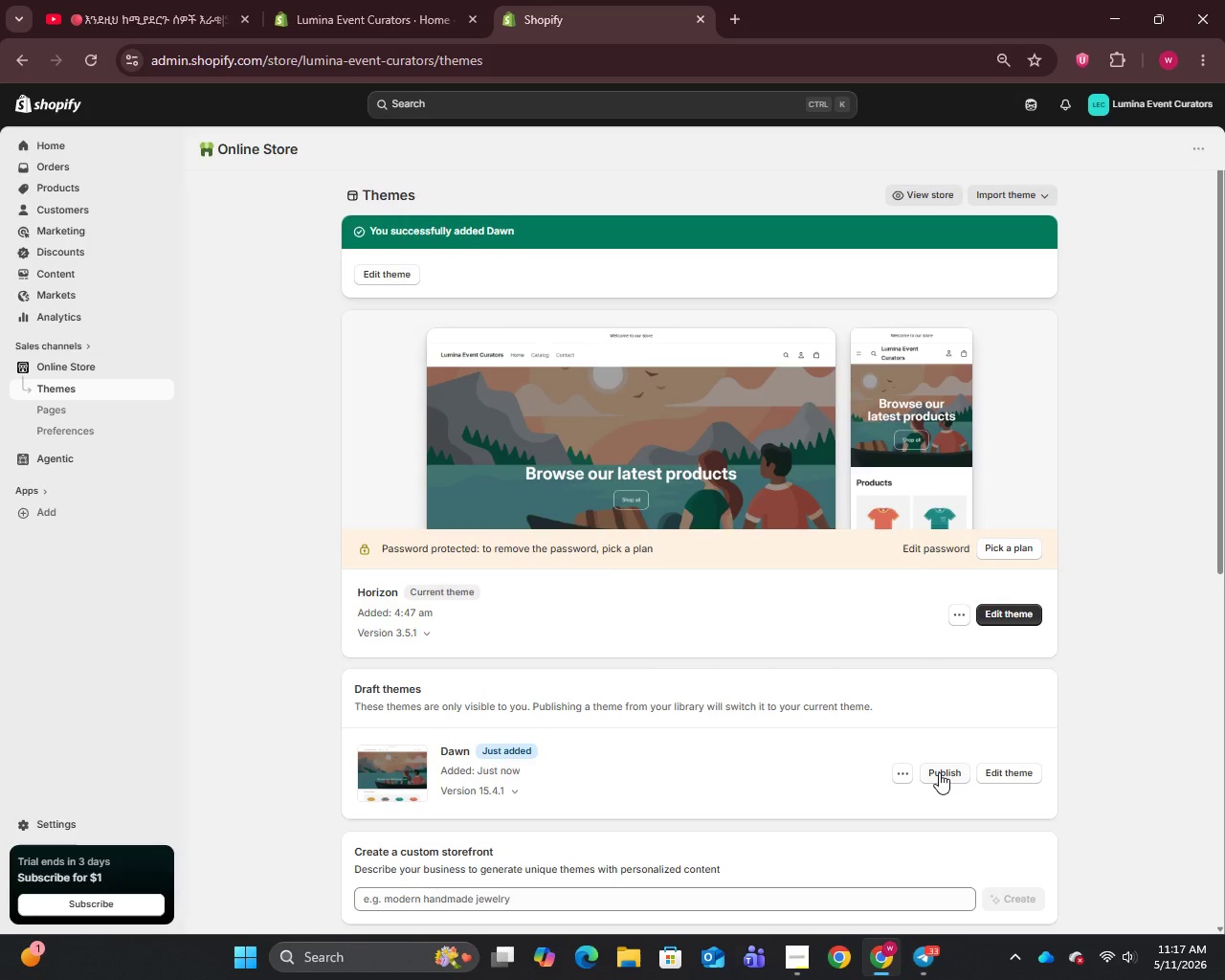 
left_click([939, 772])
 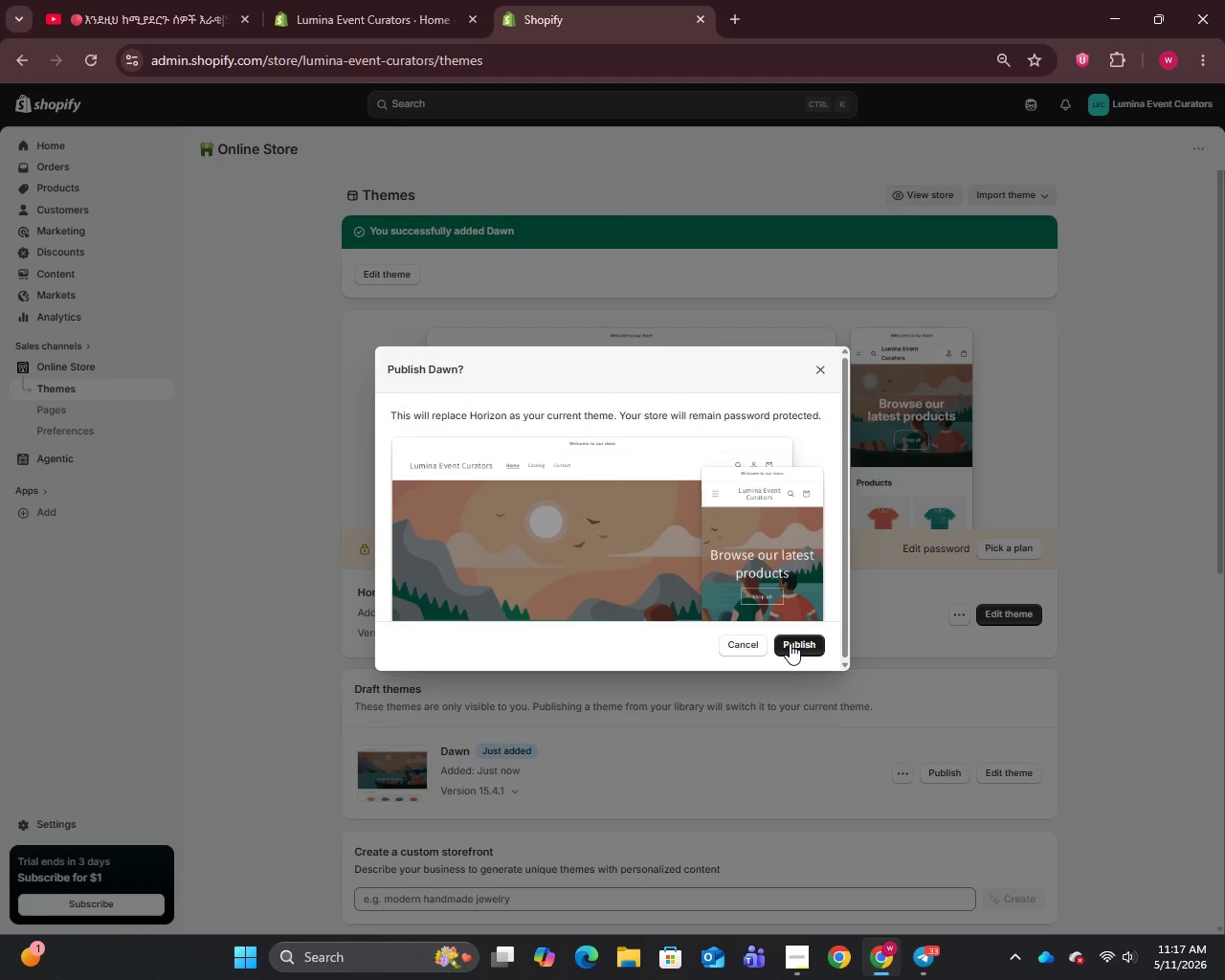 
left_click([790, 643])
 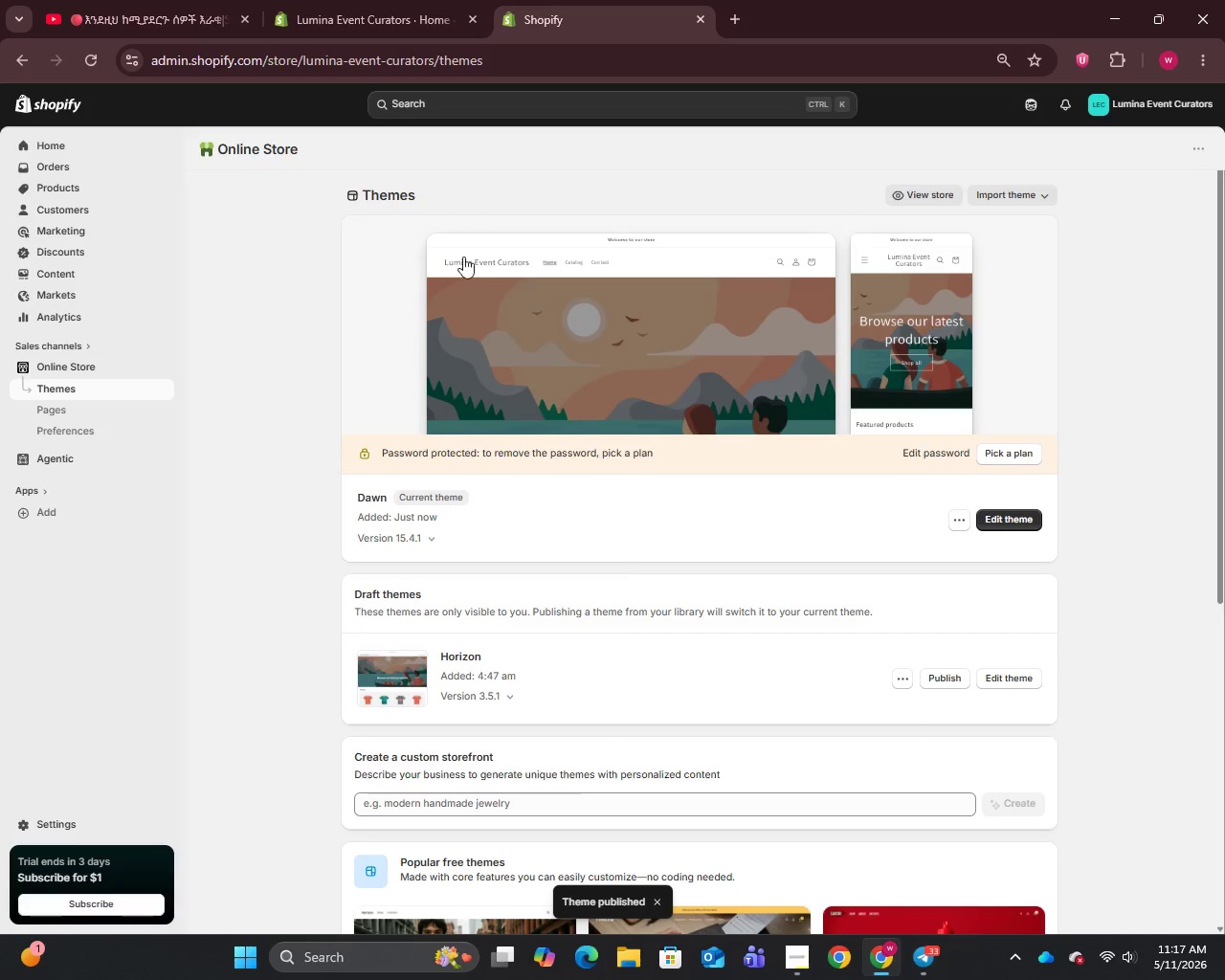 
wait(7.34)
 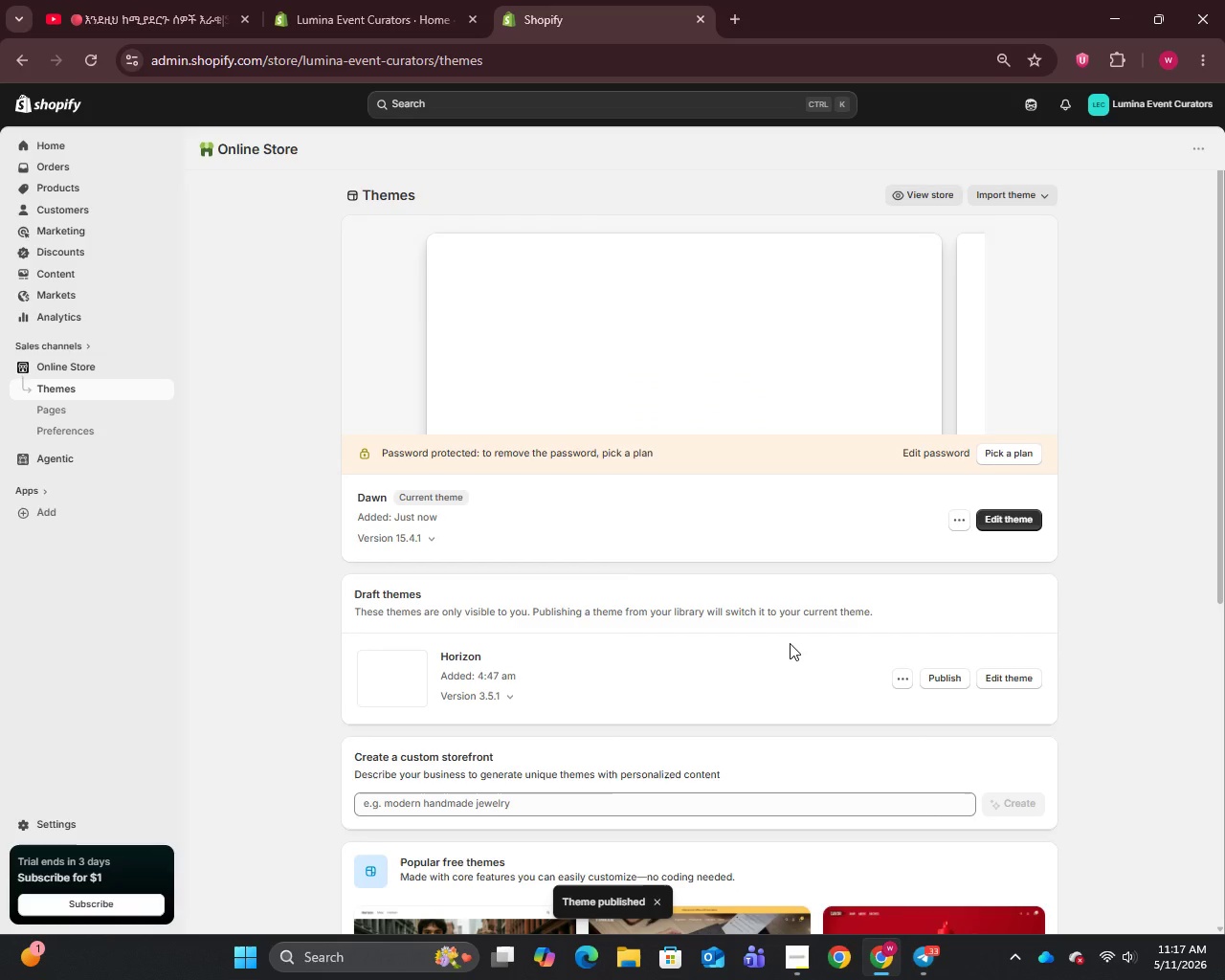 
left_click([76, 438])
 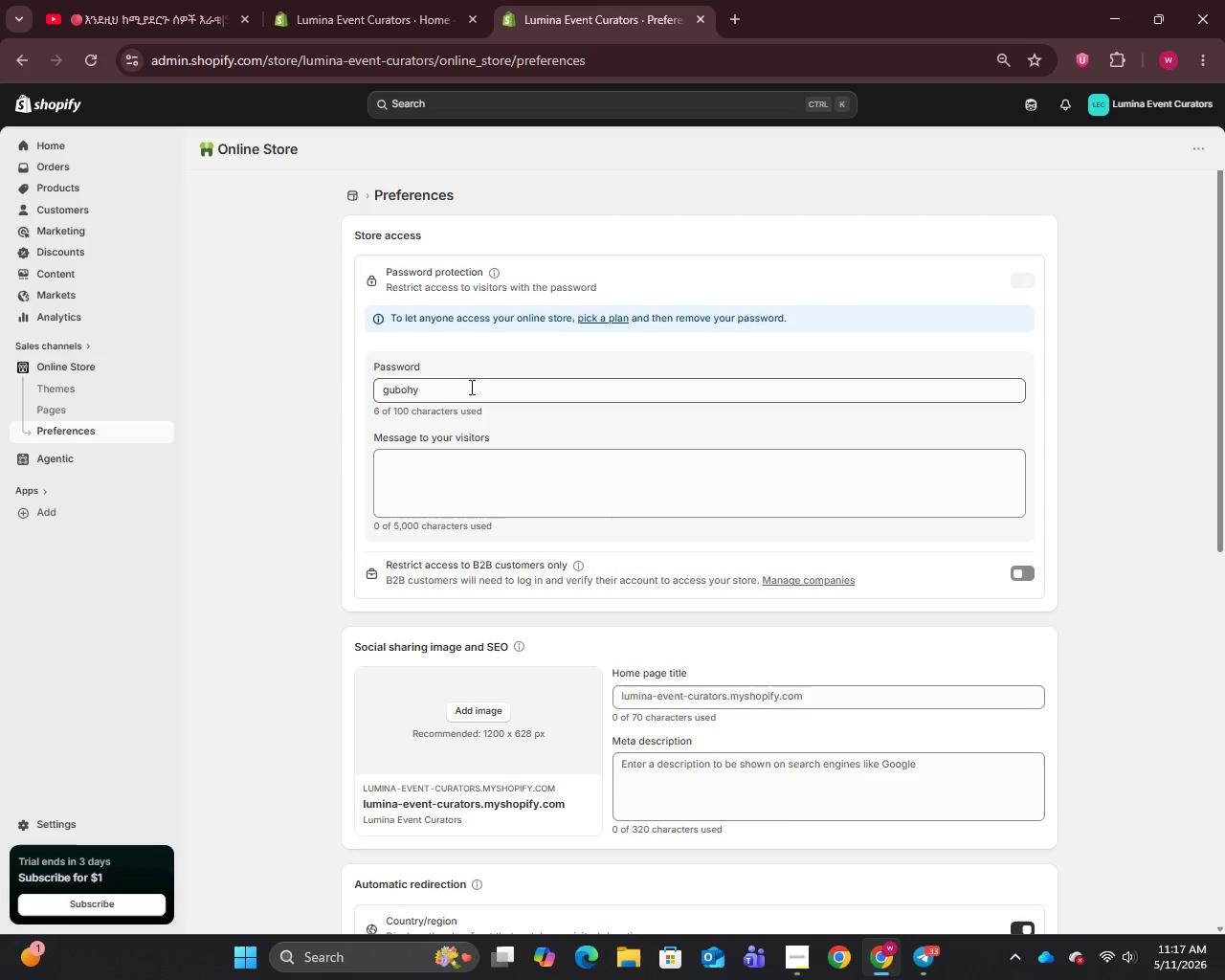 
left_click([464, 387])
 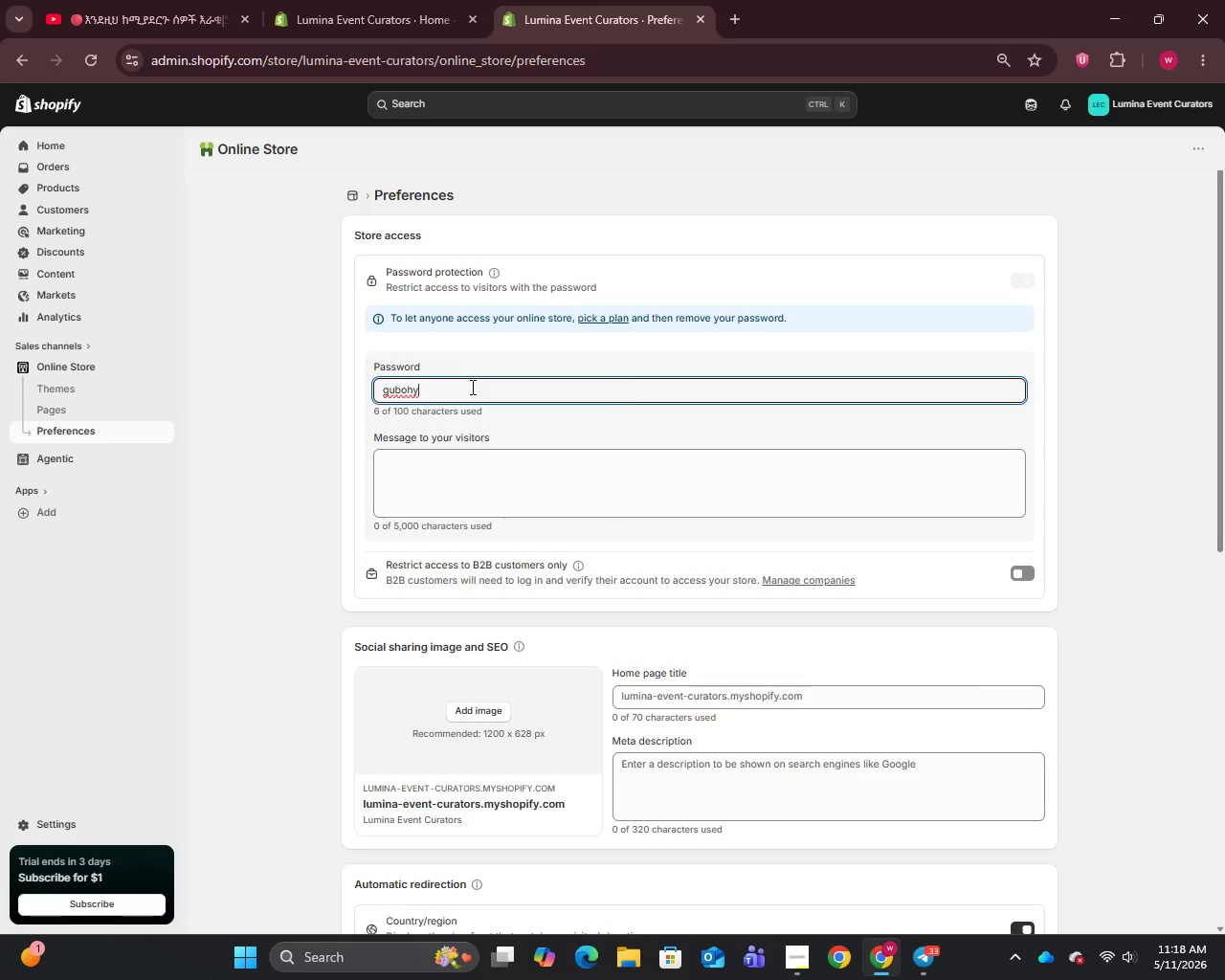 
key(Backspace)
key(Backspace)
key(Backspace)
key(Backspace)
key(Backspace)
key(Backspace)
type(12345)
 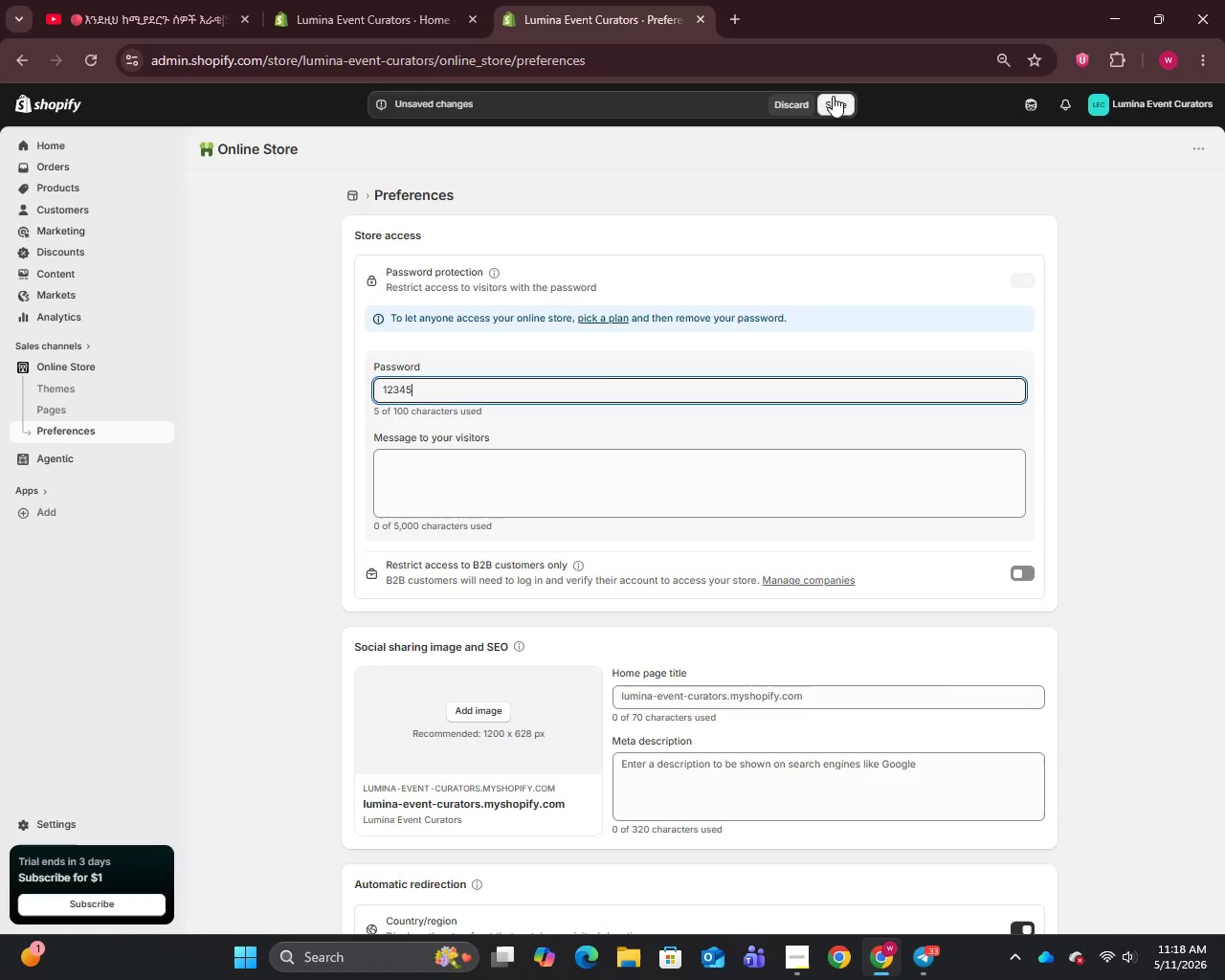 
left_click([837, 101])
 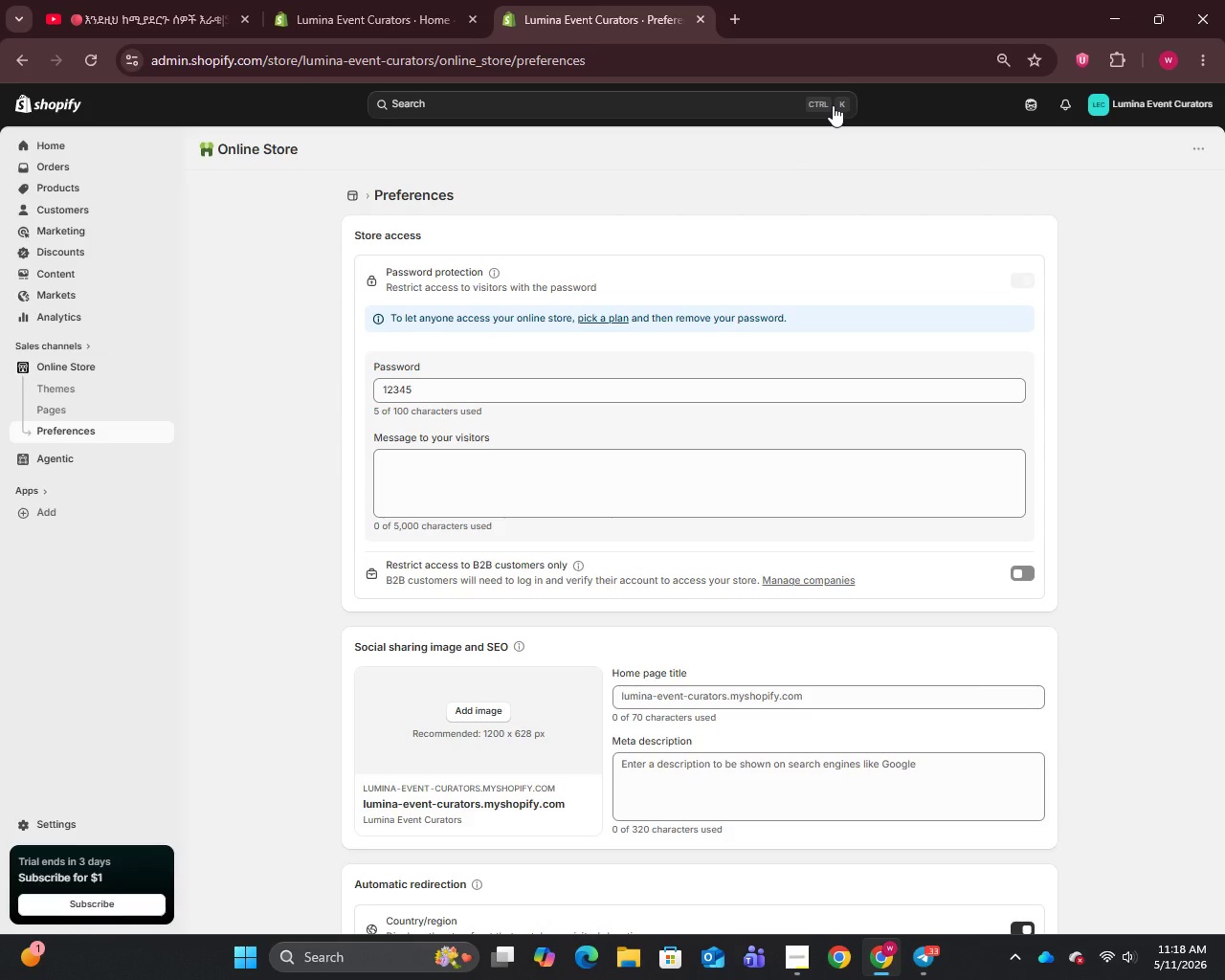 
wait(23.3)
 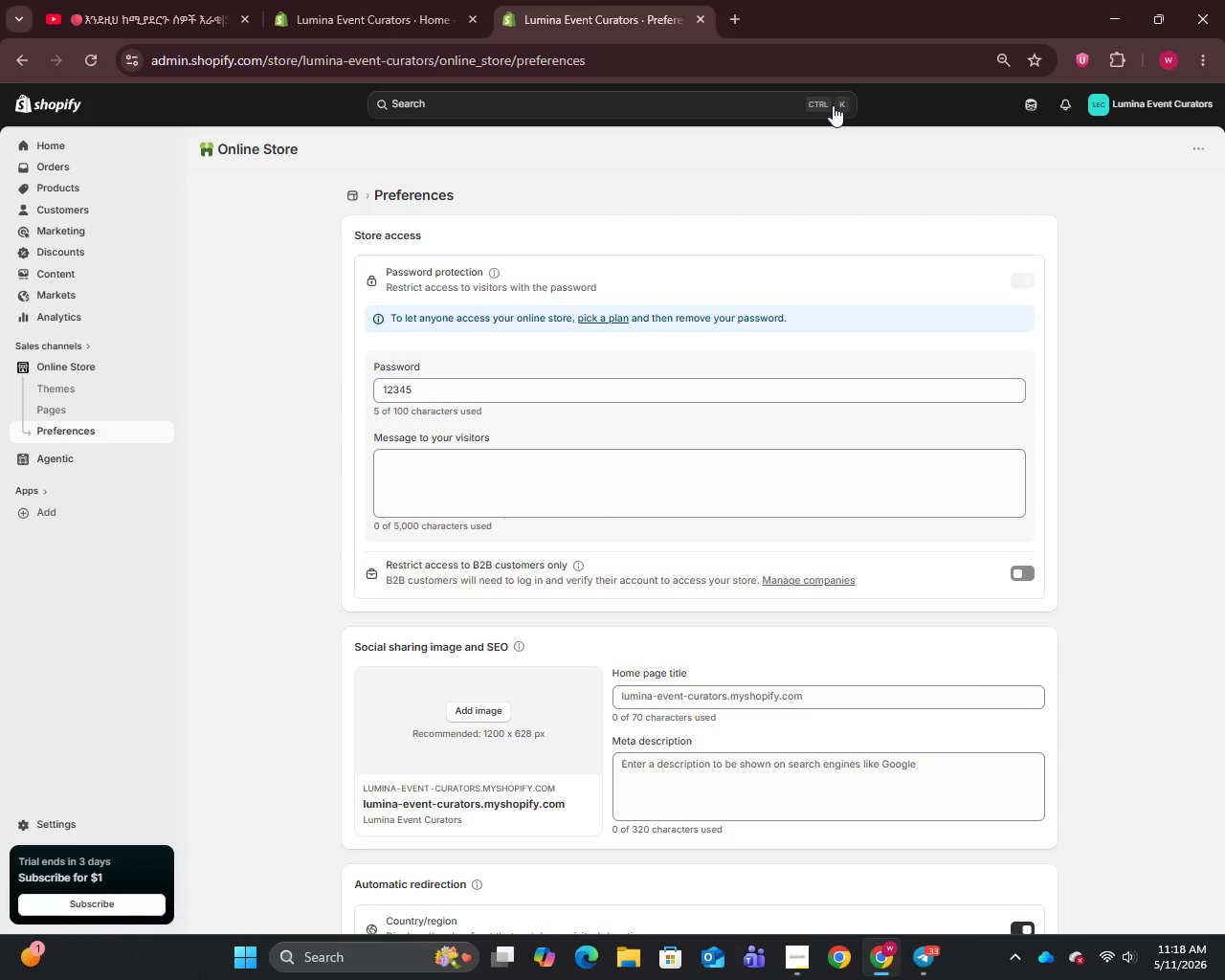 
left_click([73, 389])
 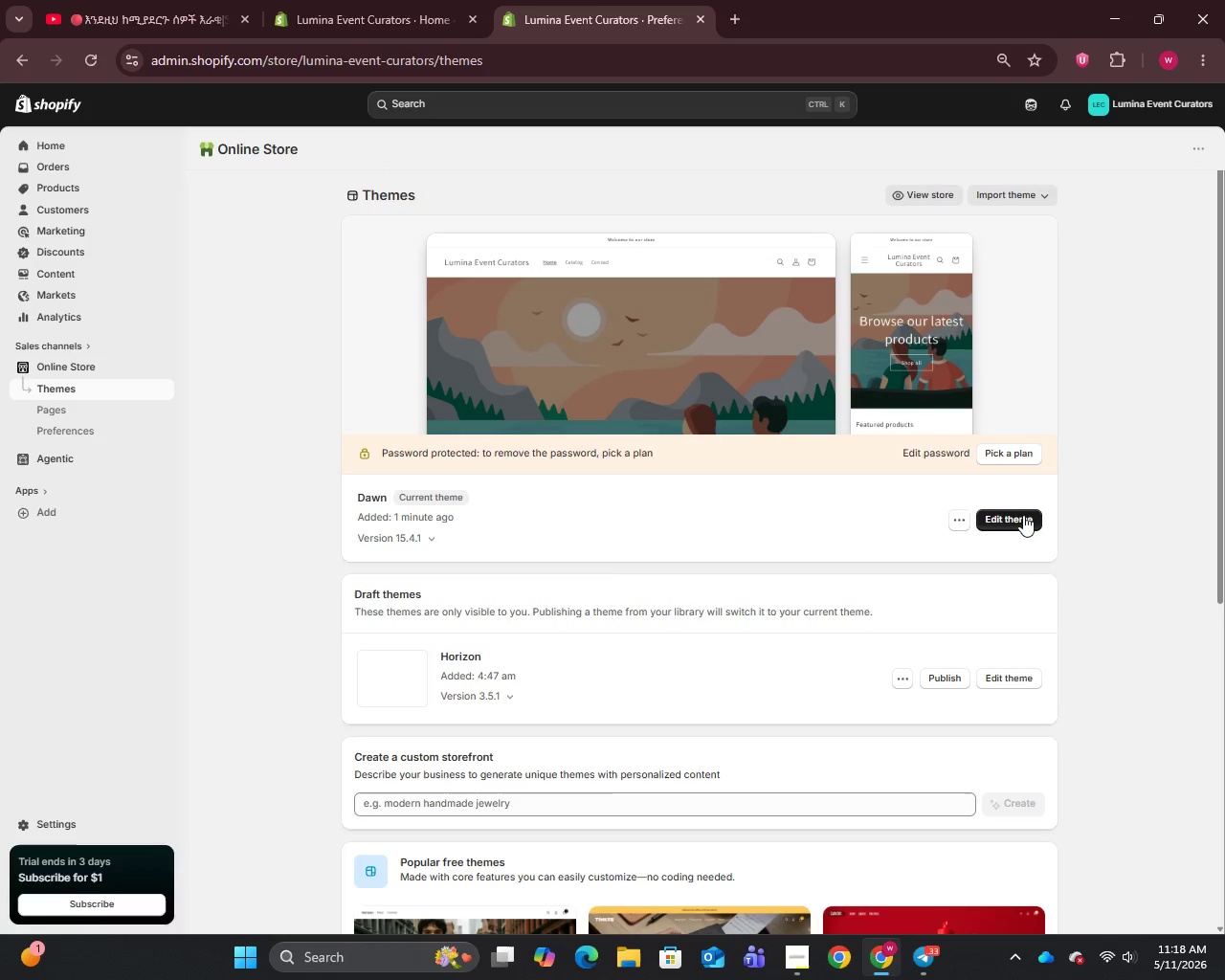 
left_click([1019, 515])
 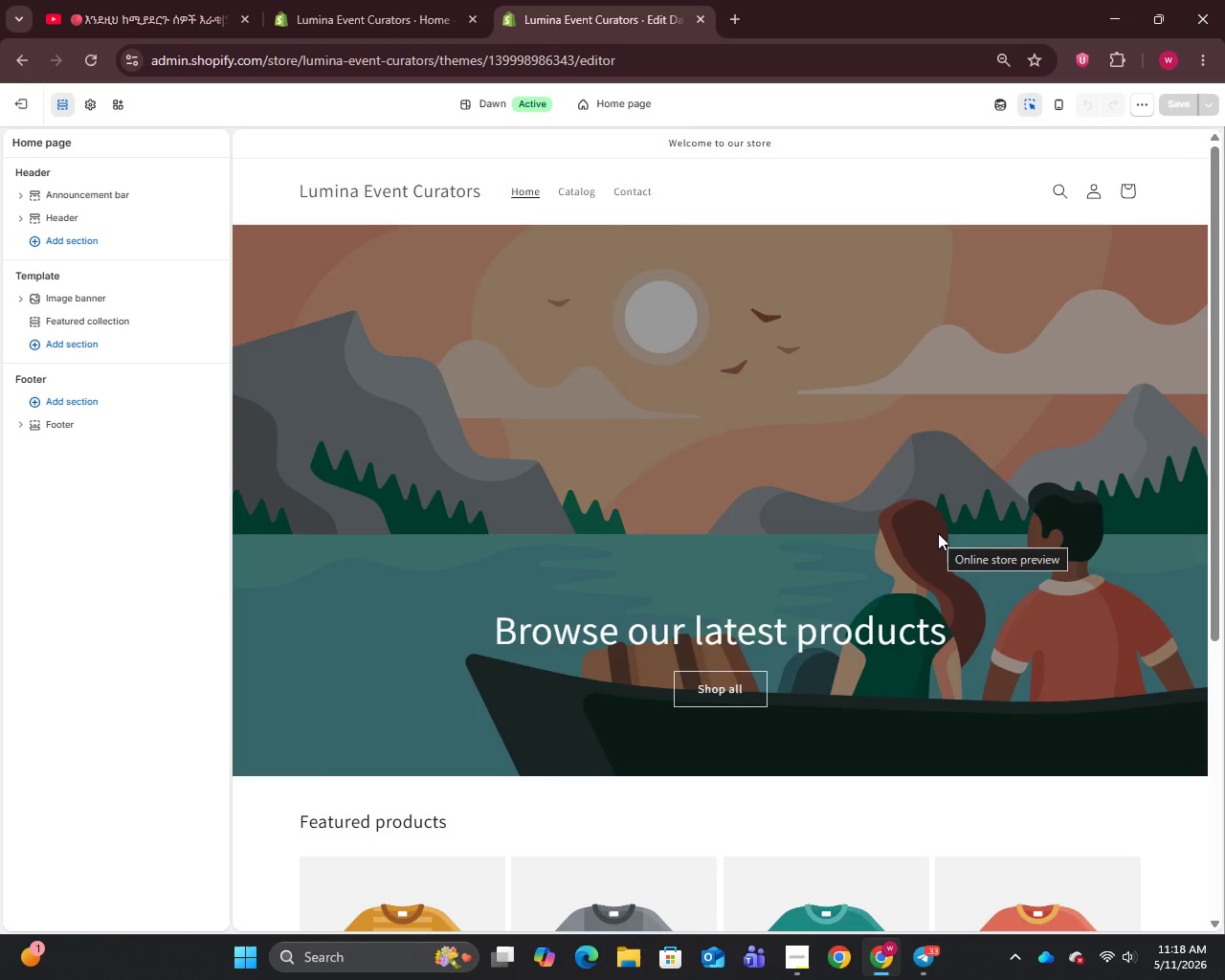 
wait(16.73)
 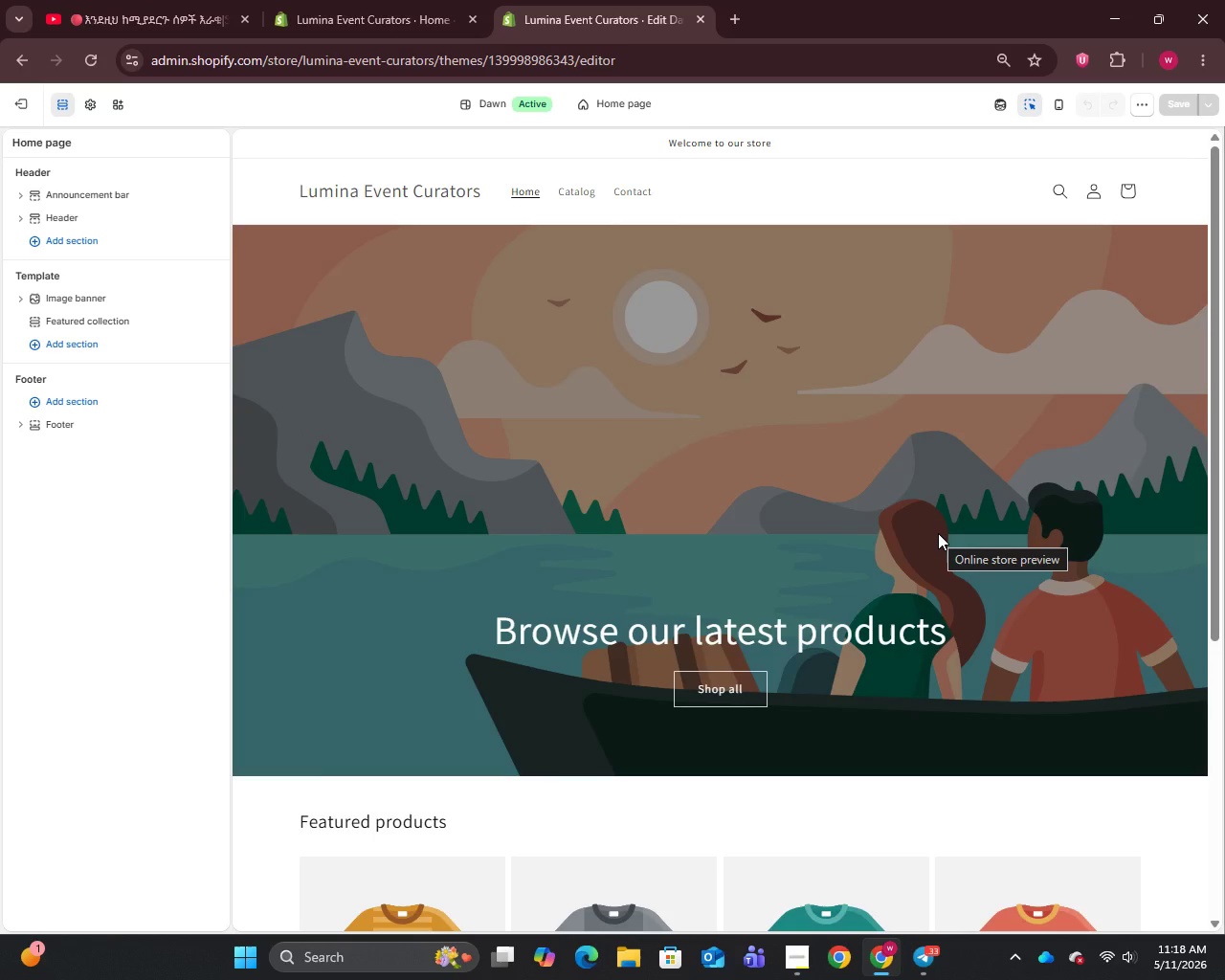 
left_click([97, 108])
 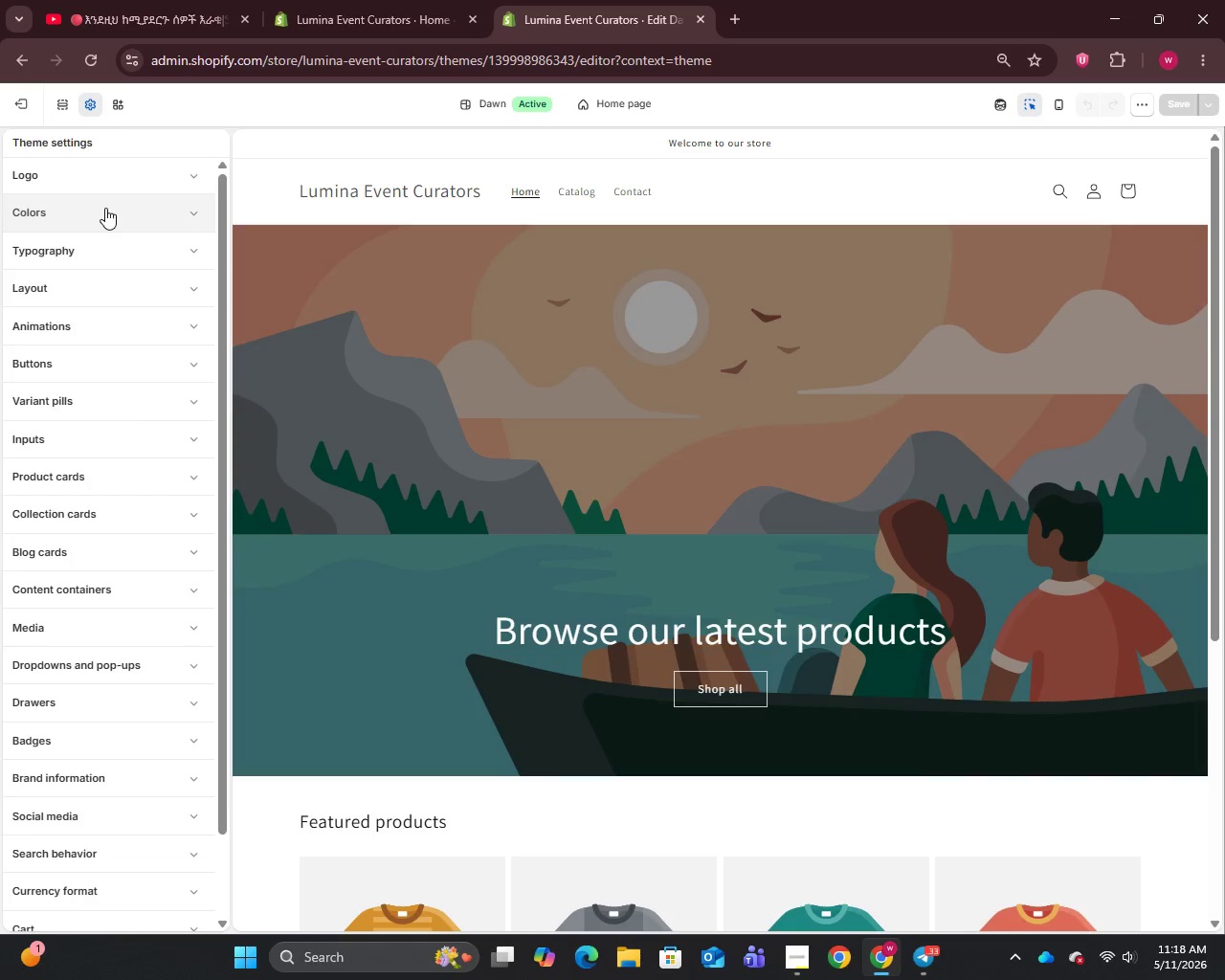 
left_click([105, 208])
 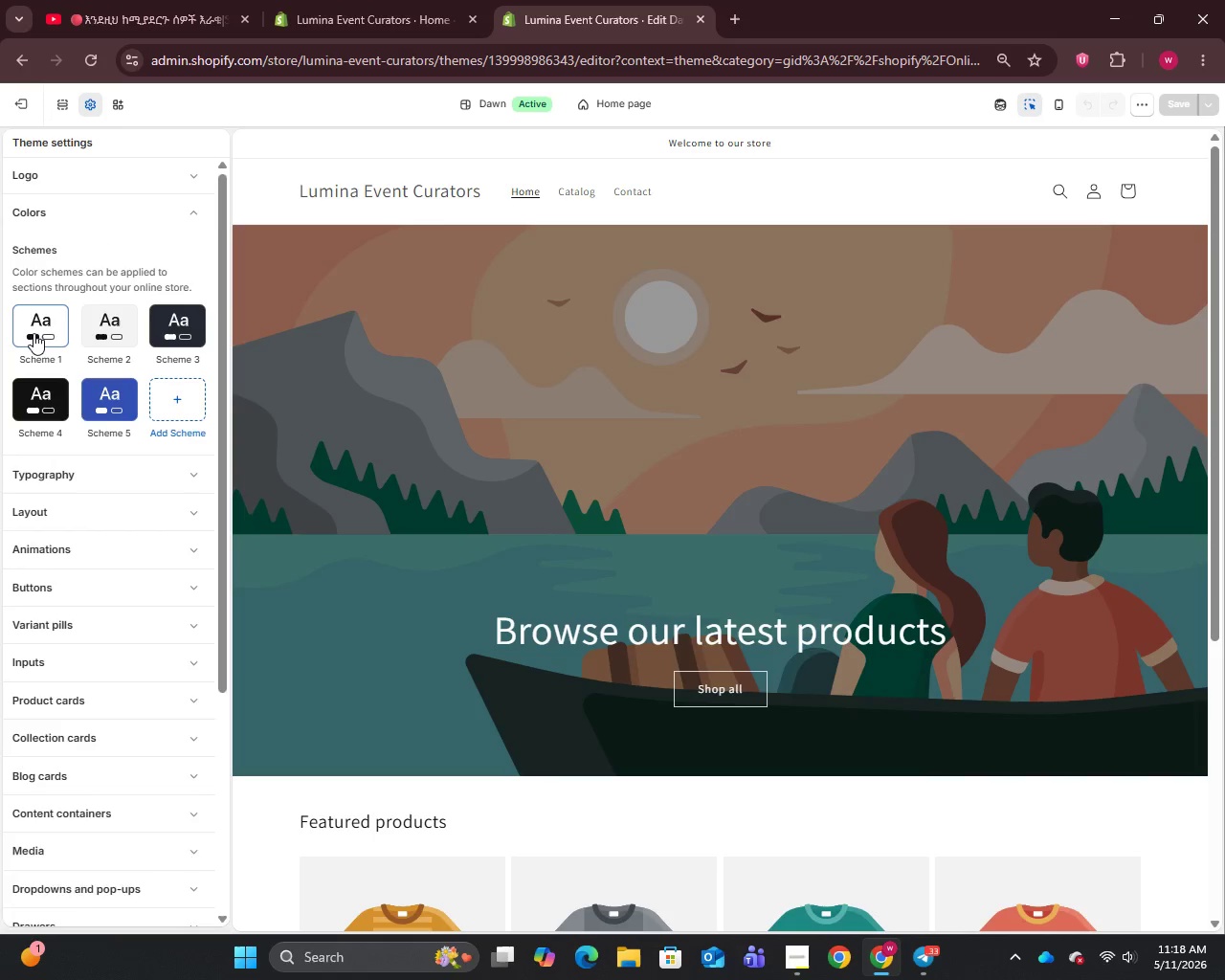 
left_click([33, 333])
 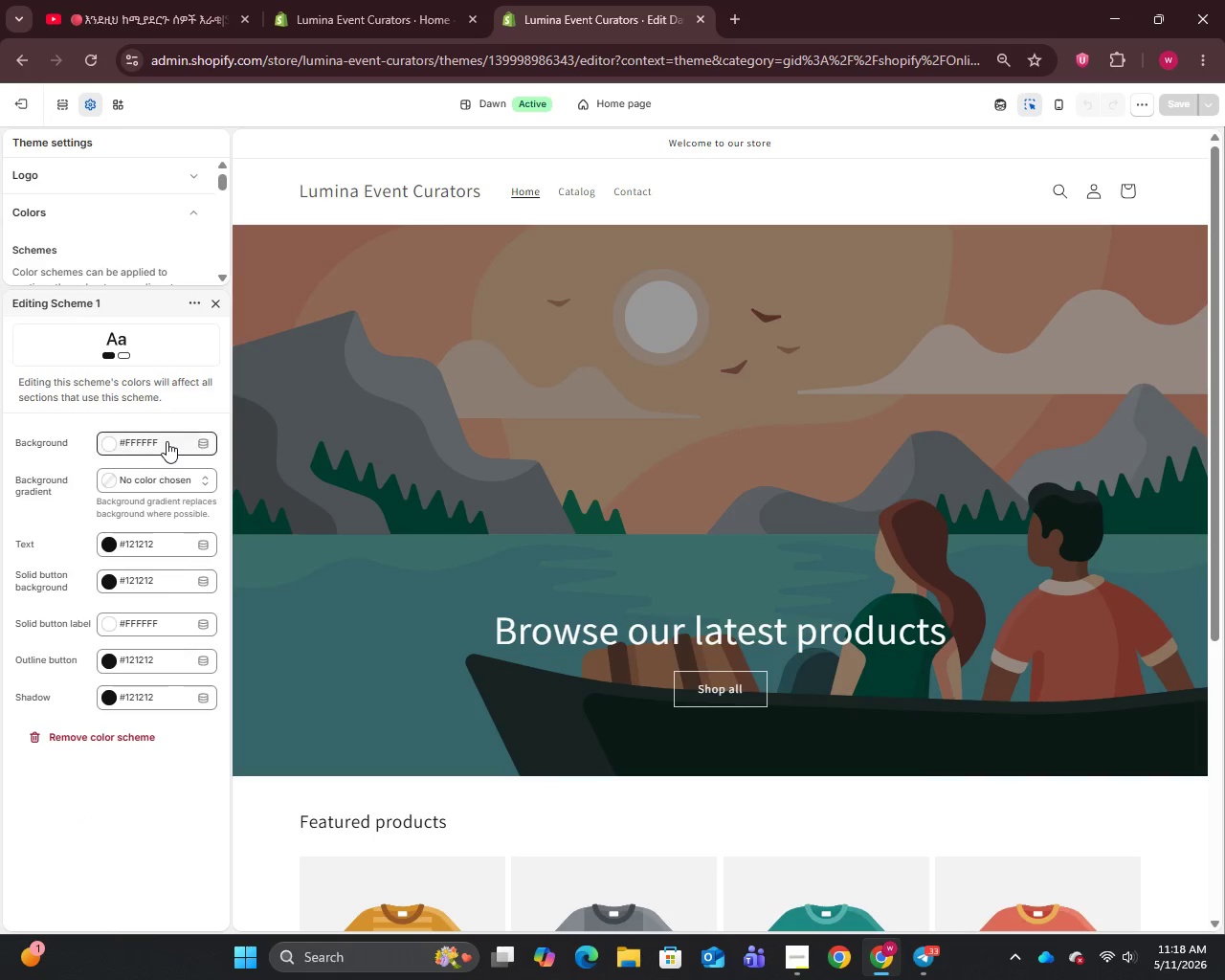 
left_click([167, 441])
 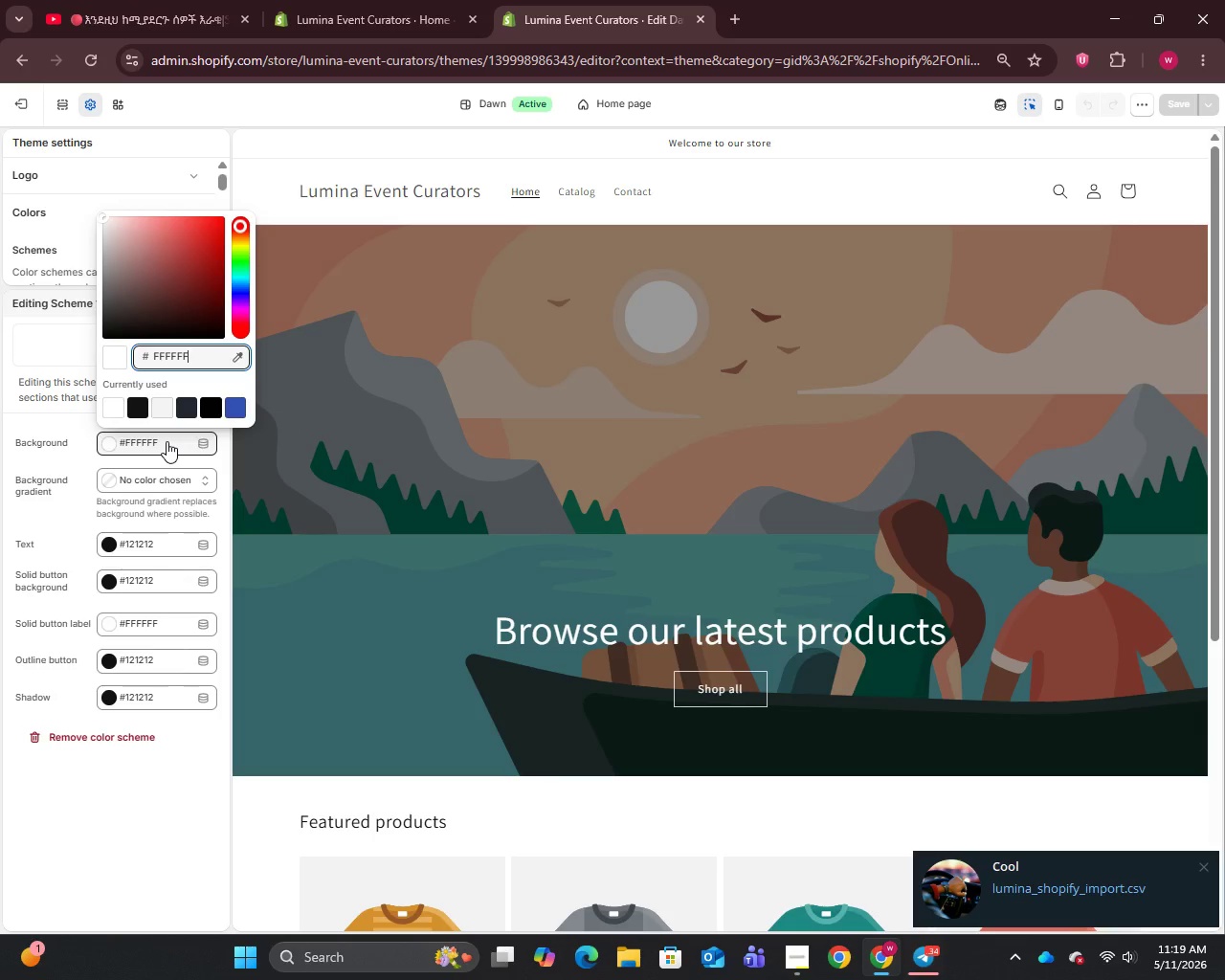 
wait(29.73)
 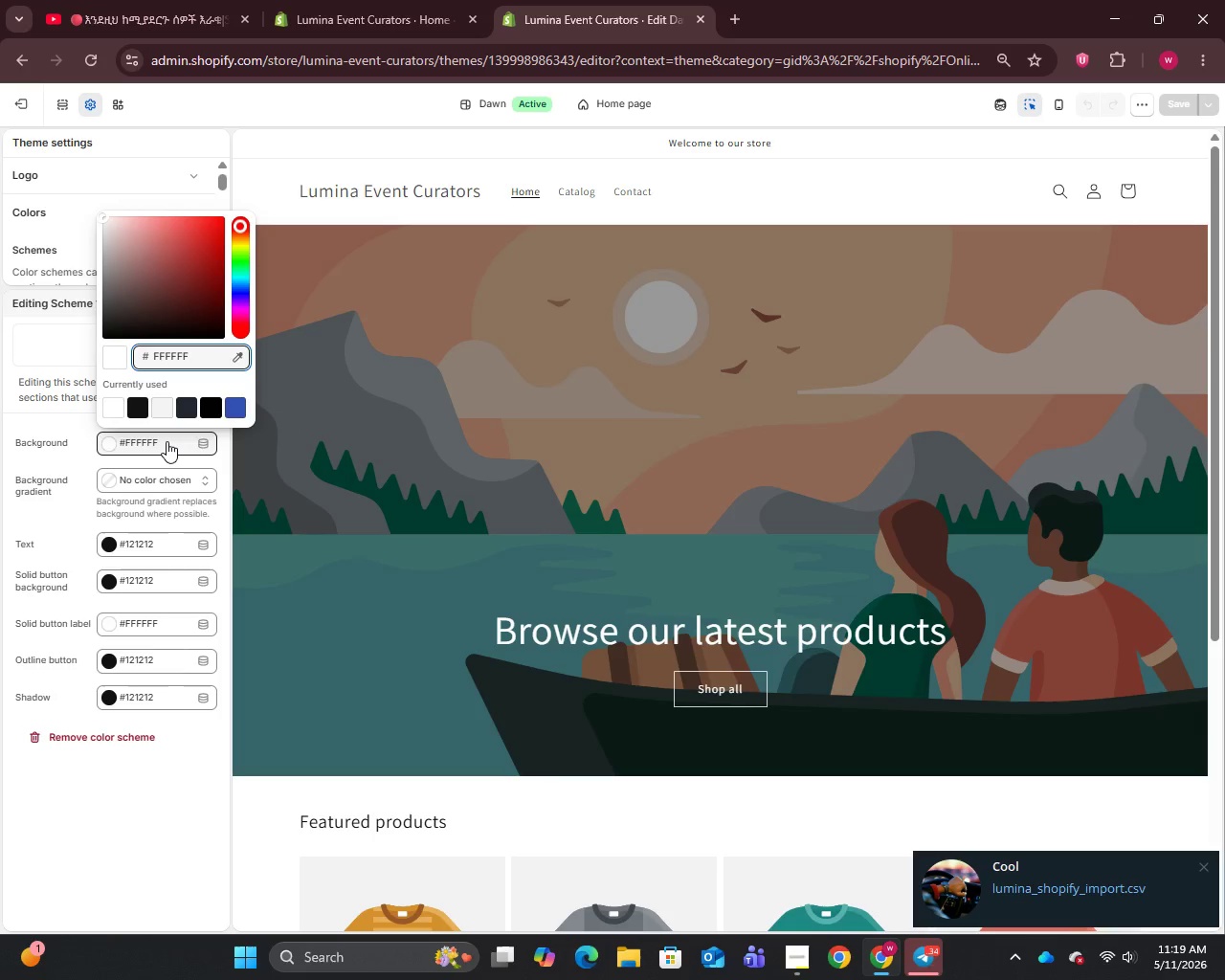 
key(Control+A)
 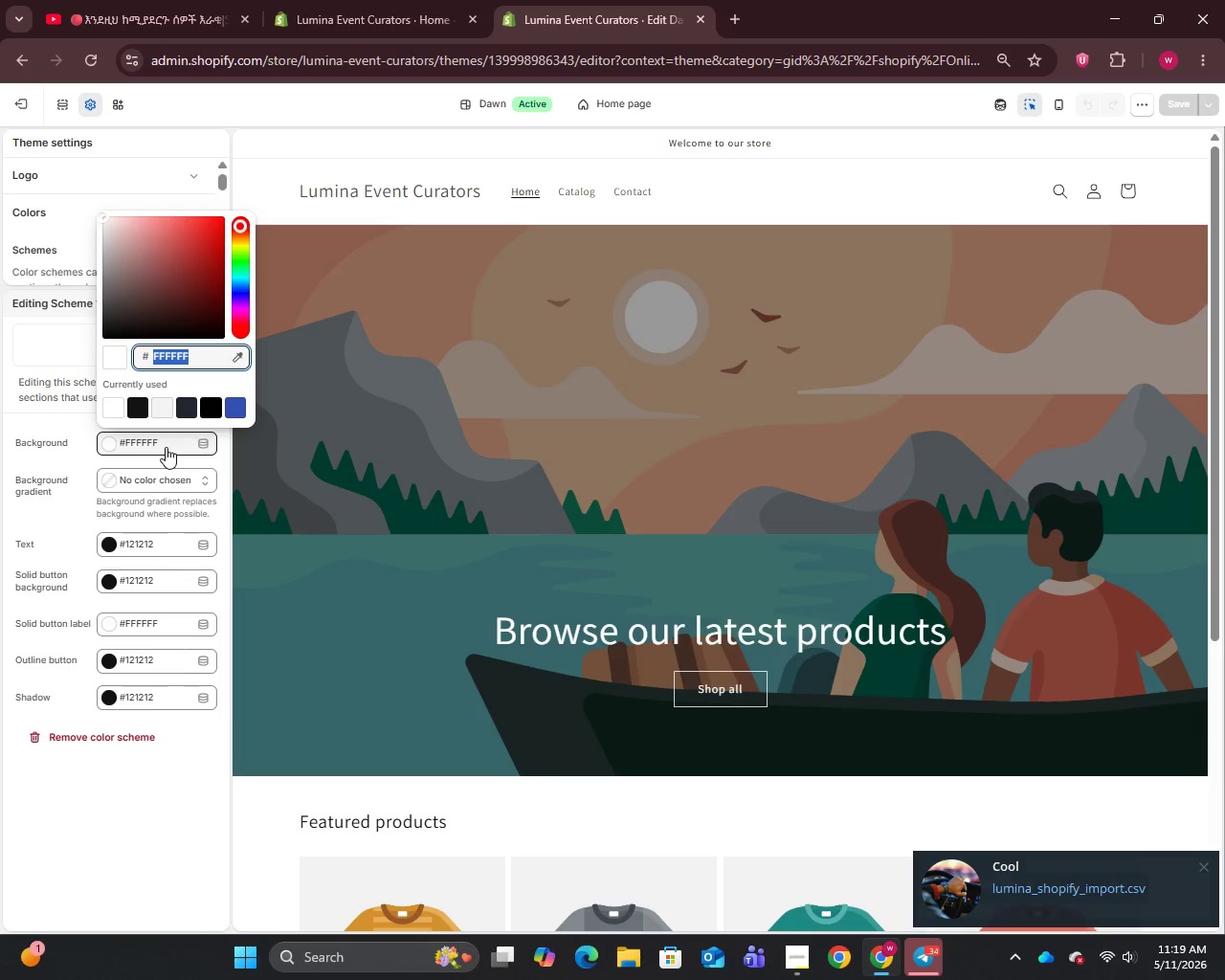 
type(fafaf8)
 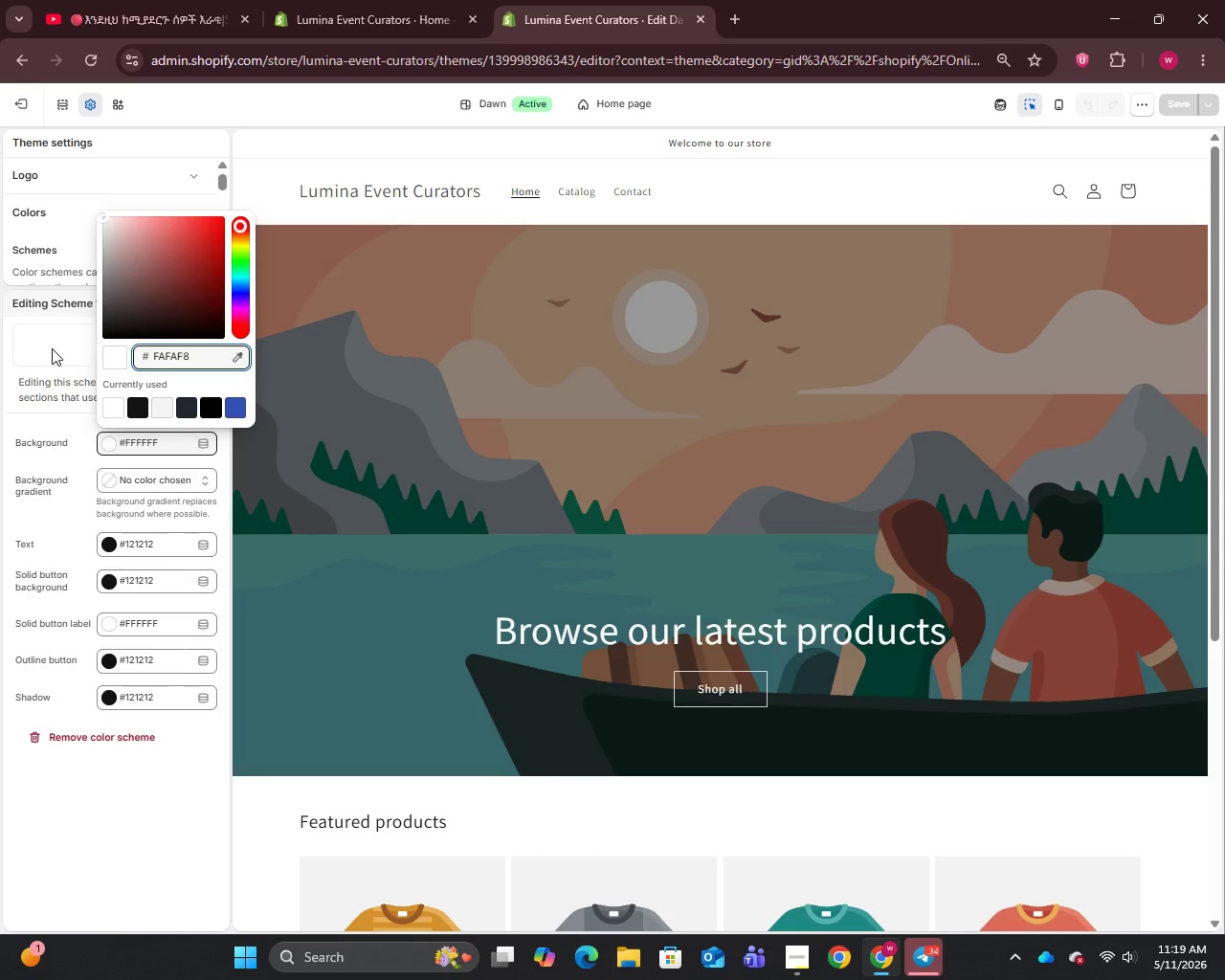 
left_click([52, 348])
 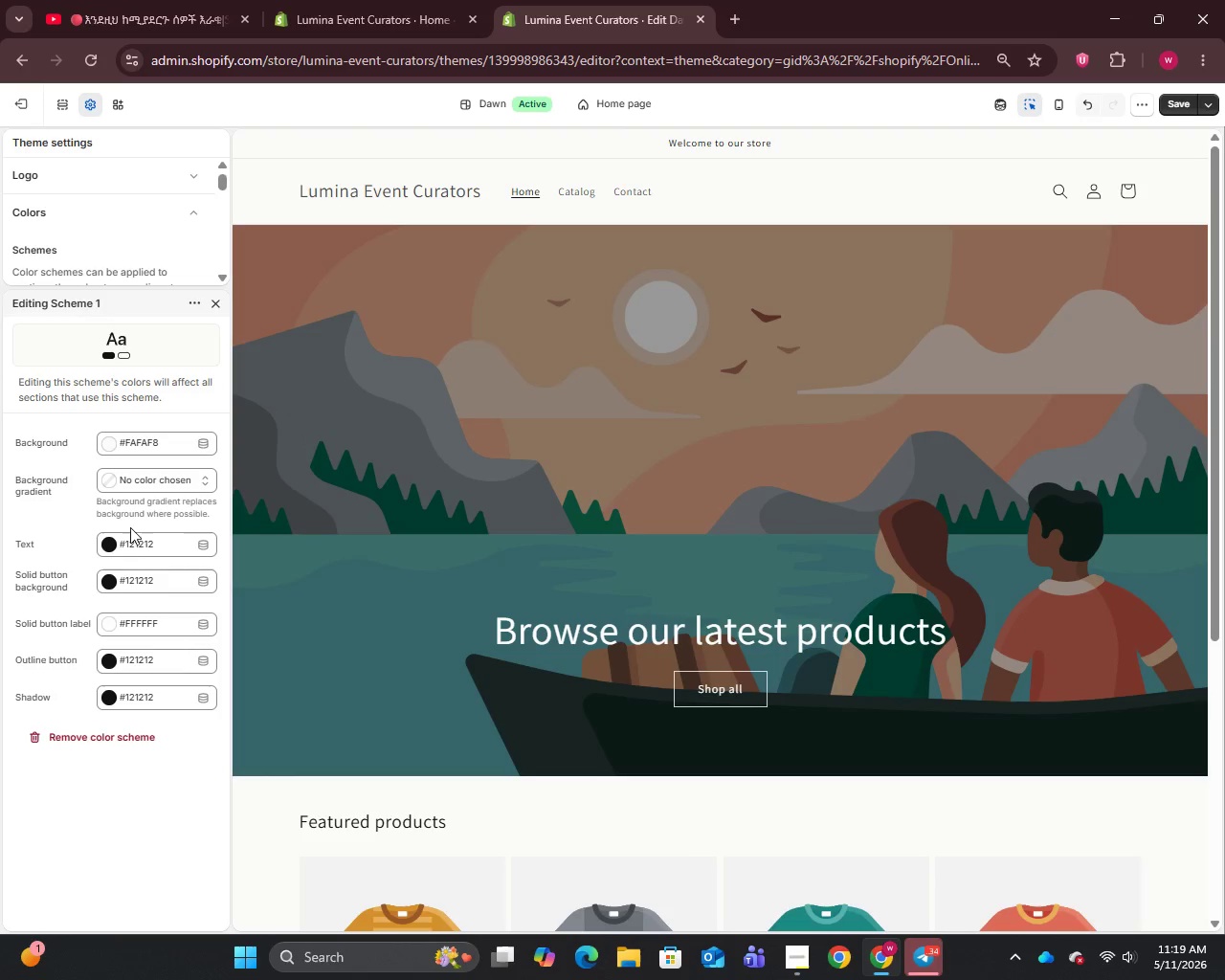 
left_click([133, 546])
 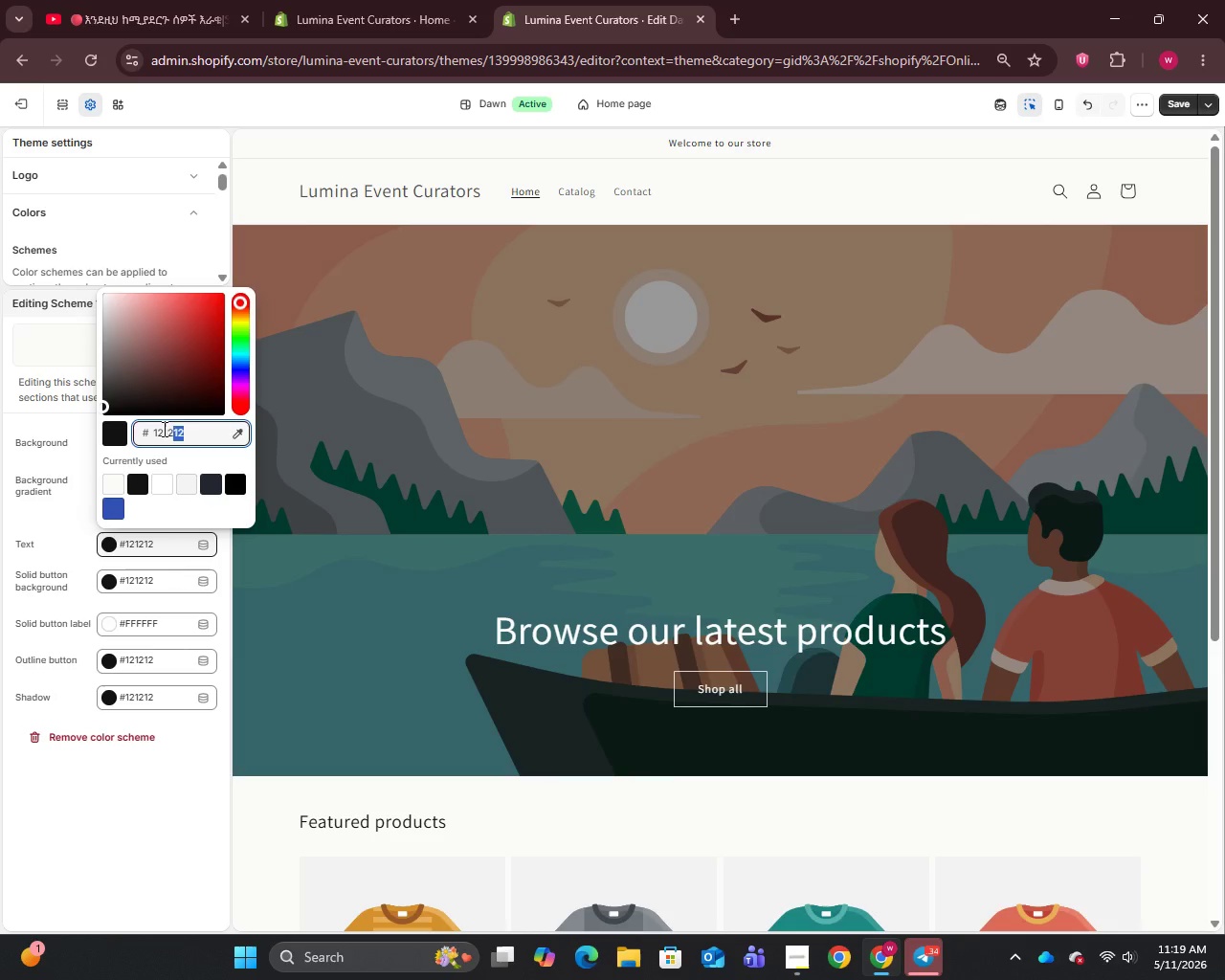 
left_click_drag(start_coordinate=[197, 429], to_coordinate=[120, 431])
 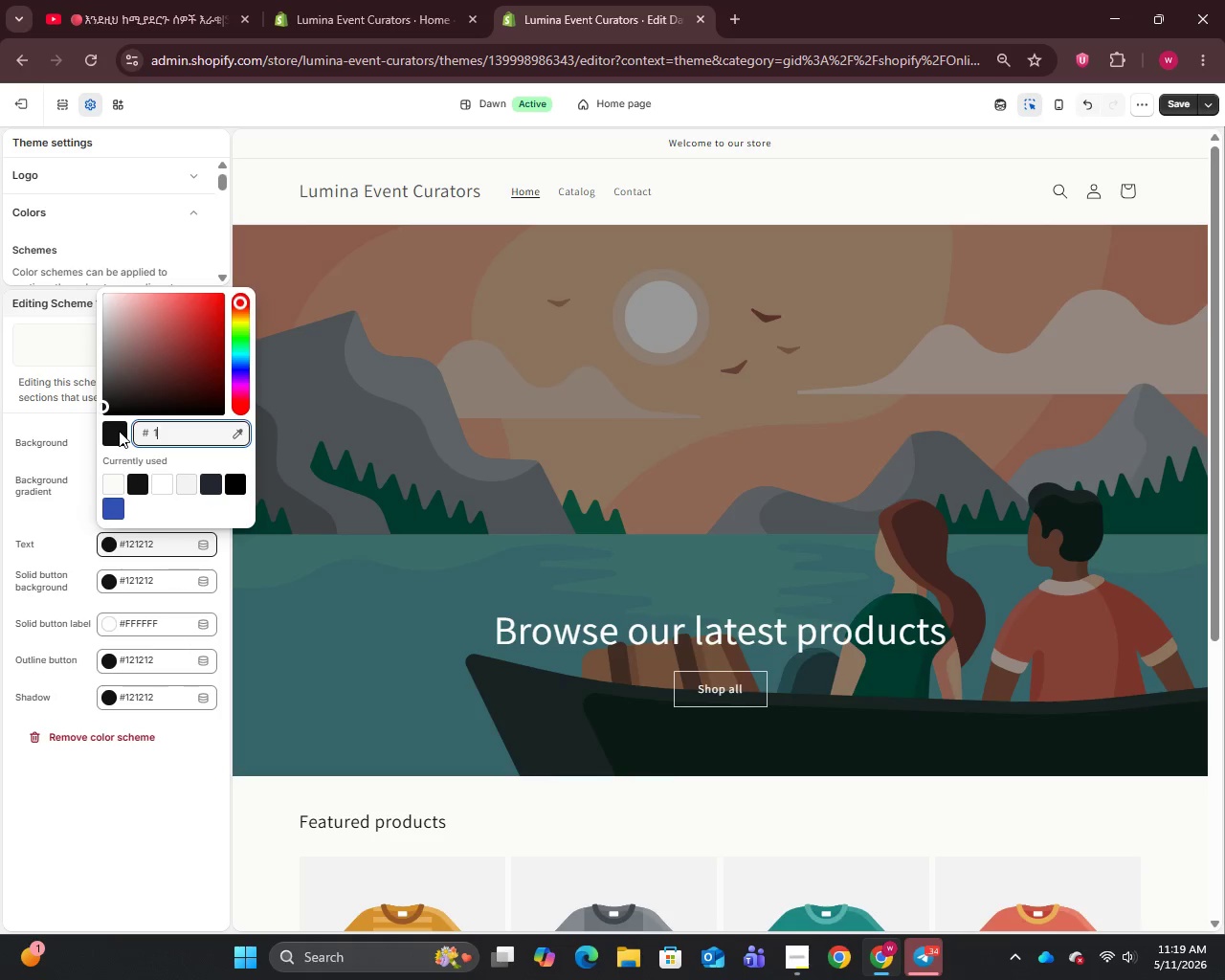 
type(1c1c1c)
 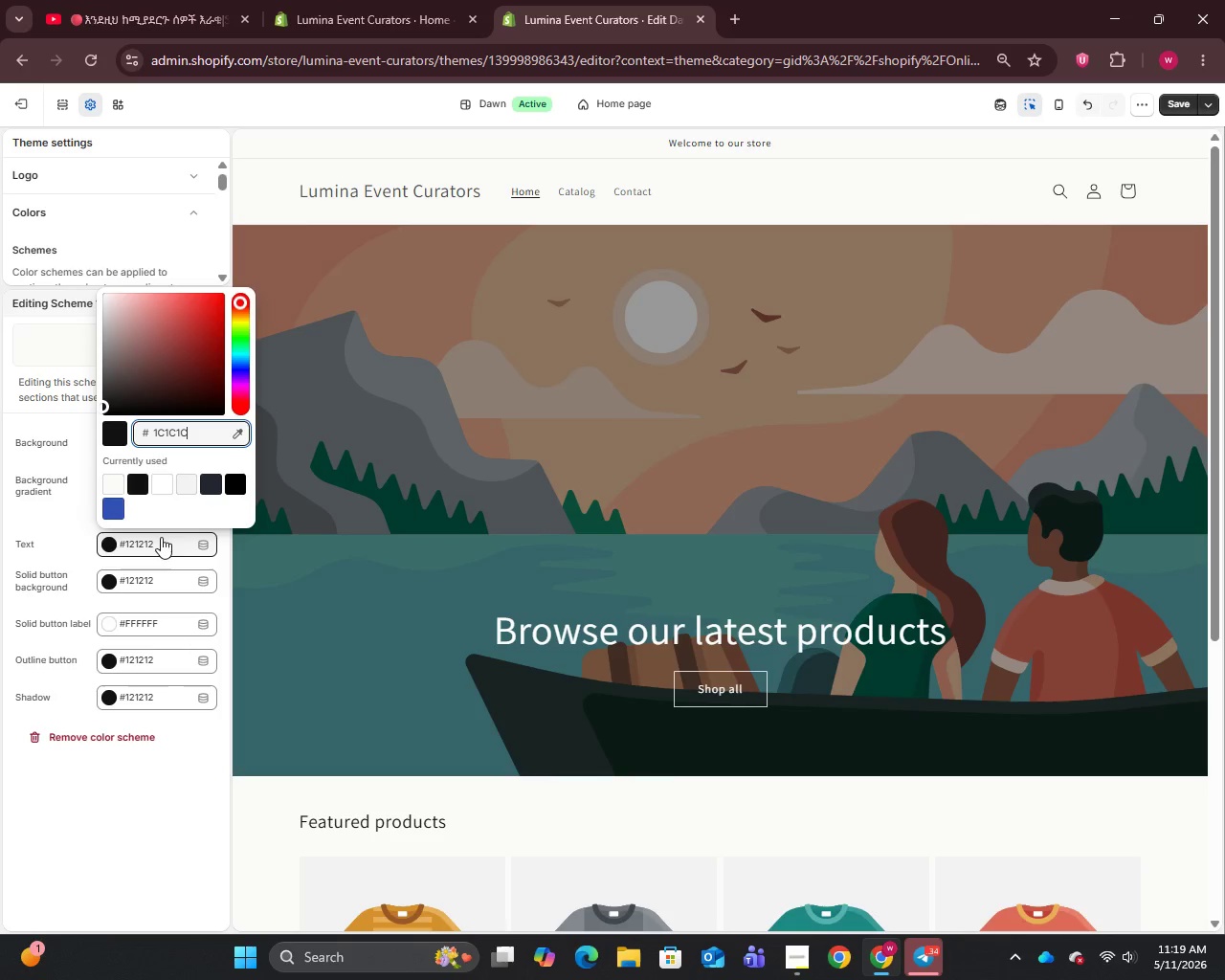 
left_click([79, 432])
 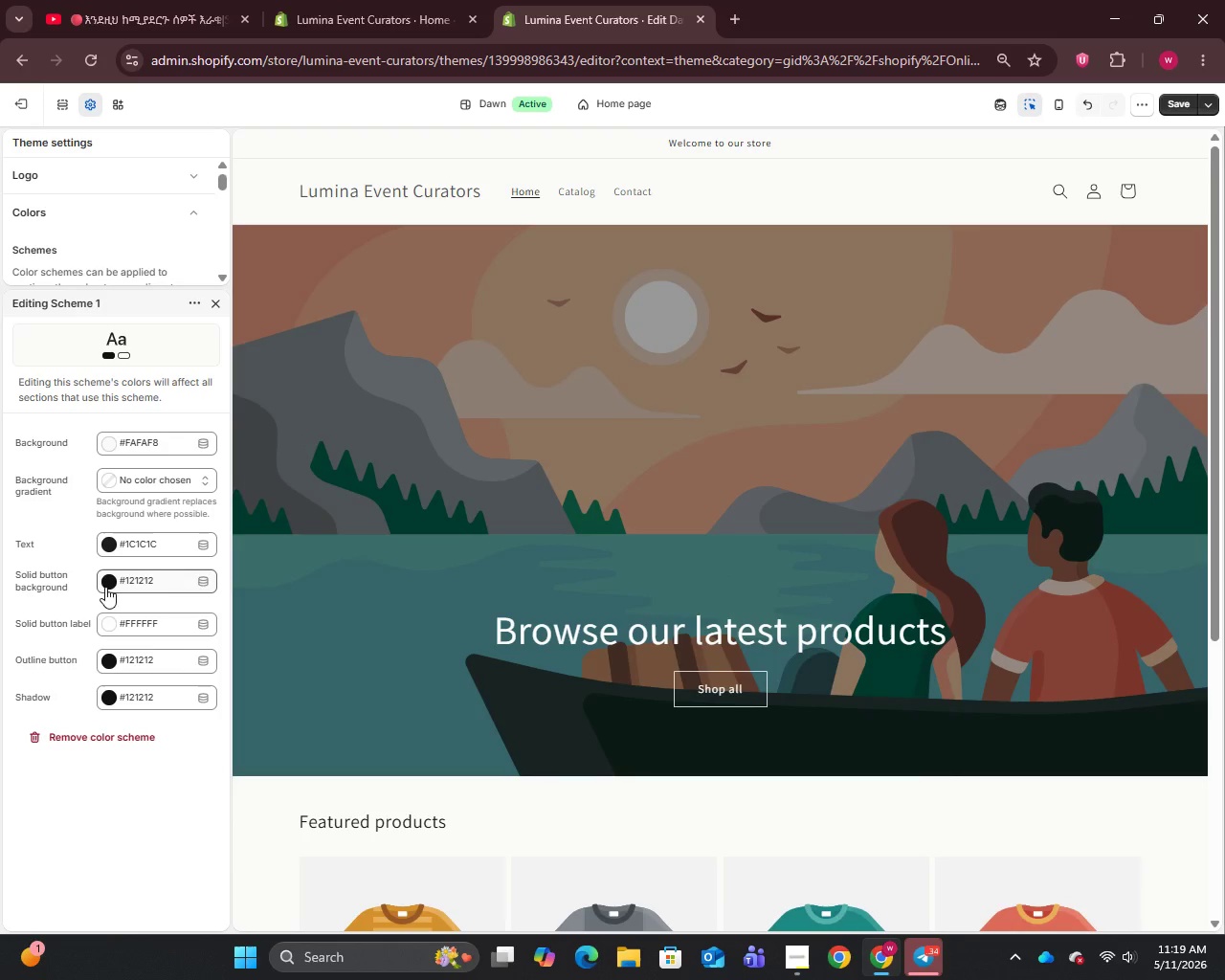 
left_click([107, 585])
 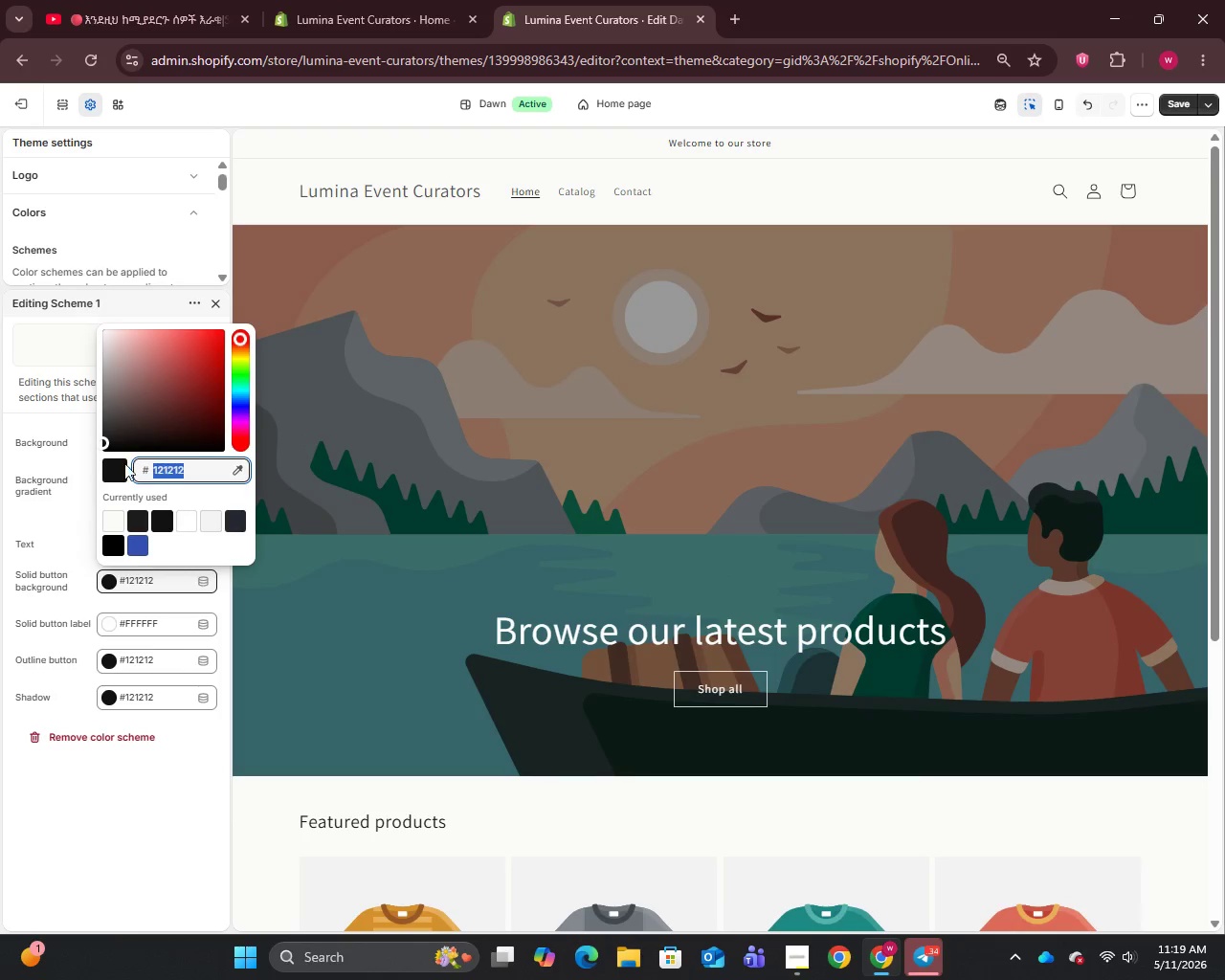 
left_click_drag(start_coordinate=[201, 467], to_coordinate=[108, 463])
 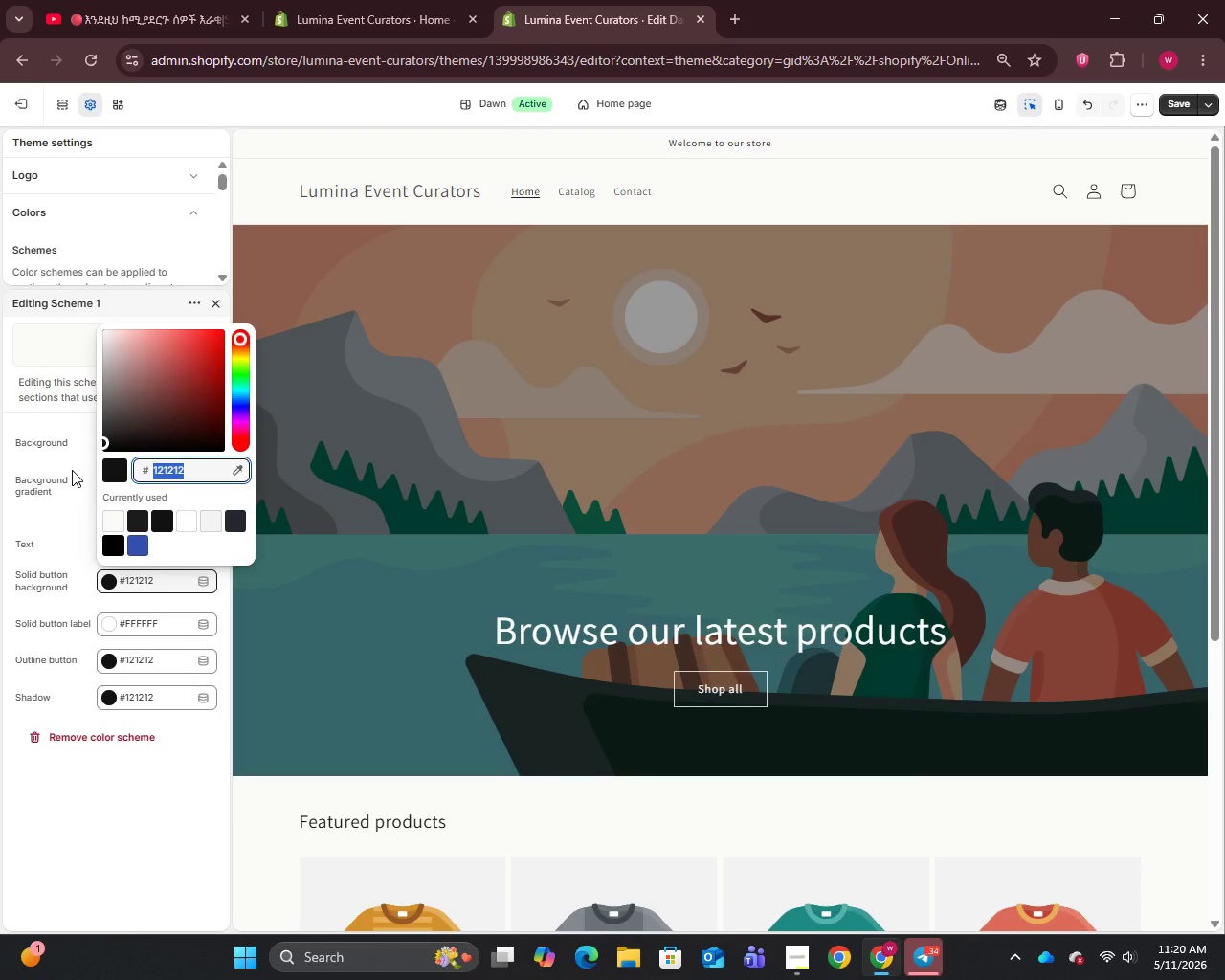 
type(c9a84c)
 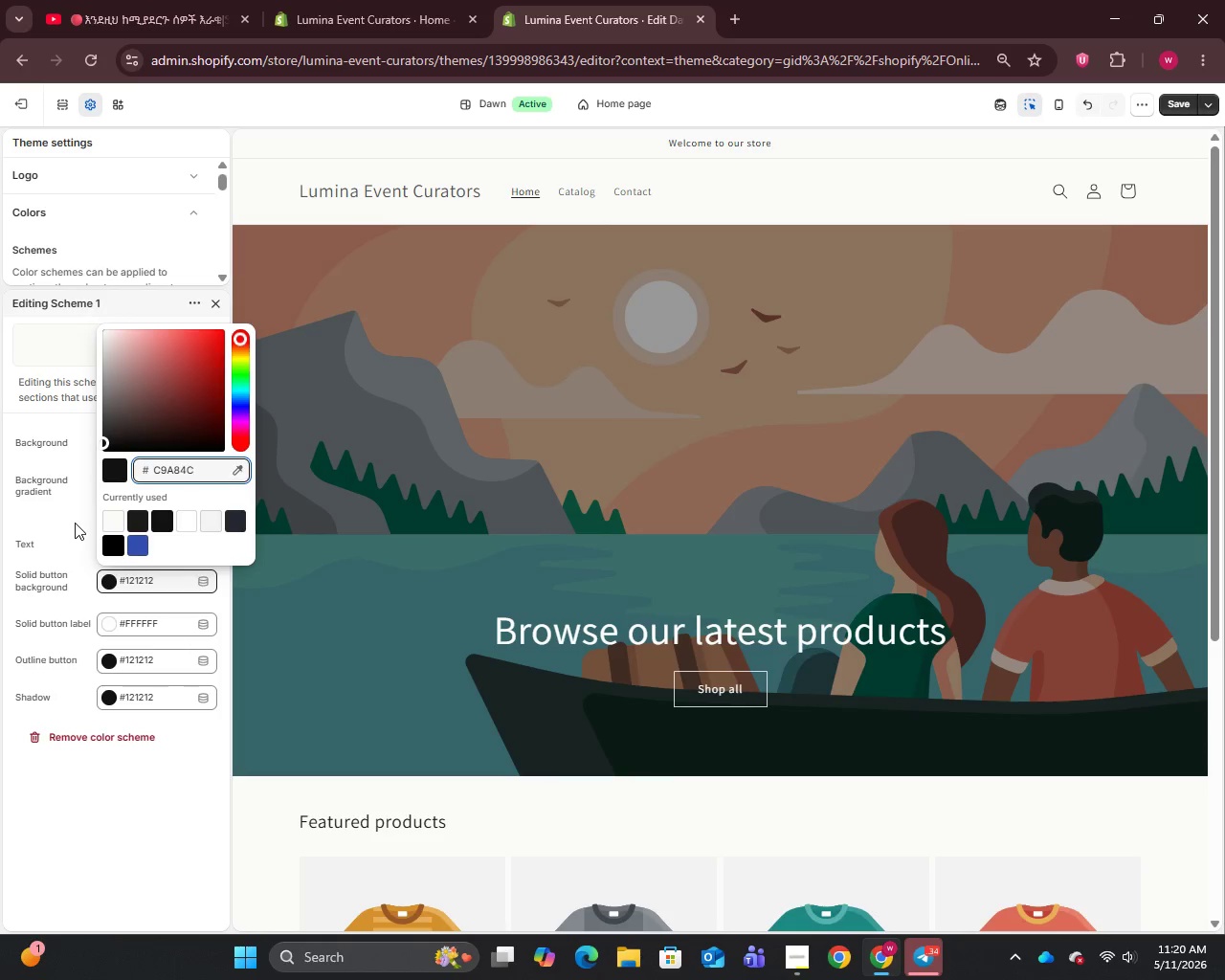 
left_click([75, 523])
 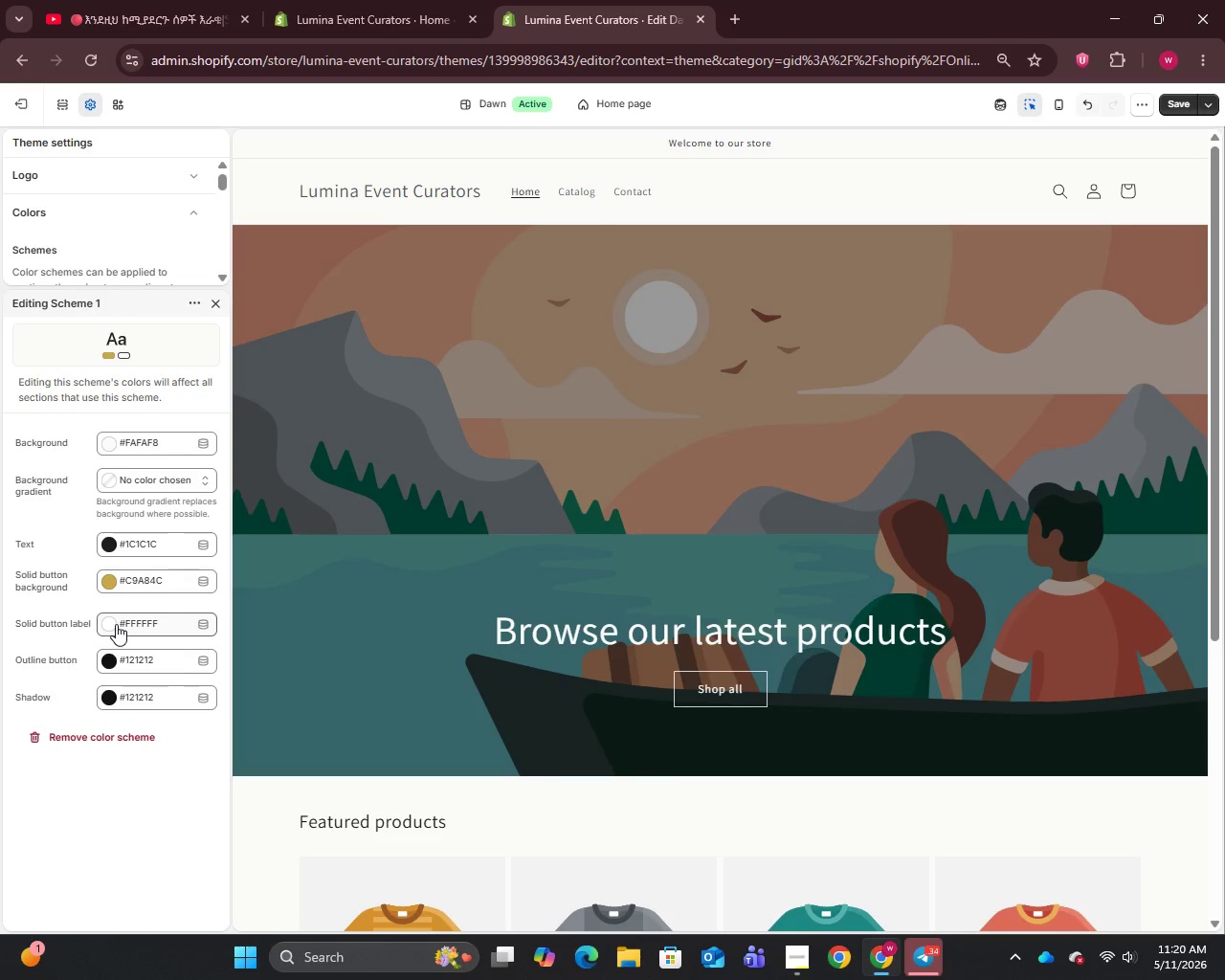 
wait(14.33)
 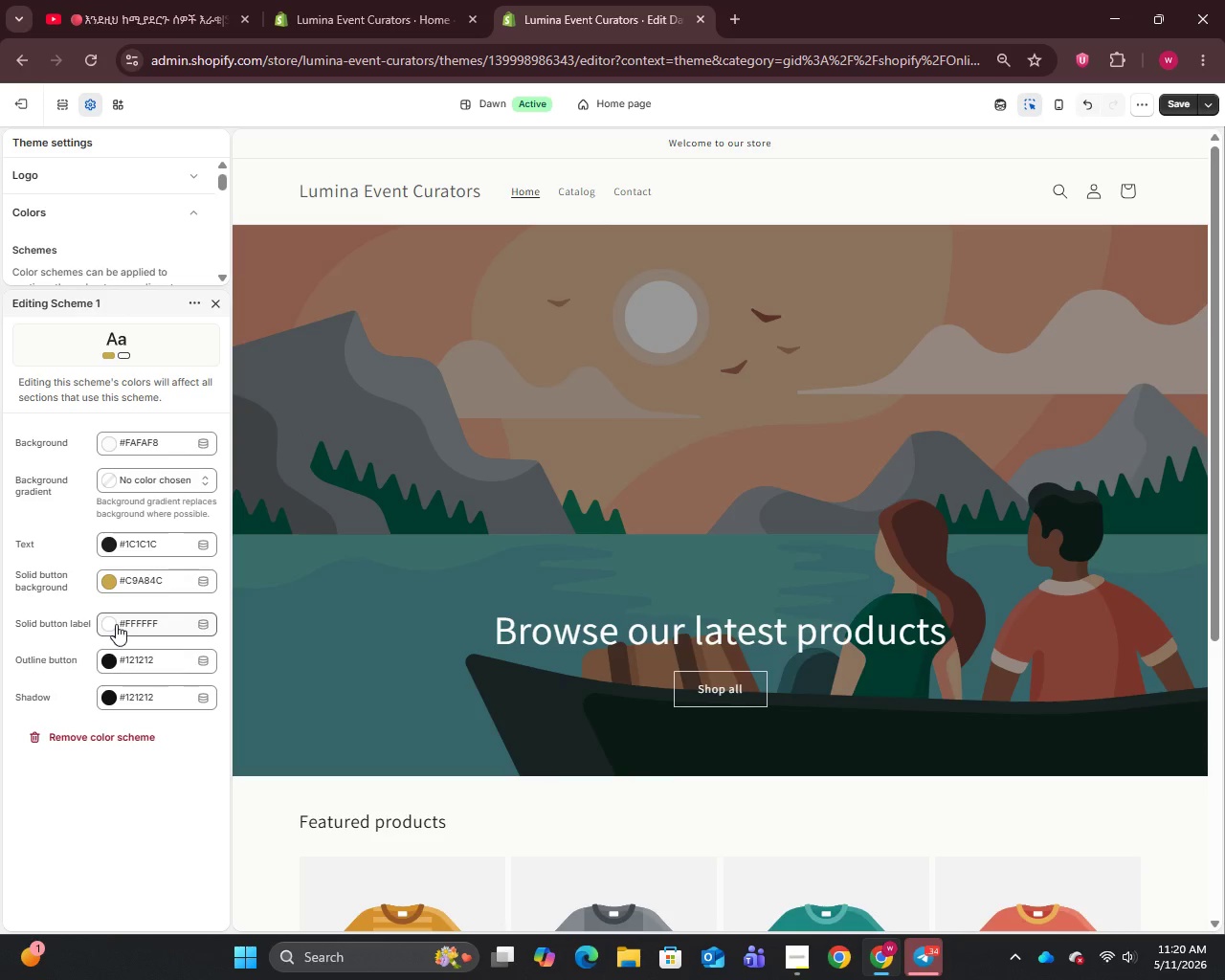 
scroll: coordinate [601, 607], scroll_direction: down, amount: 12.0
 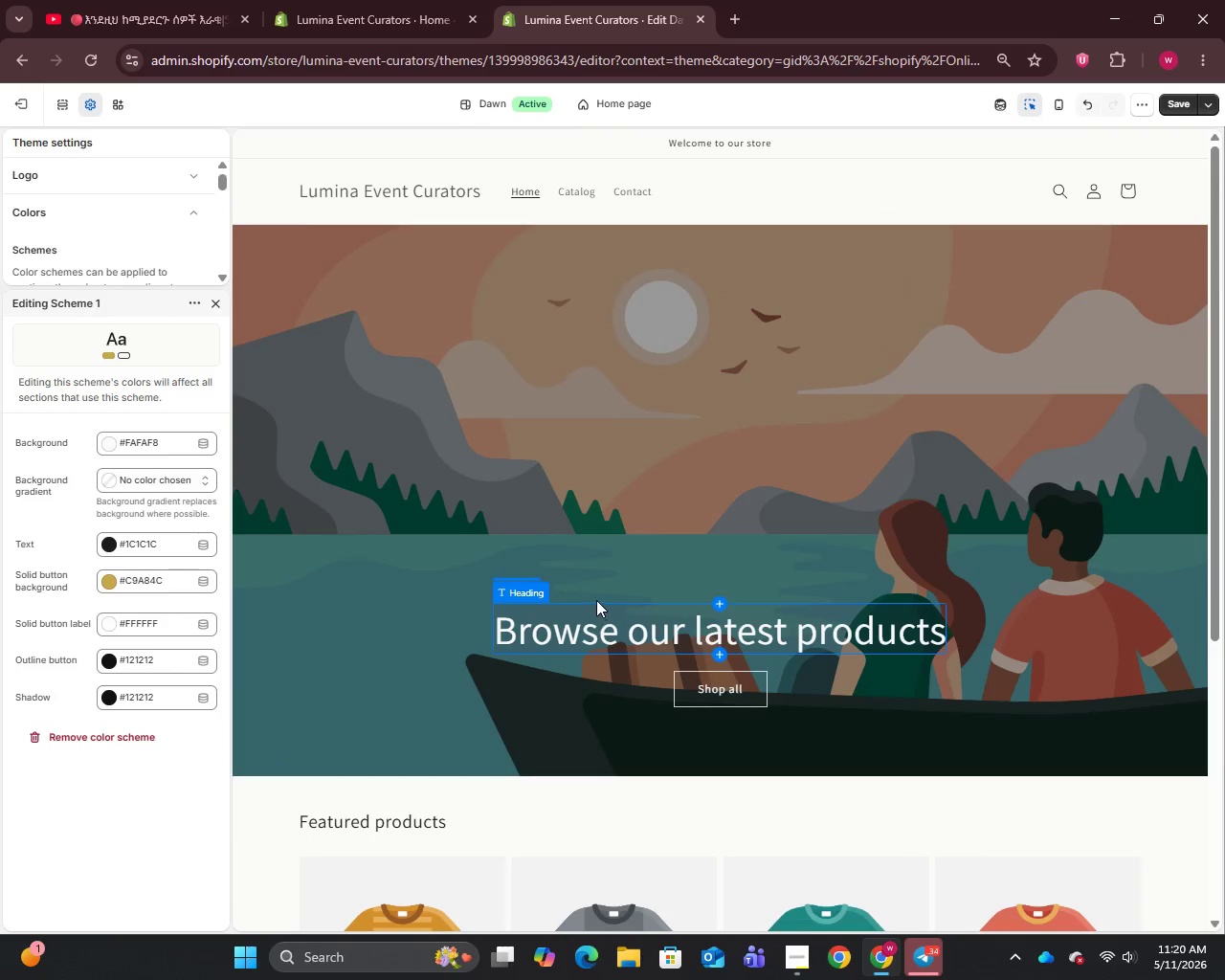 
scroll: coordinate [593, 593], scroll_direction: up, amount: 11.0
 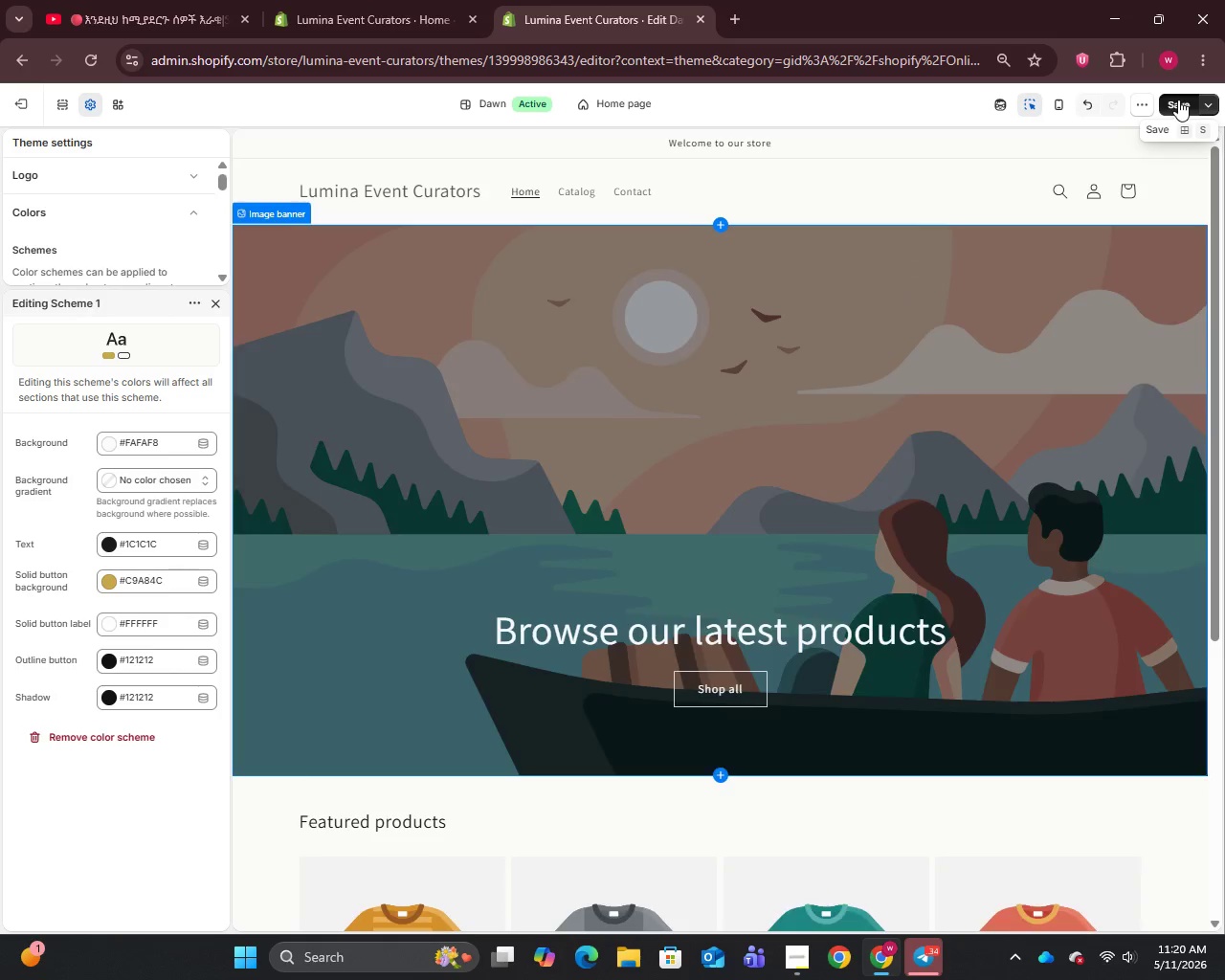 
left_click([1178, 100])
 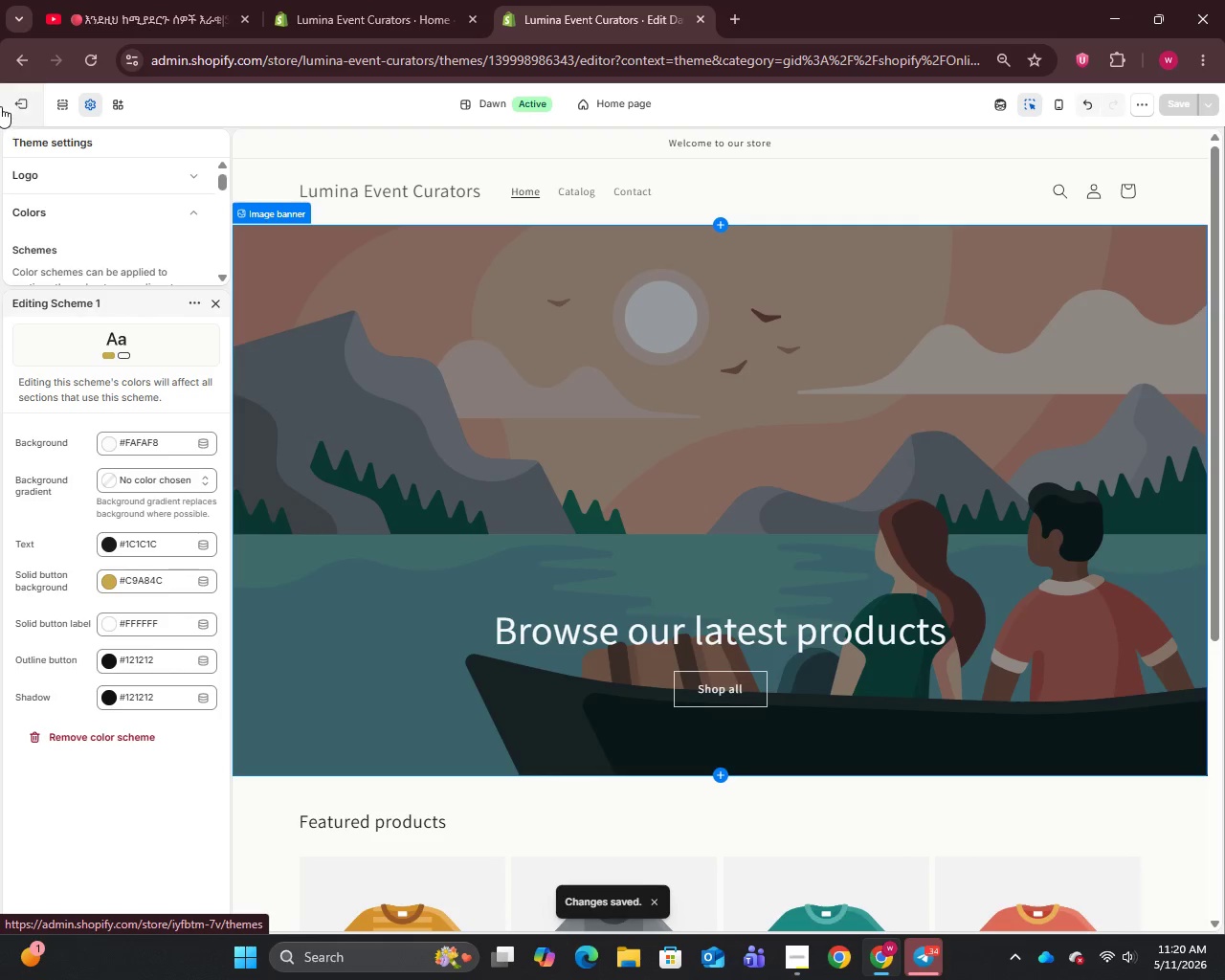 
left_click([20, 102])
 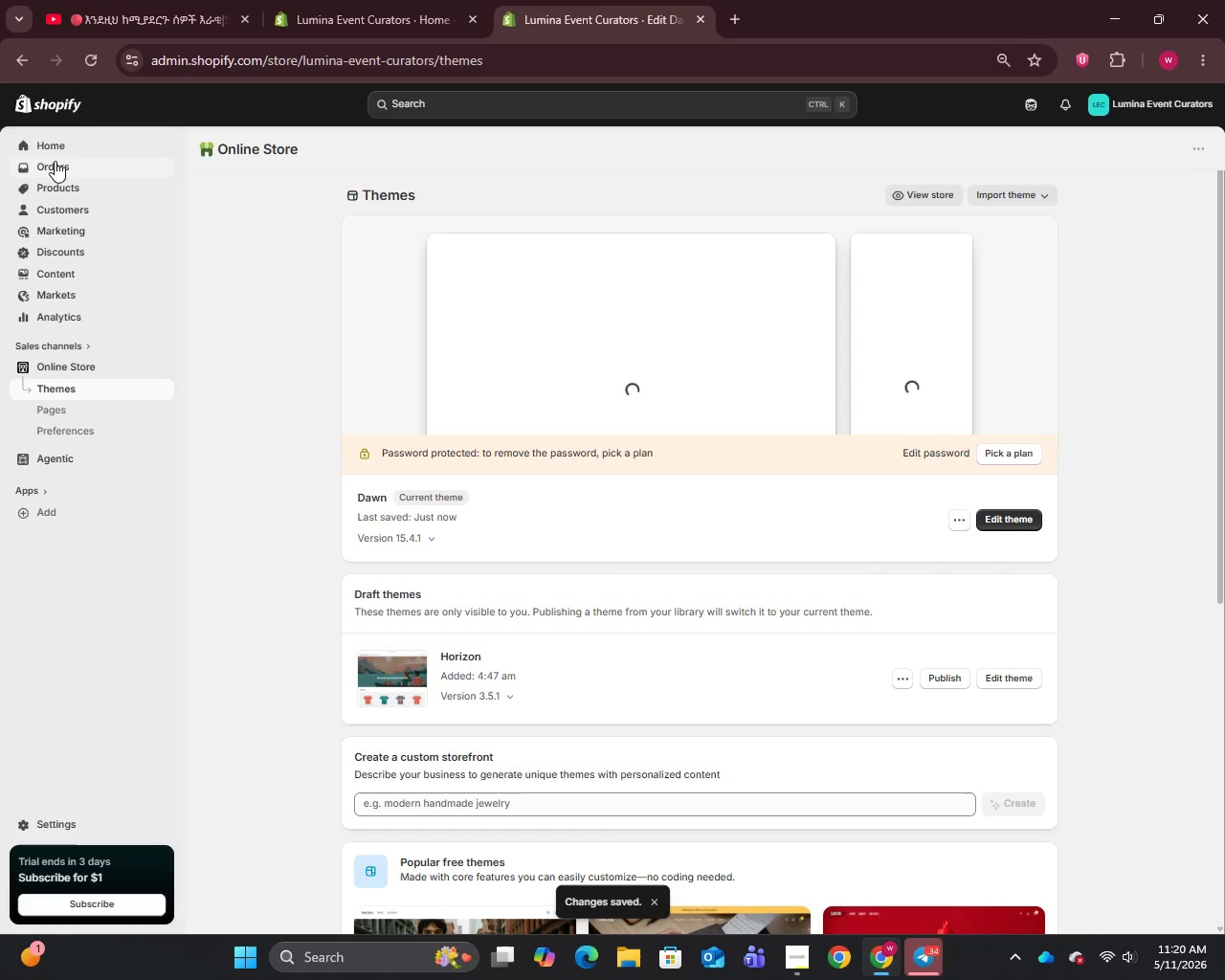 
left_click([67, 188])
 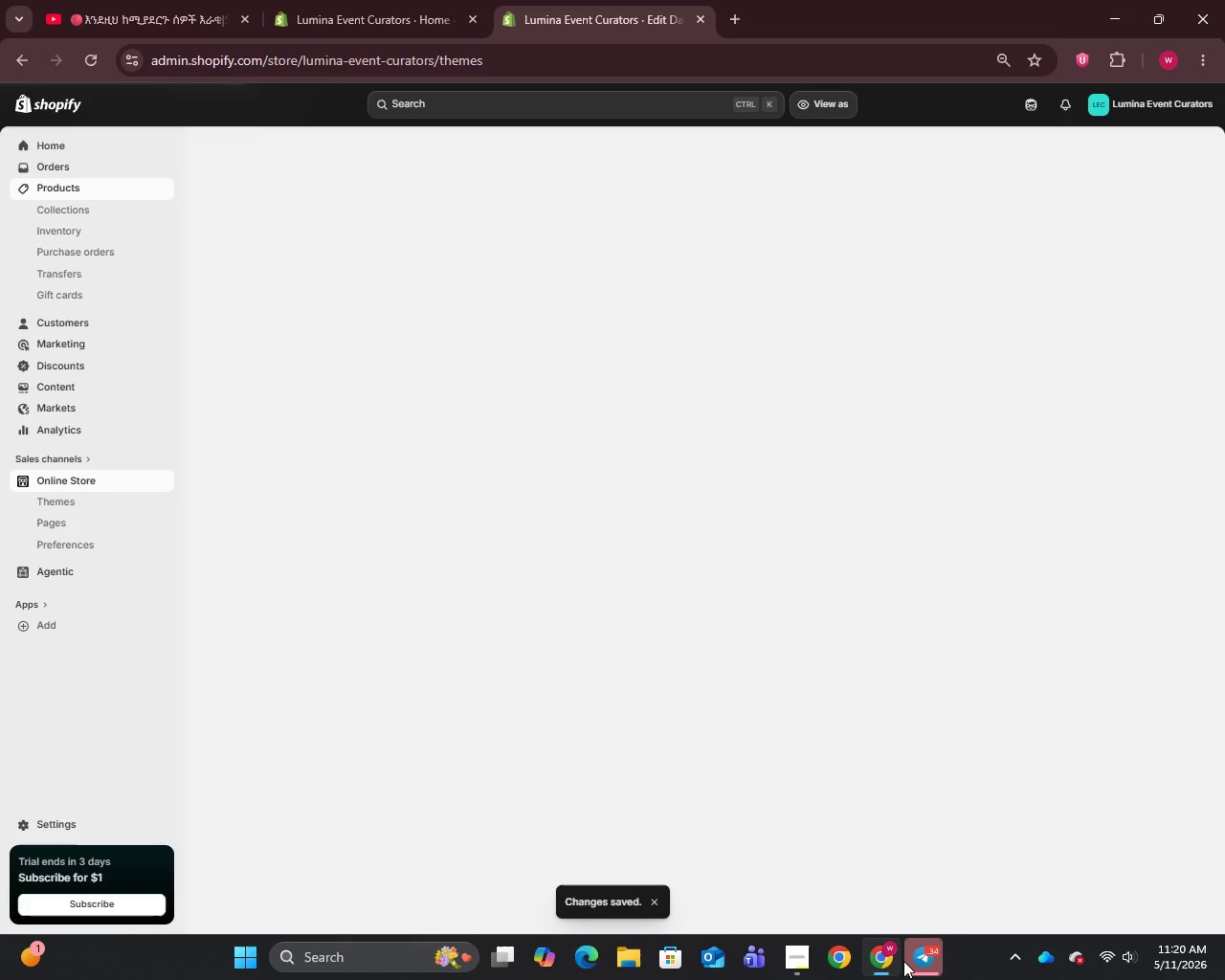 
mouse_move([931, 958])
 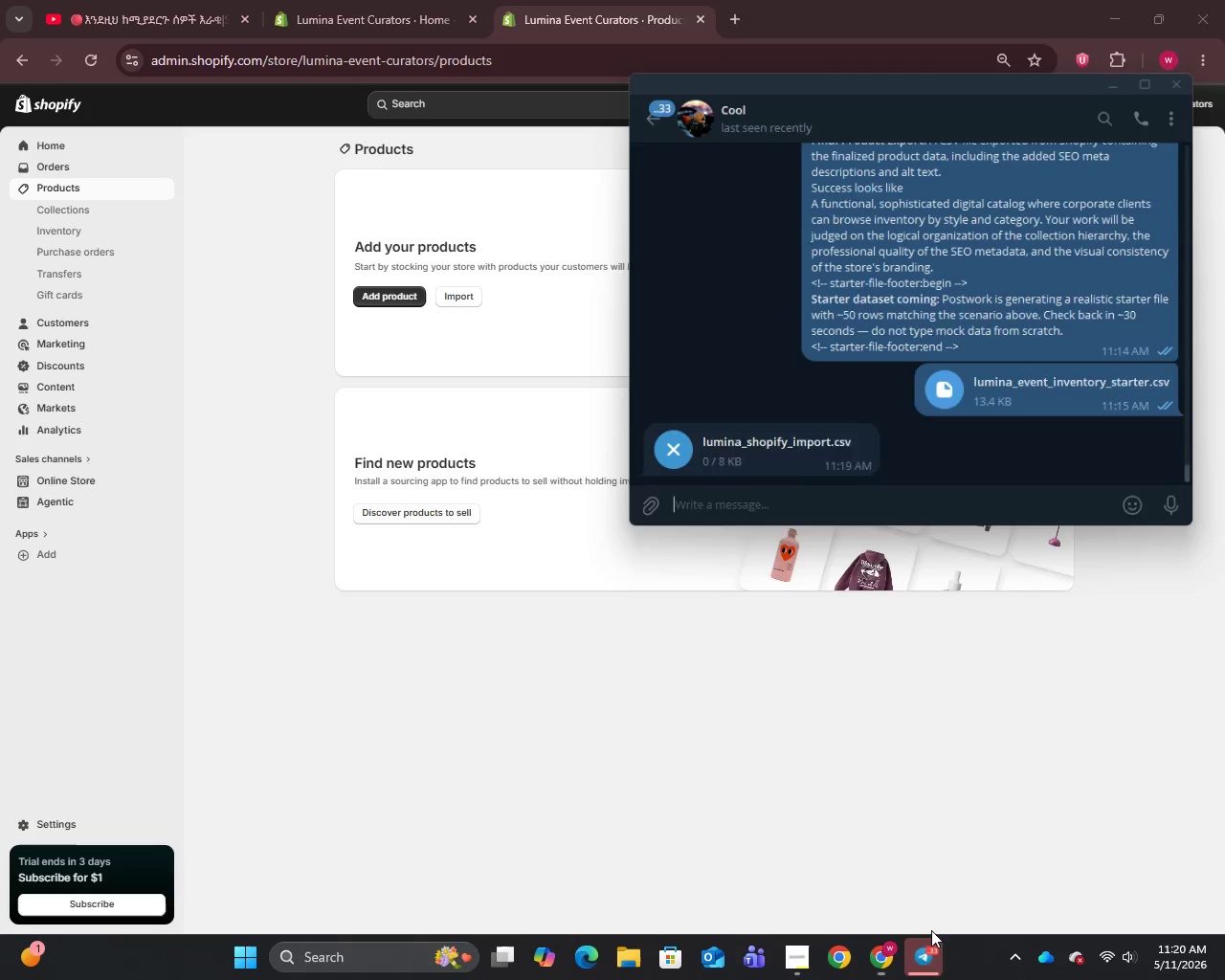 
left_click([928, 958])
 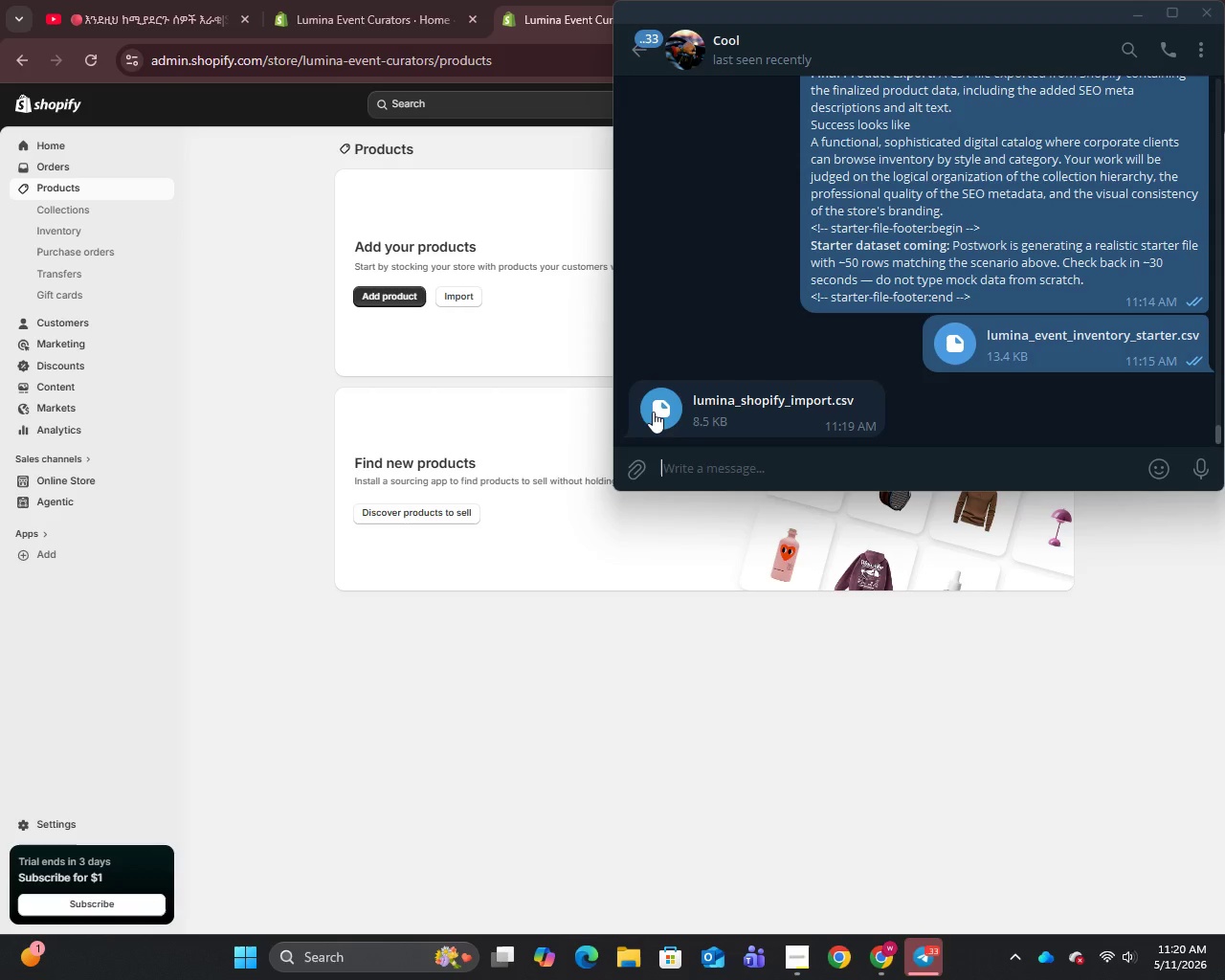 
right_click([653, 412])
 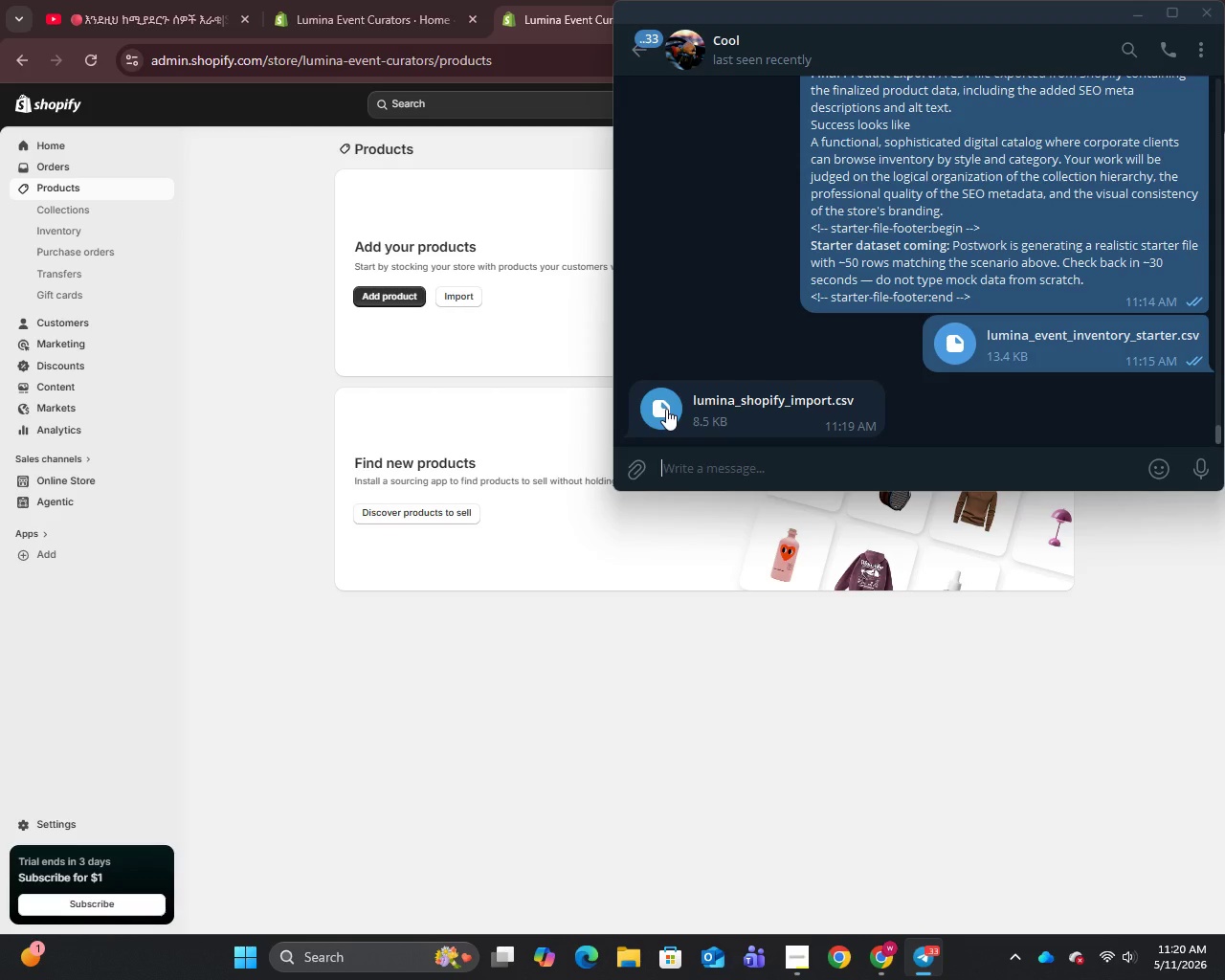 
right_click([666, 409])
 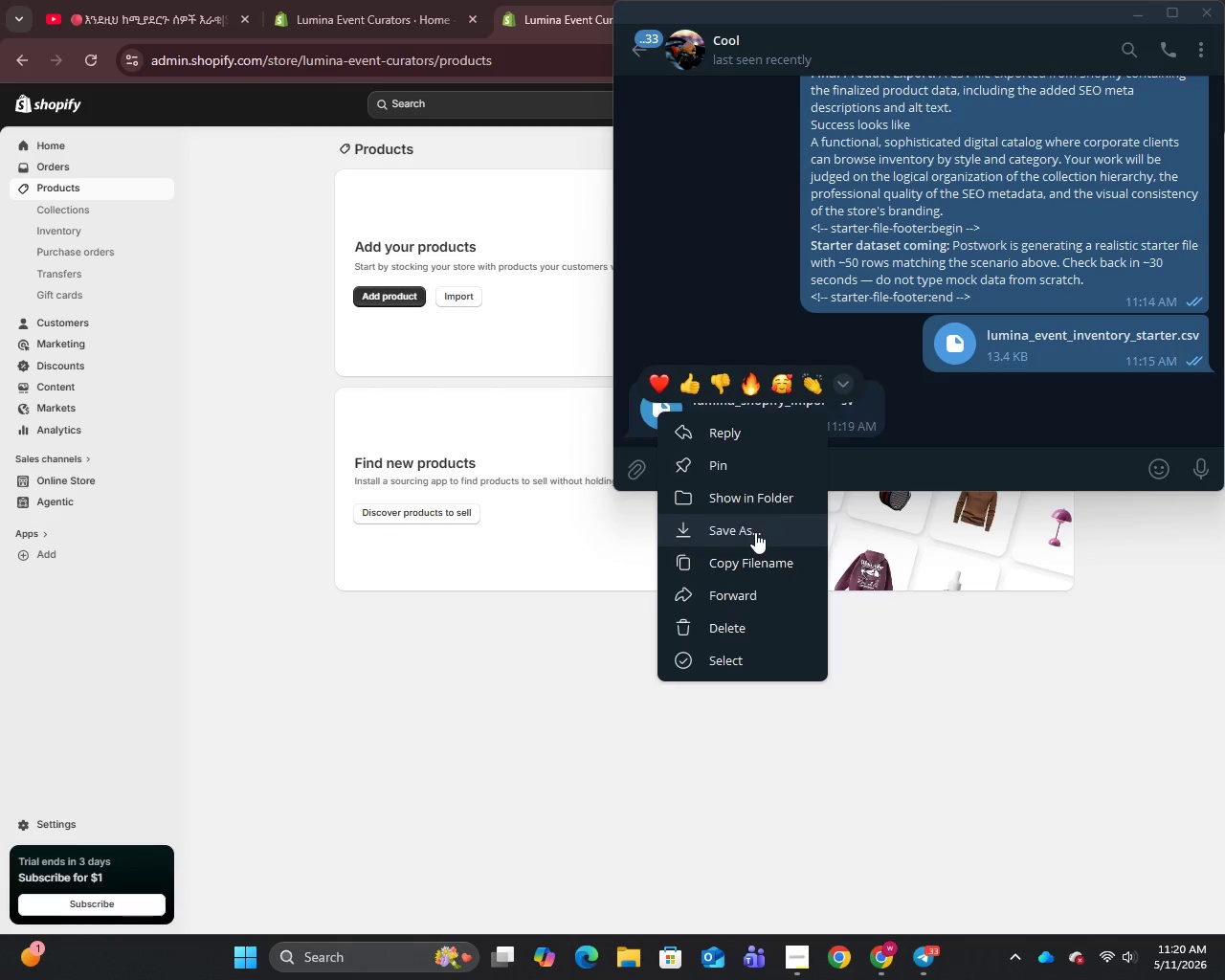 
left_click([755, 532])
 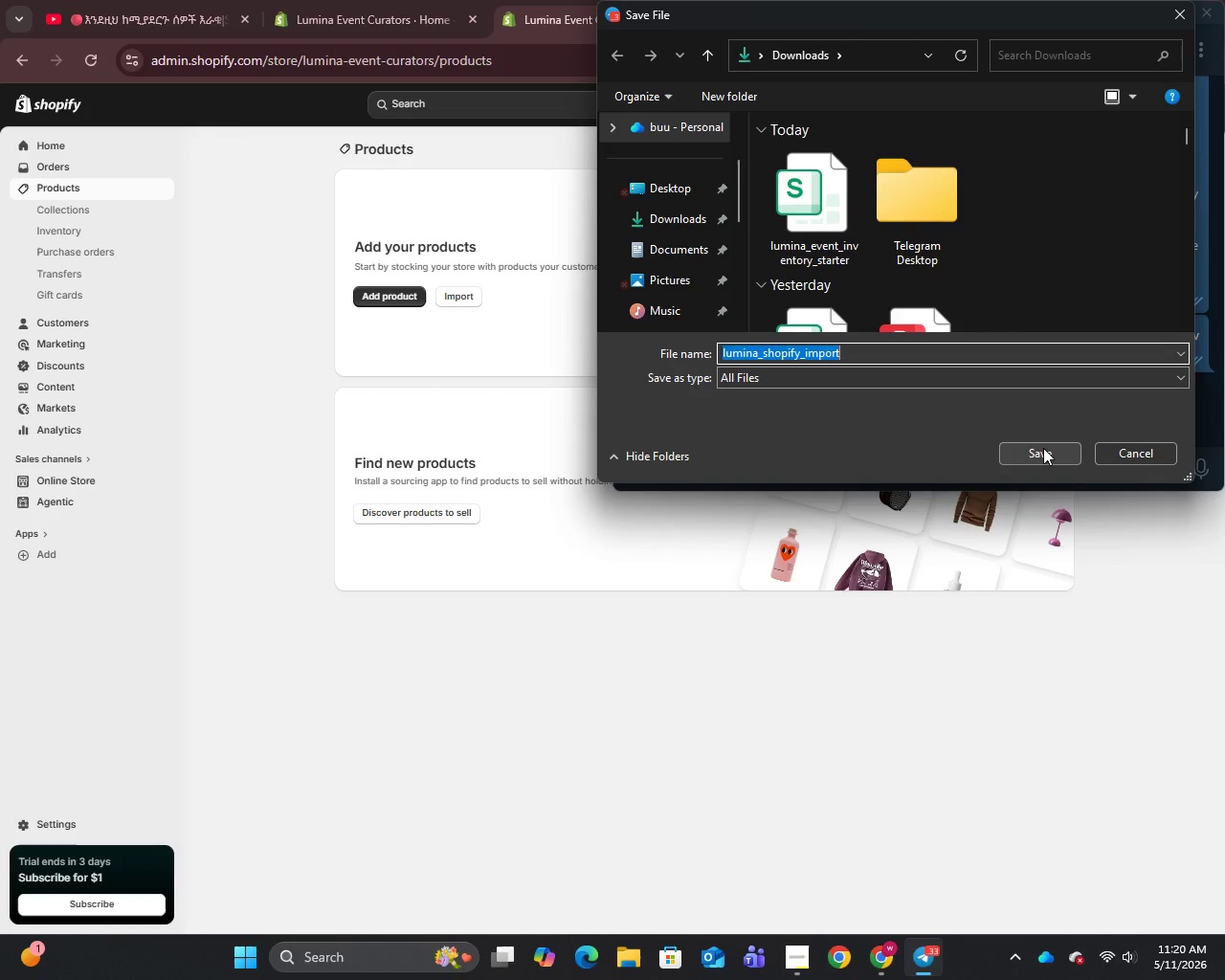 
left_click([1043, 448])
 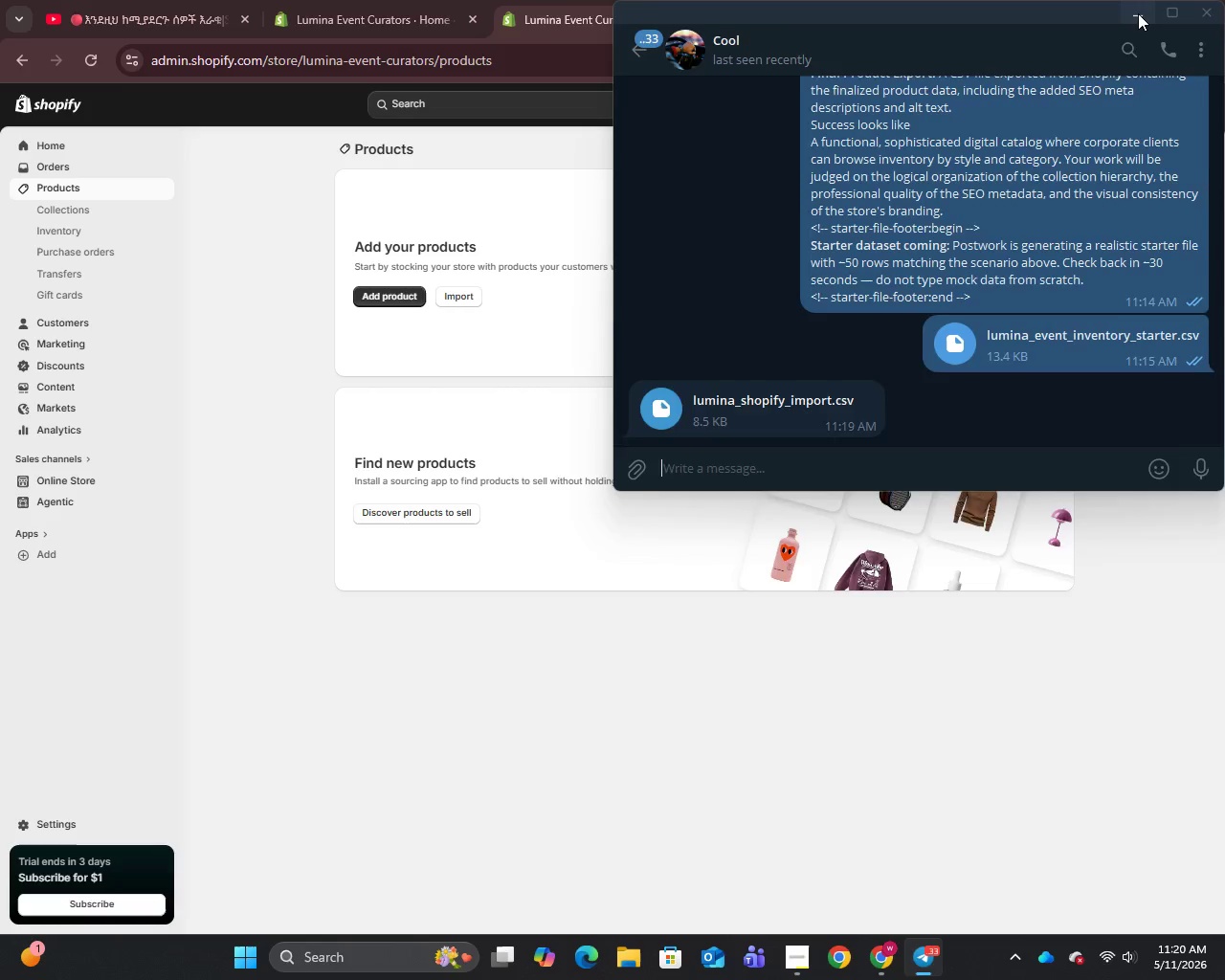 
left_click([1138, 13])
 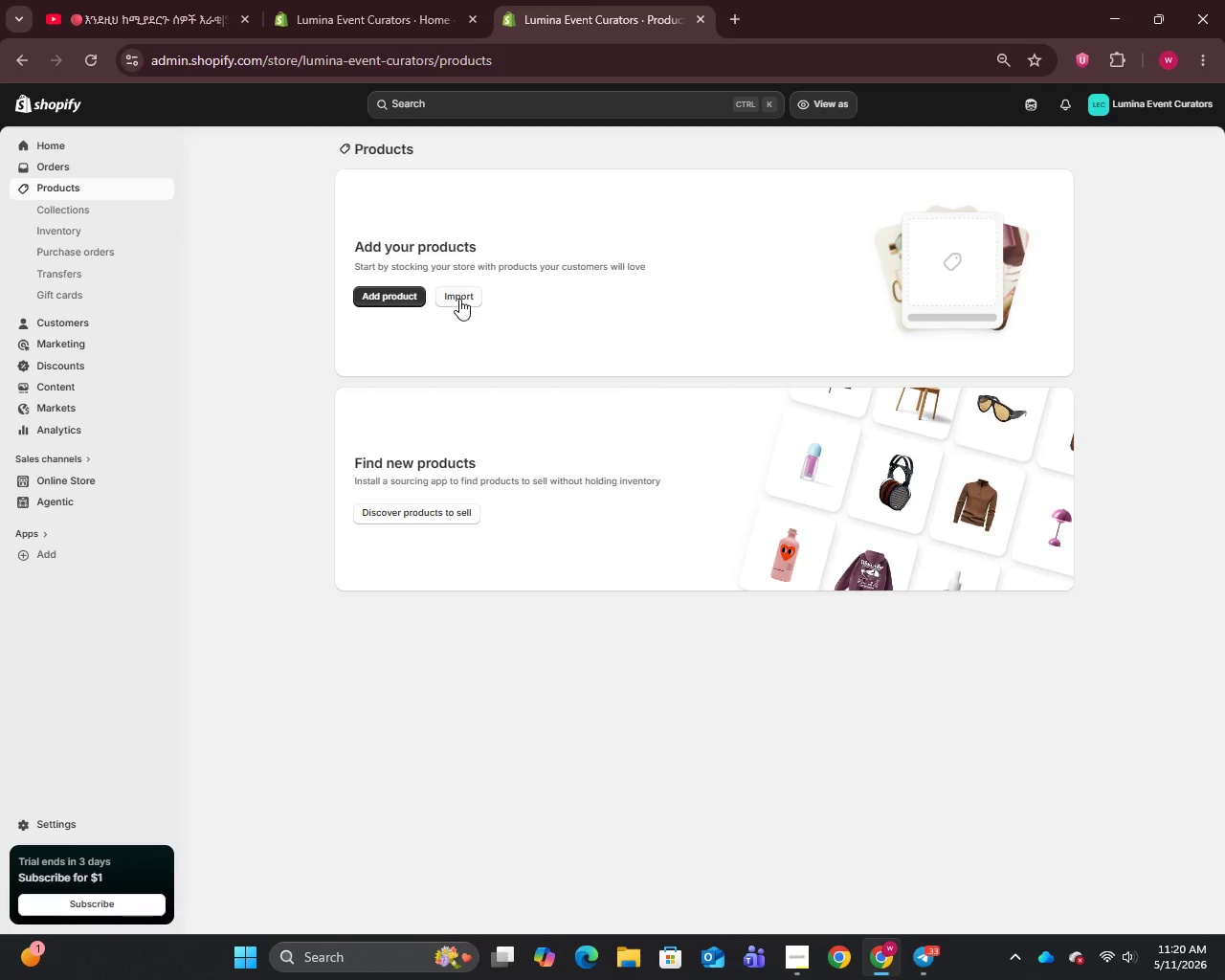 
left_click([459, 299])
 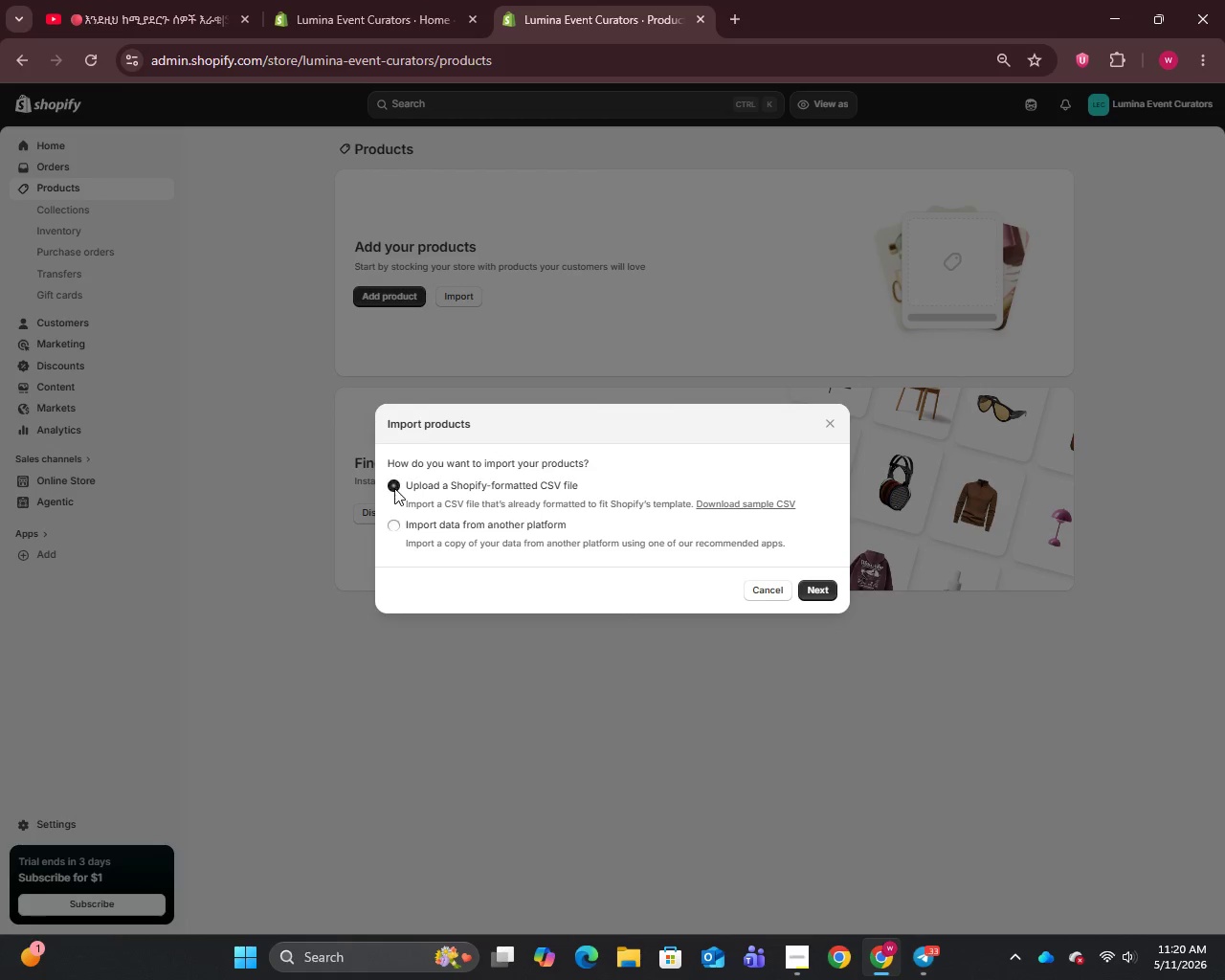 
left_click([394, 488])
 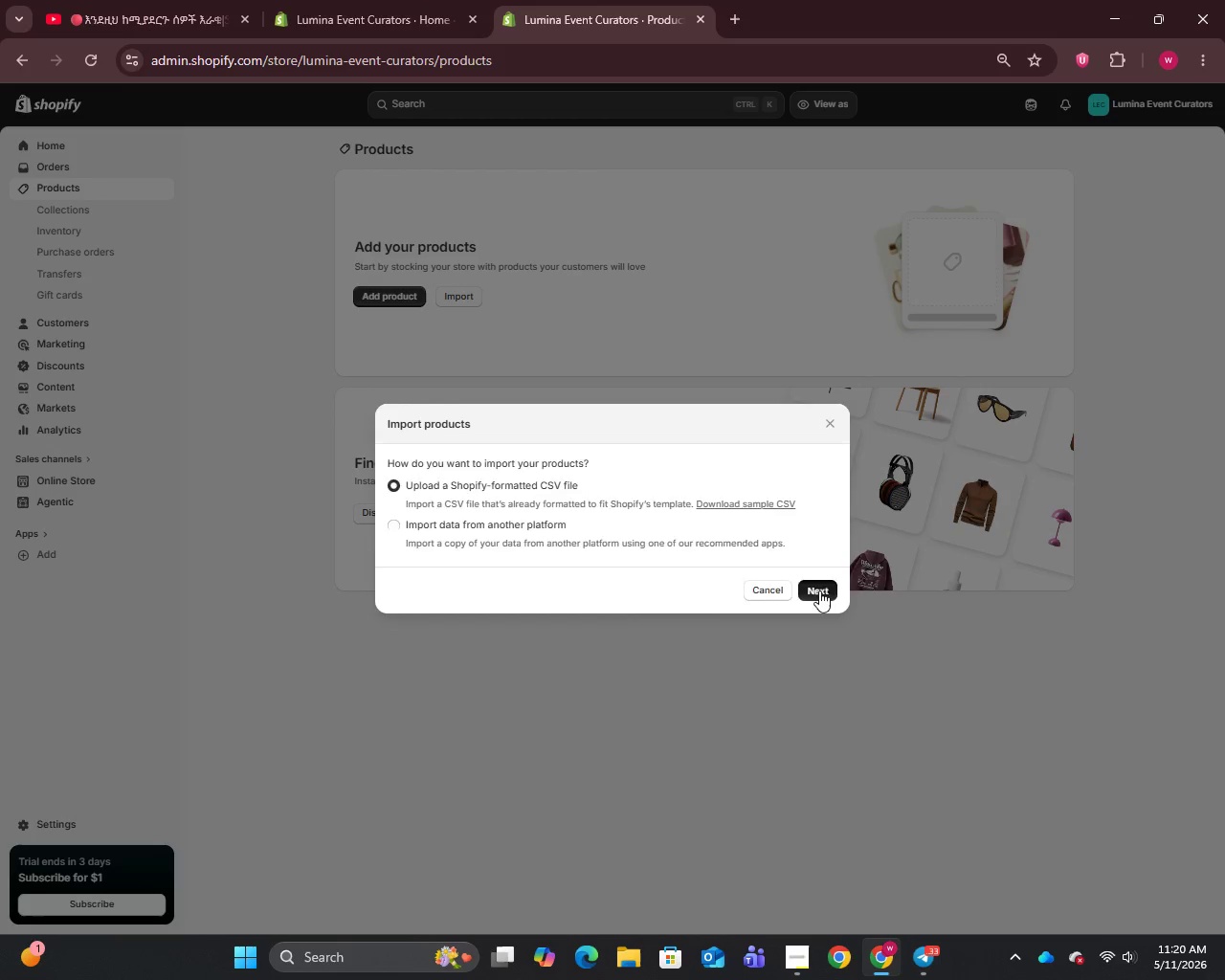 
left_click([819, 590])
 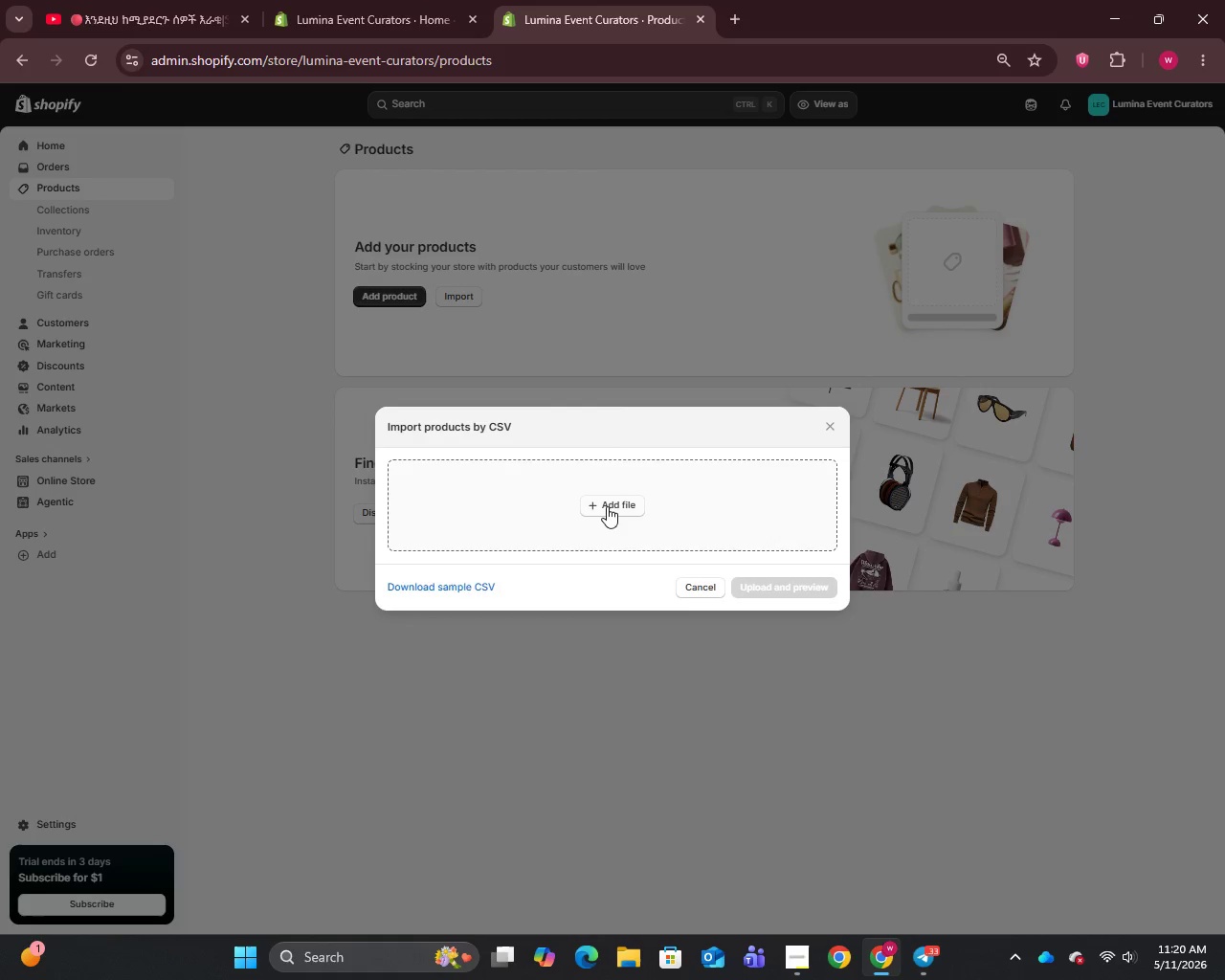 
left_click([607, 506])
 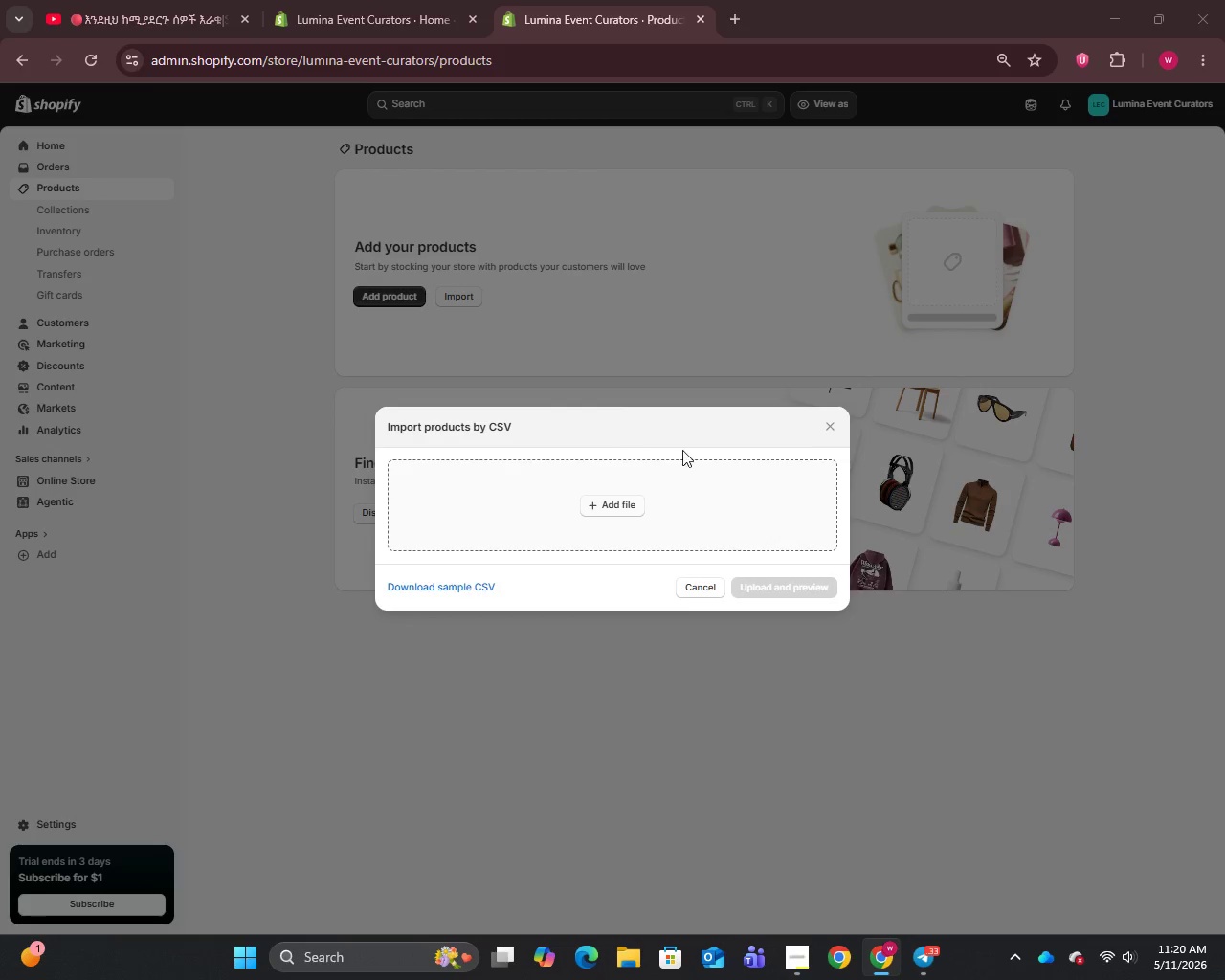 
mouse_move([587, 488])
 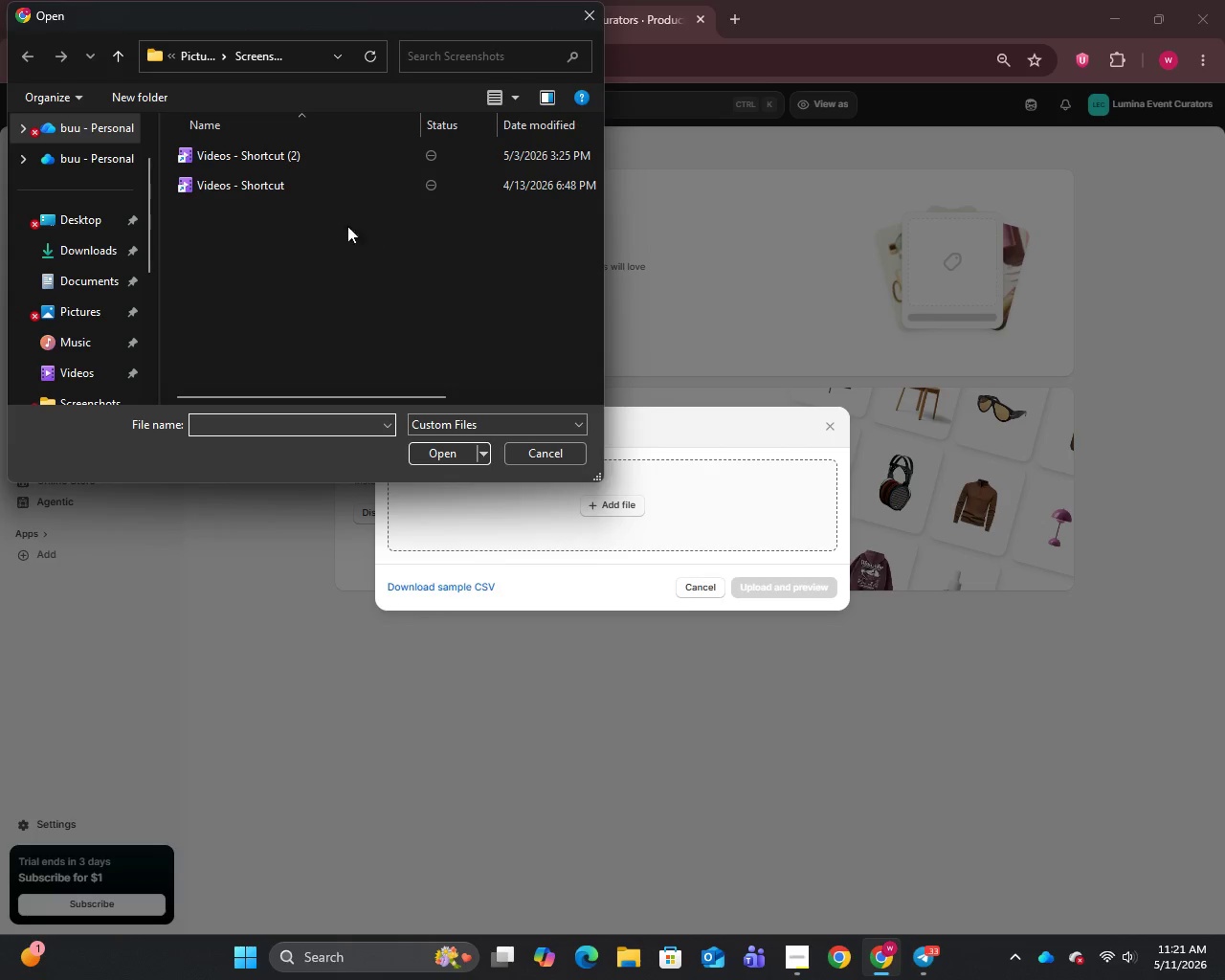 
wait(5.78)
 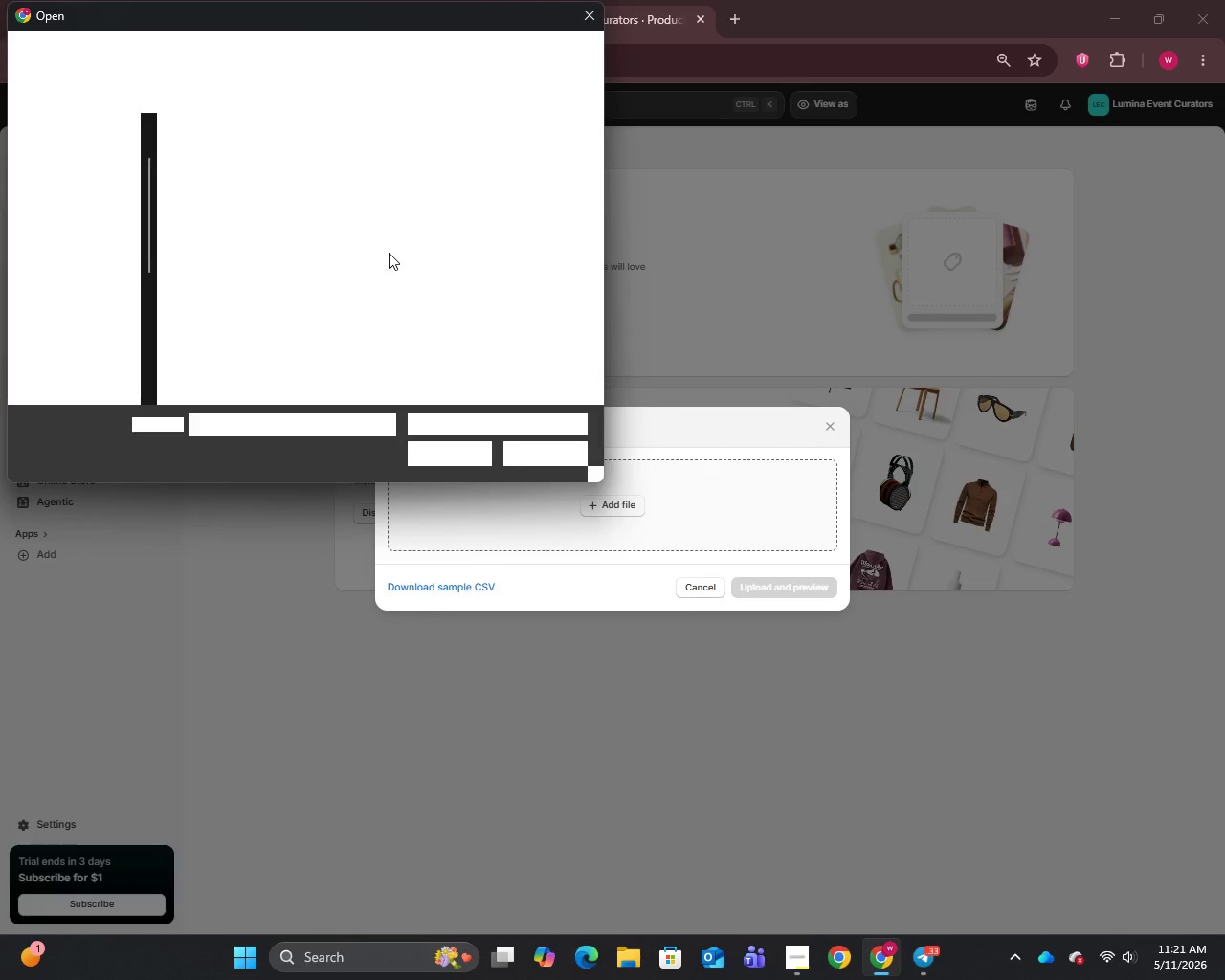 
left_click([87, 251])
 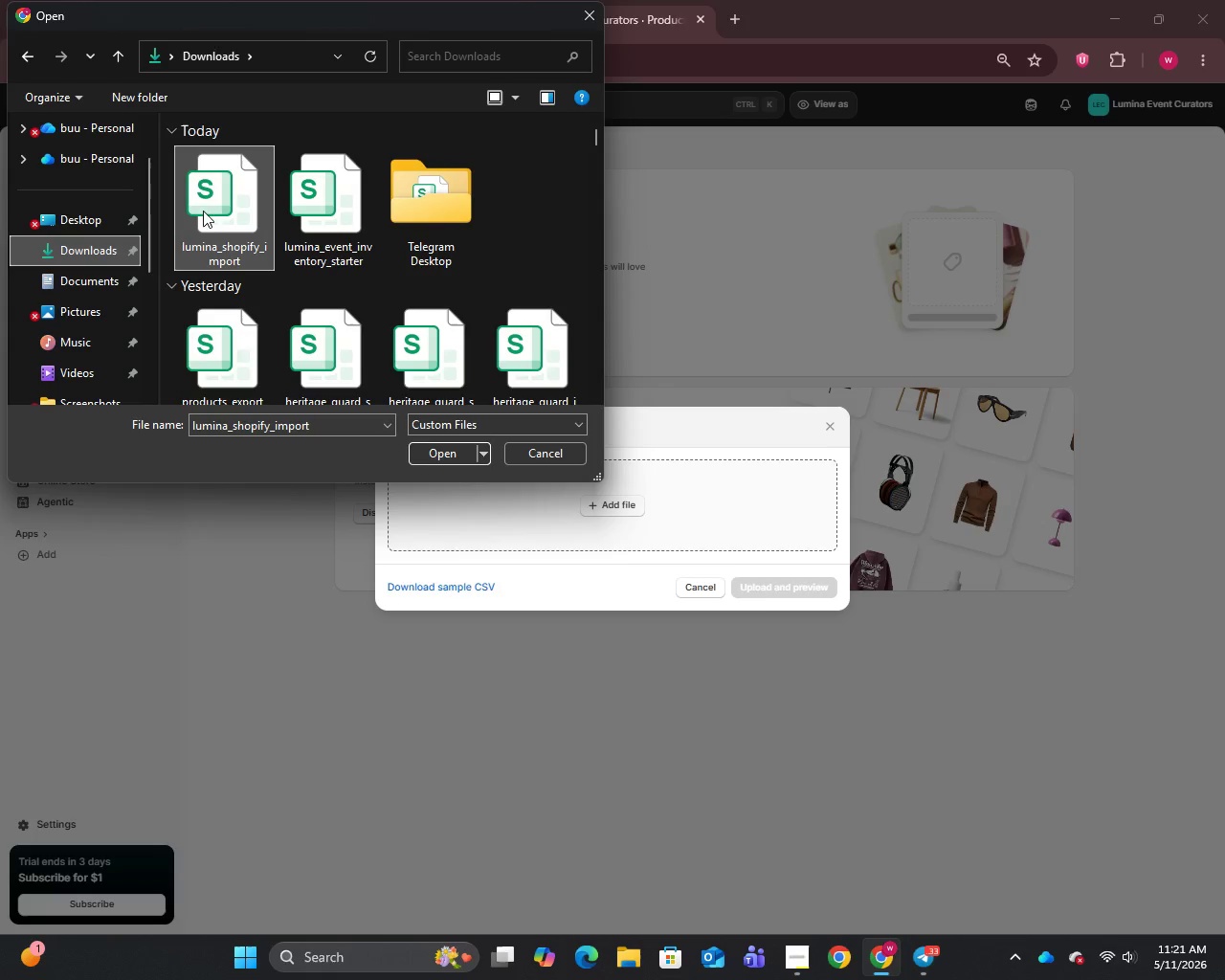 
left_click([203, 211])
 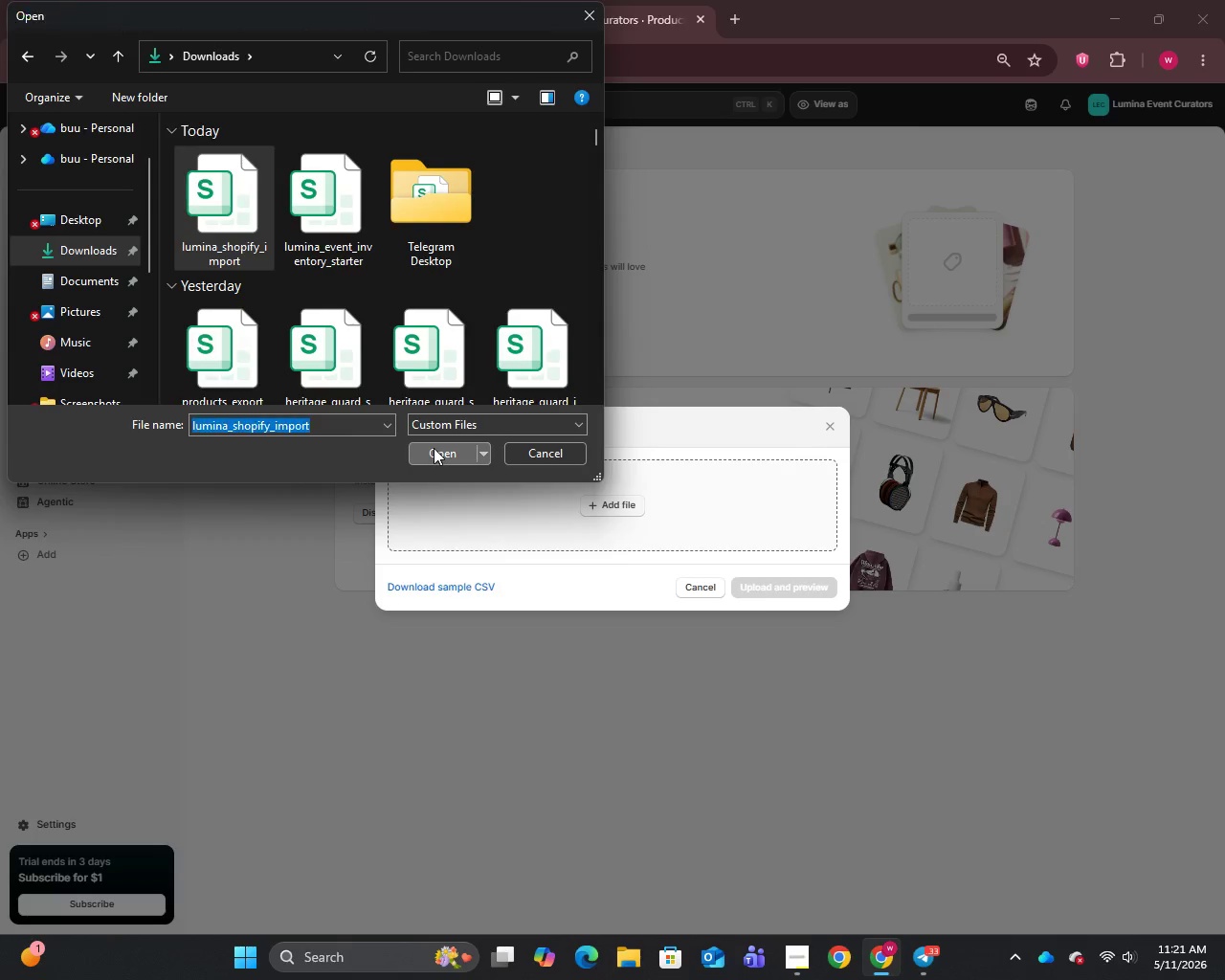 
left_click([434, 448])
 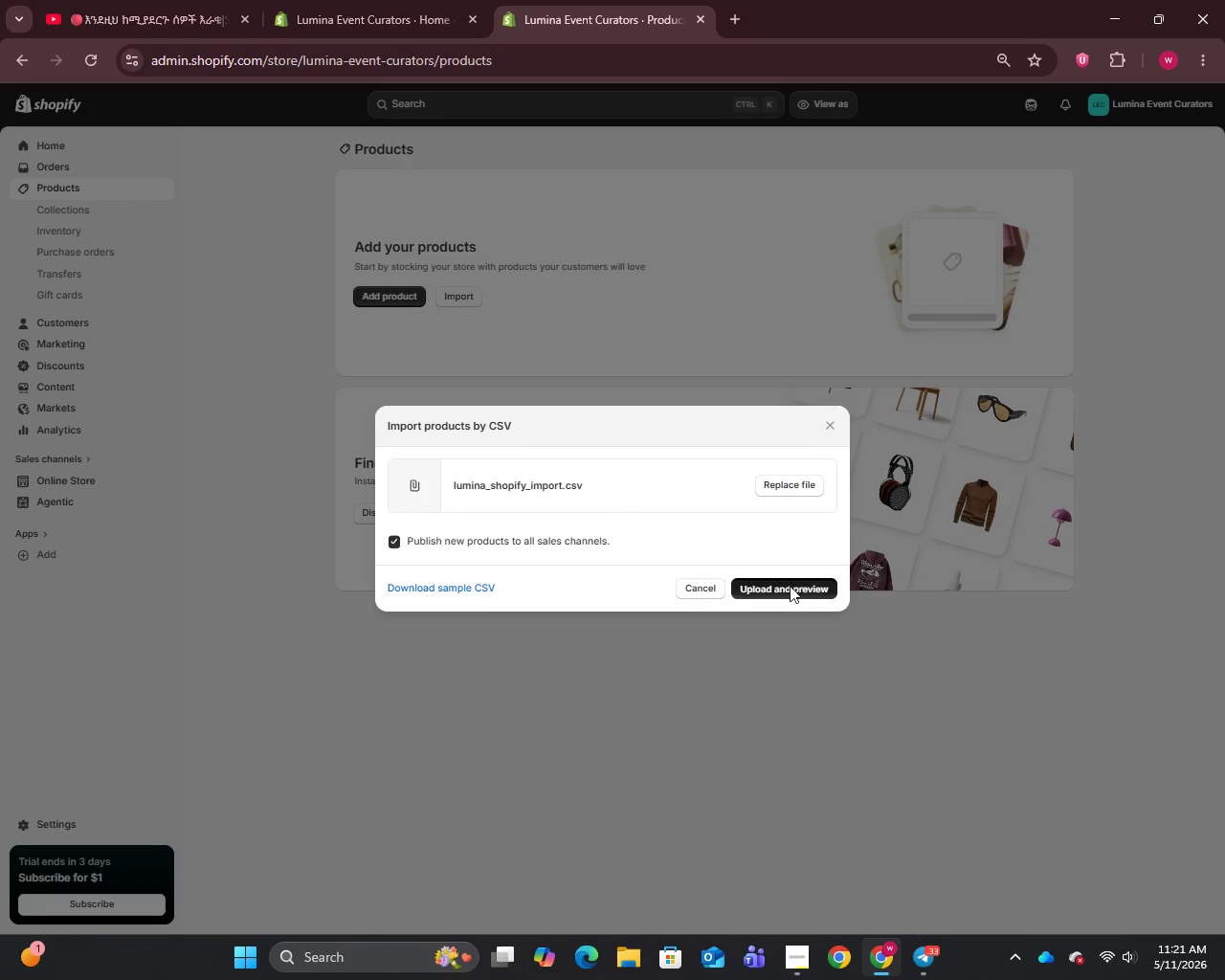 
left_click([790, 586])
 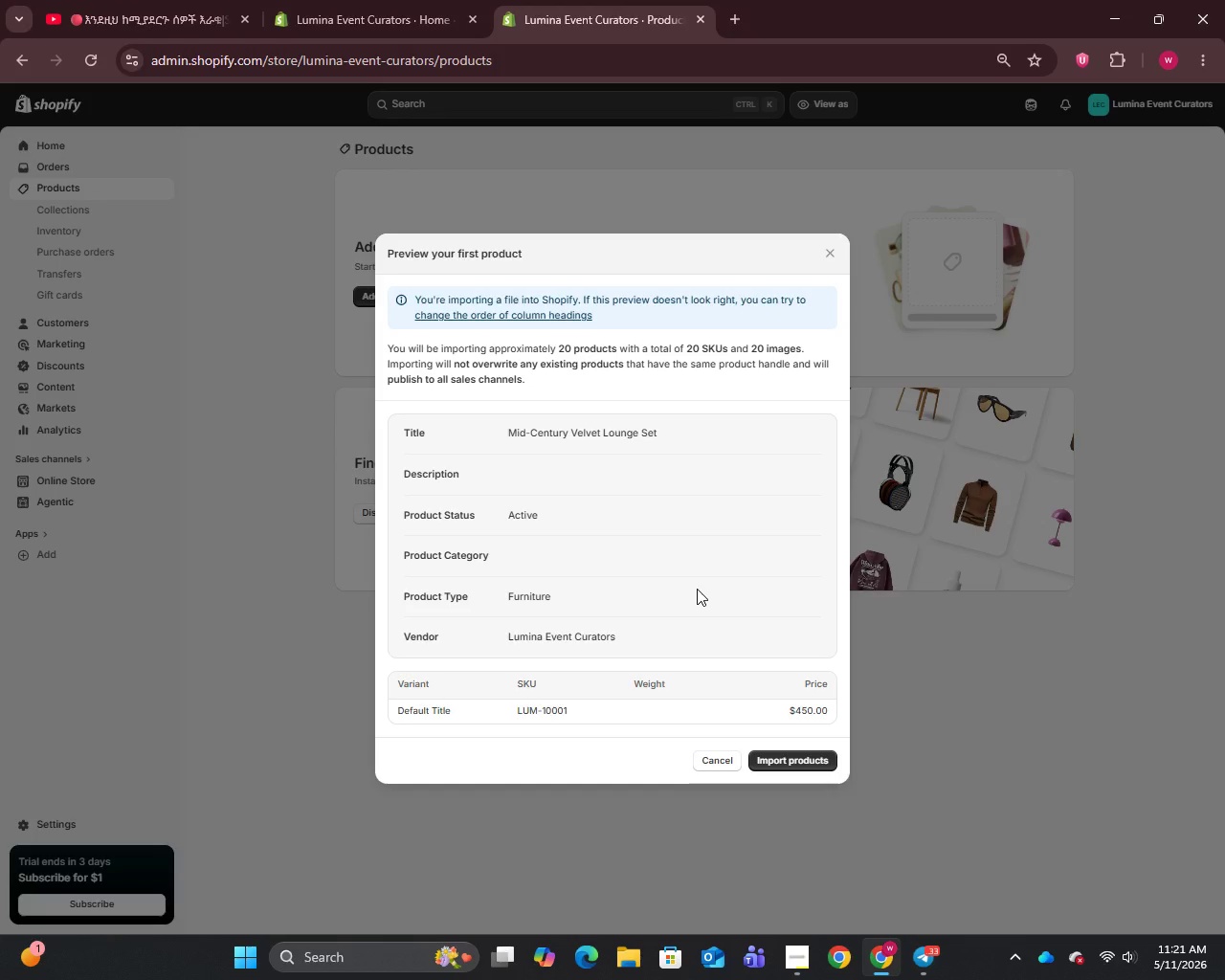 
wait(5.44)
 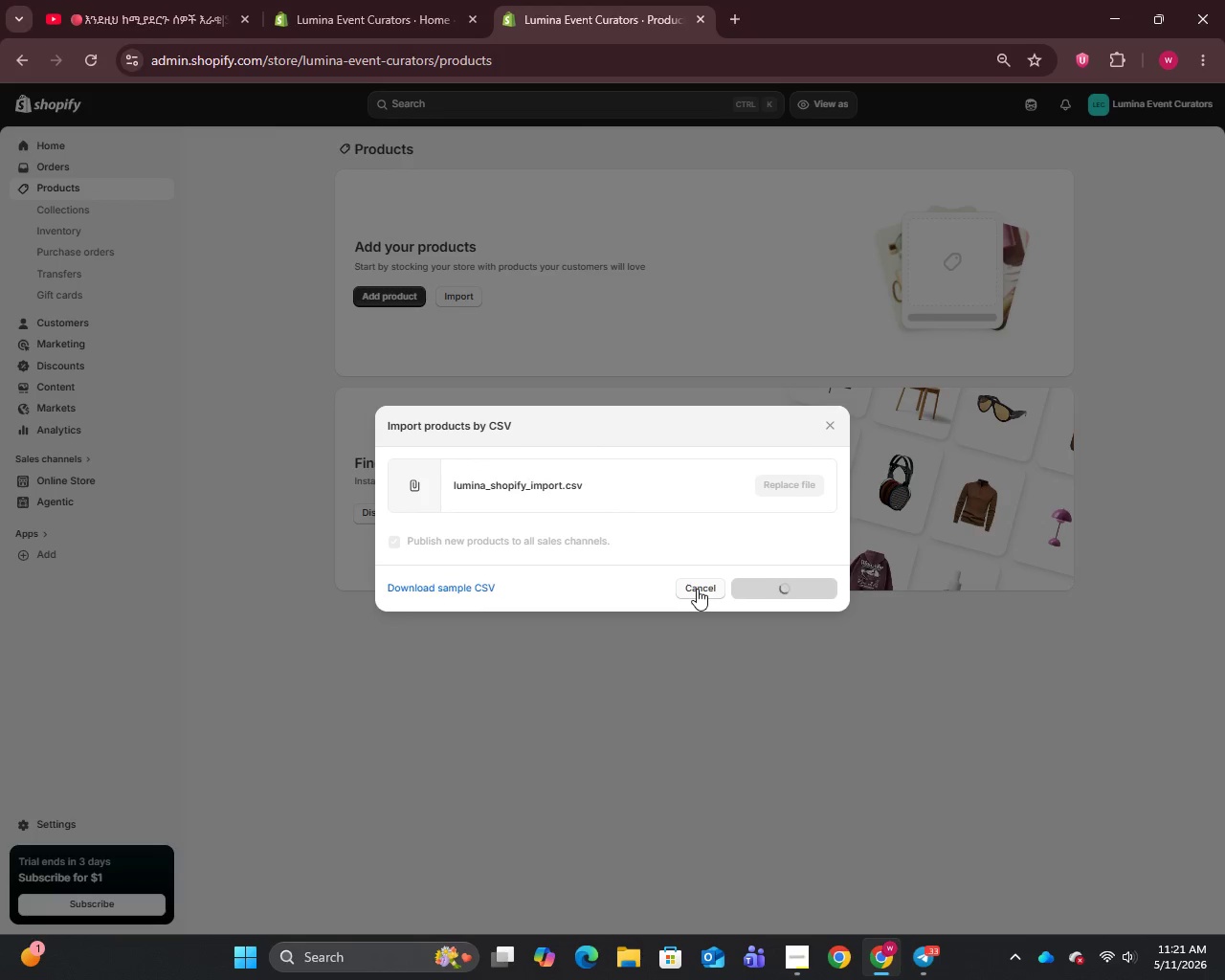 
scroll: coordinate [709, 592], scroll_direction: down, amount: 3.0
 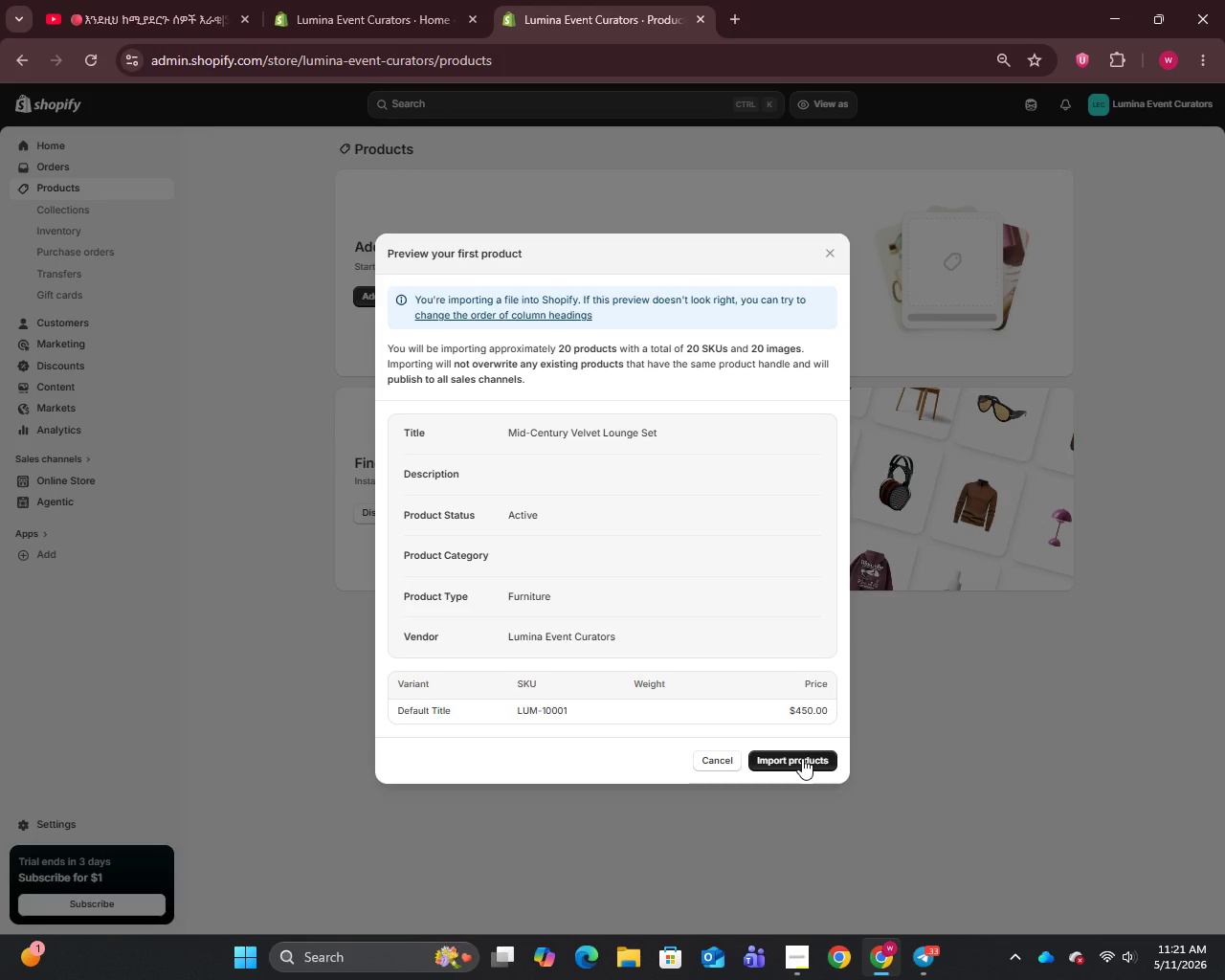 
left_click([802, 758])
 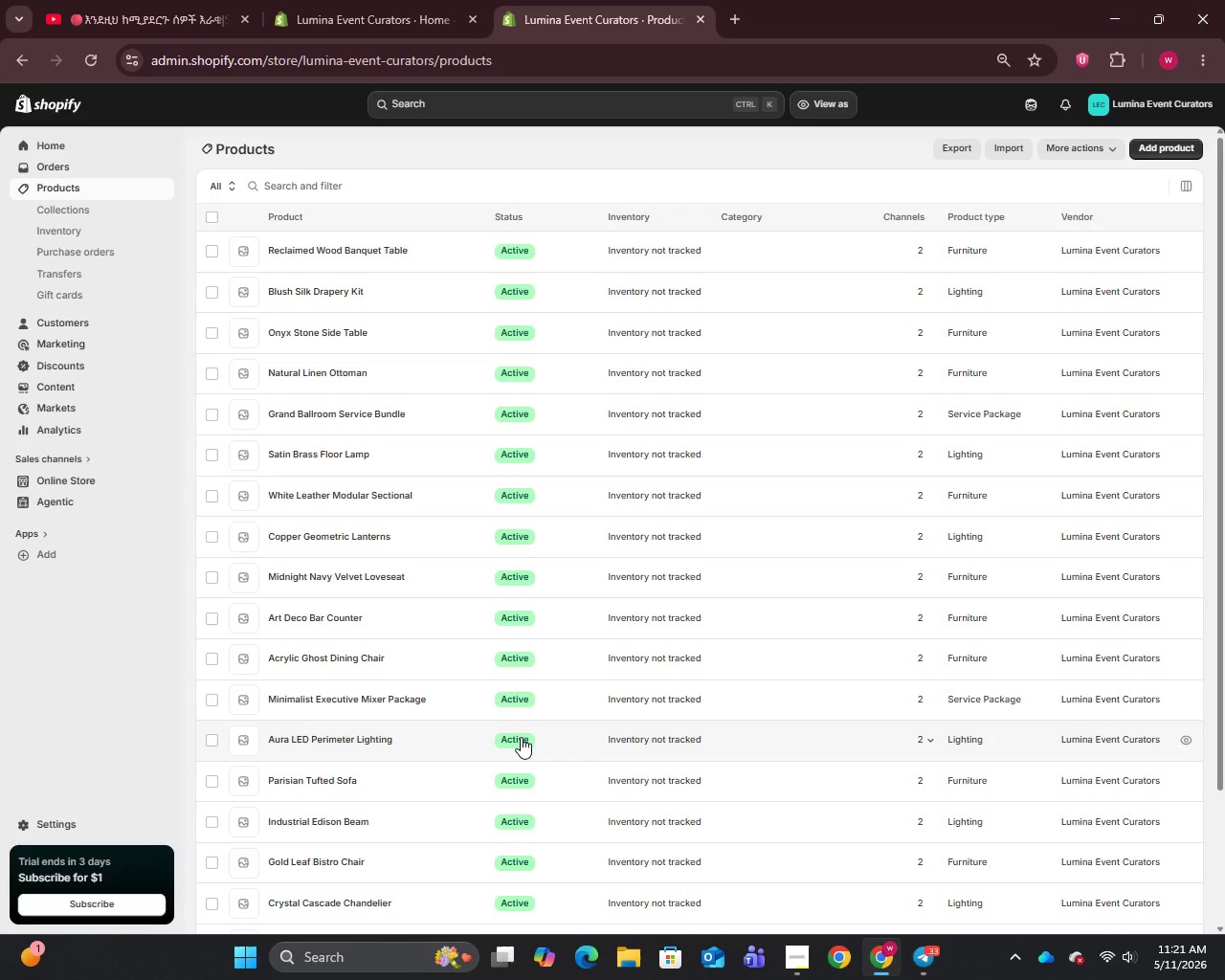 
wait(35.08)
 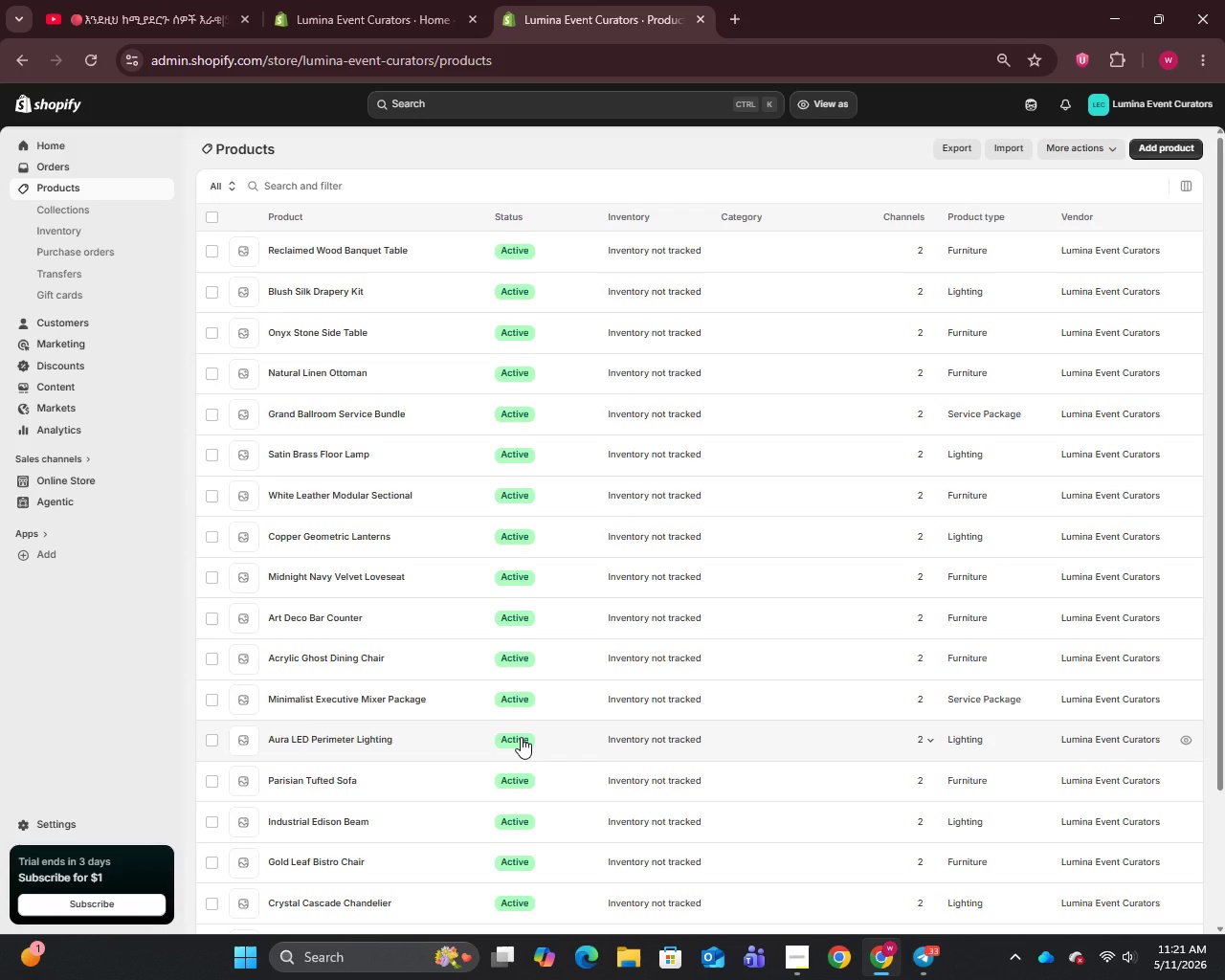 
scroll: coordinate [545, 731], scroll_direction: down, amount: 15.0
 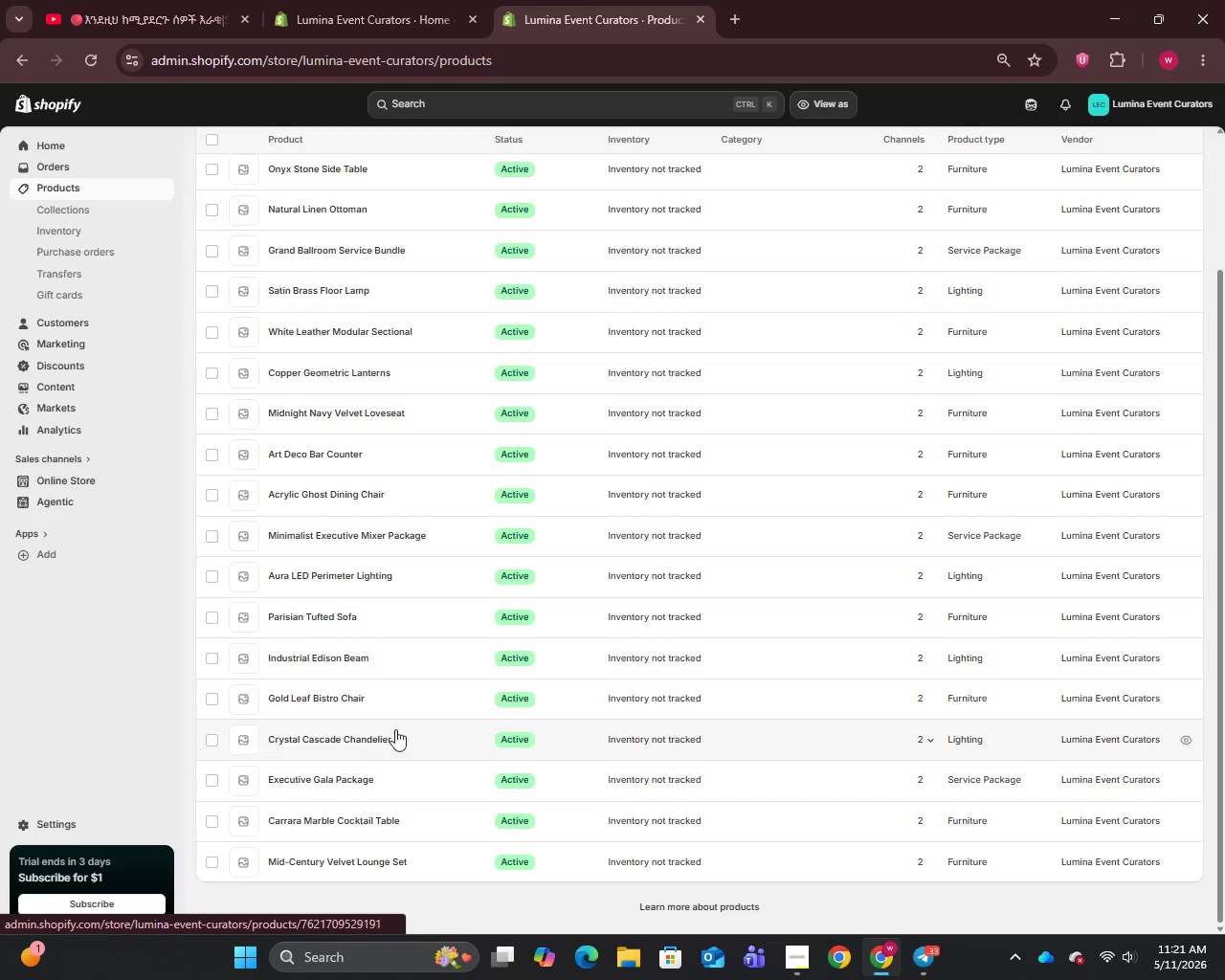 
scroll: coordinate [429, 633], scroll_direction: up, amount: 9.0
 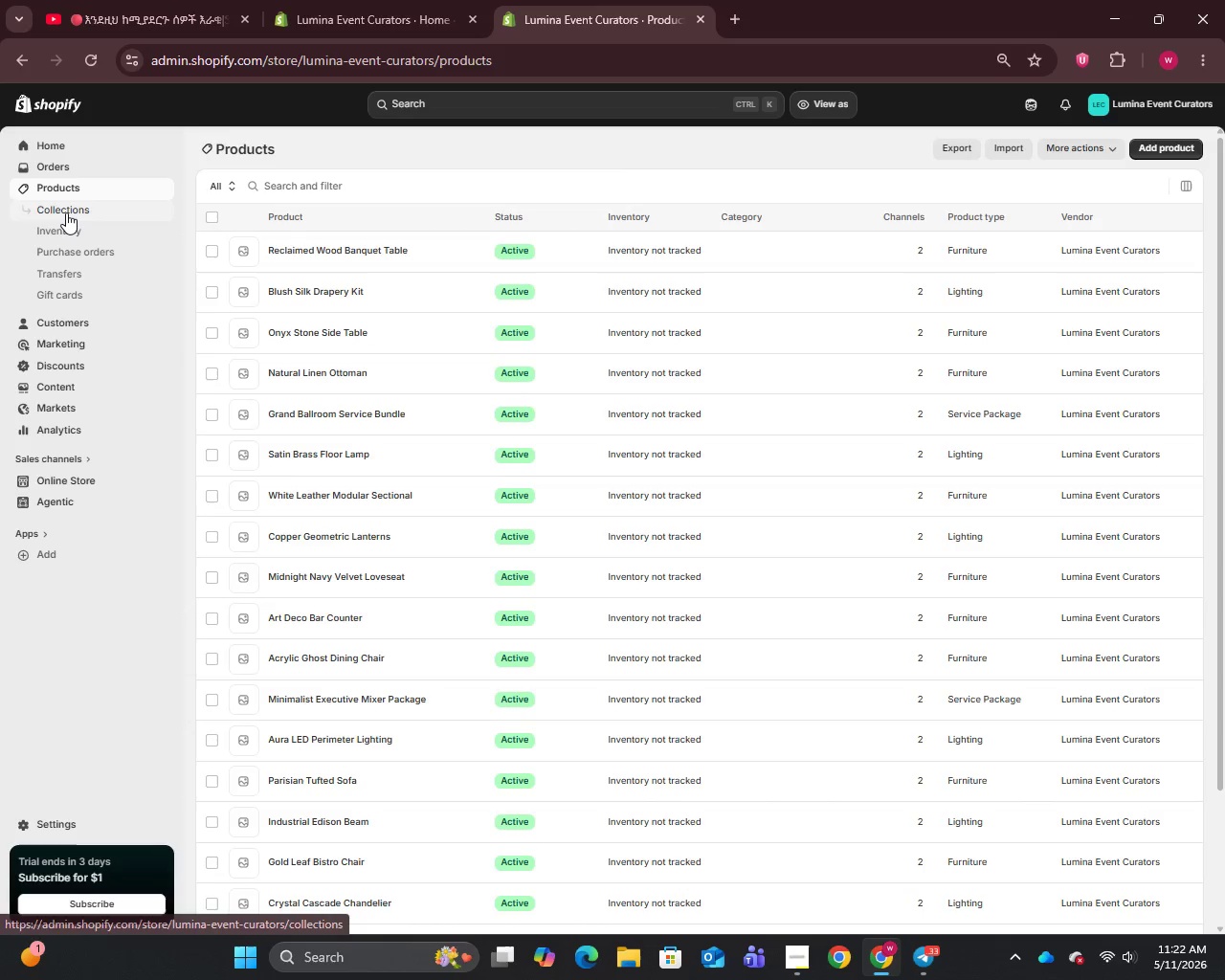 
left_click([66, 212])
 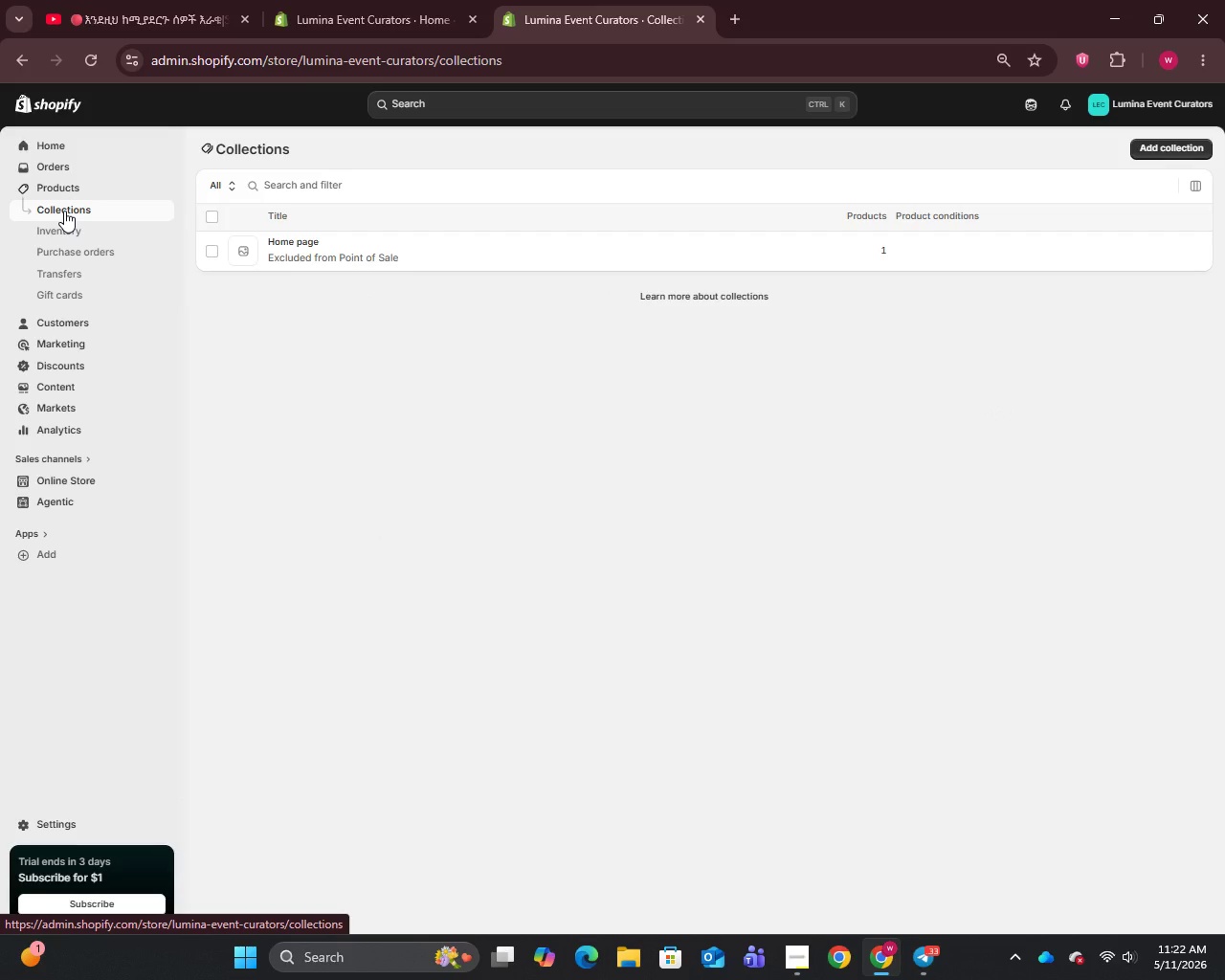 
wait(10.88)
 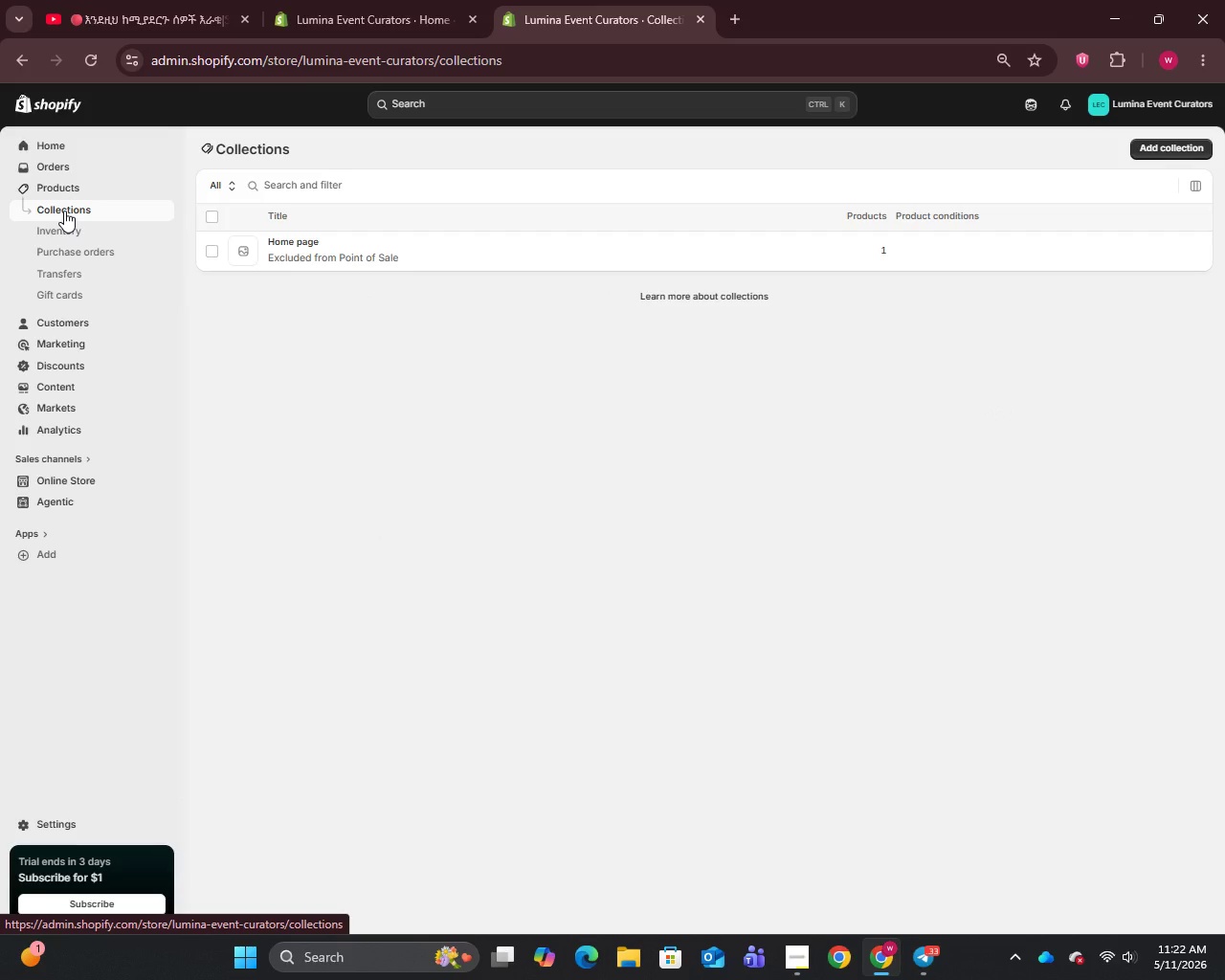 
left_click([217, 254])
 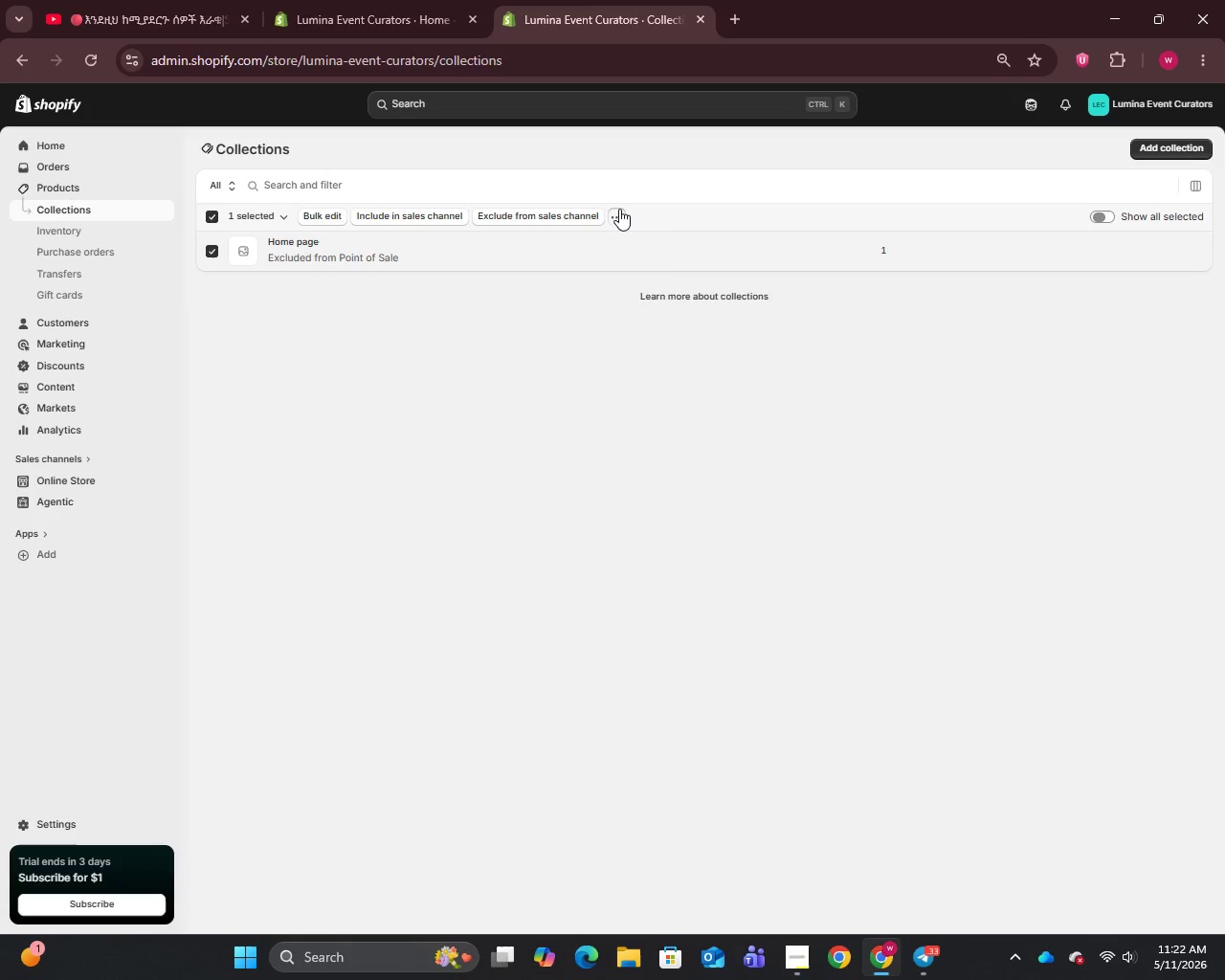 
left_click([619, 209])
 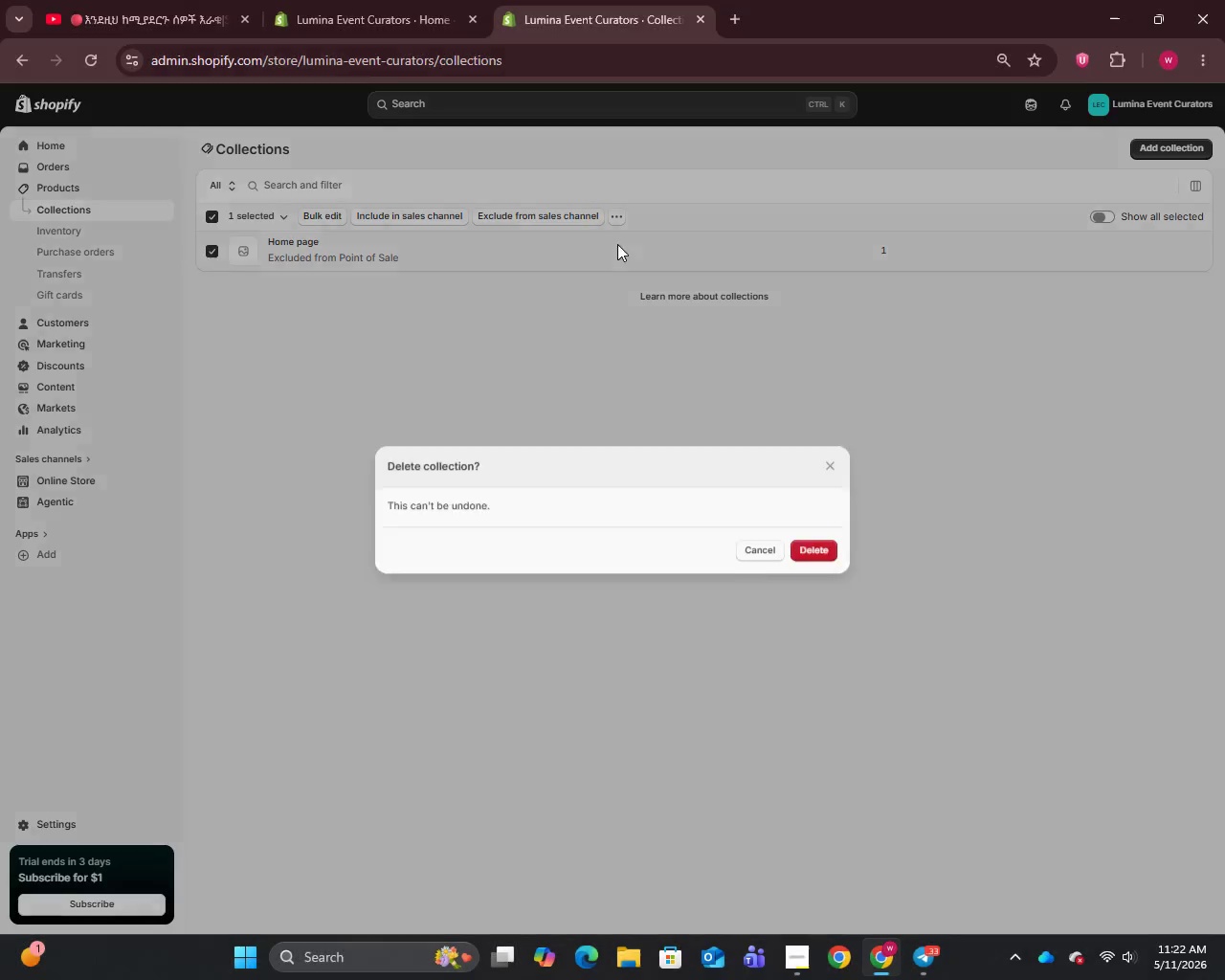 
left_click([617, 244])
 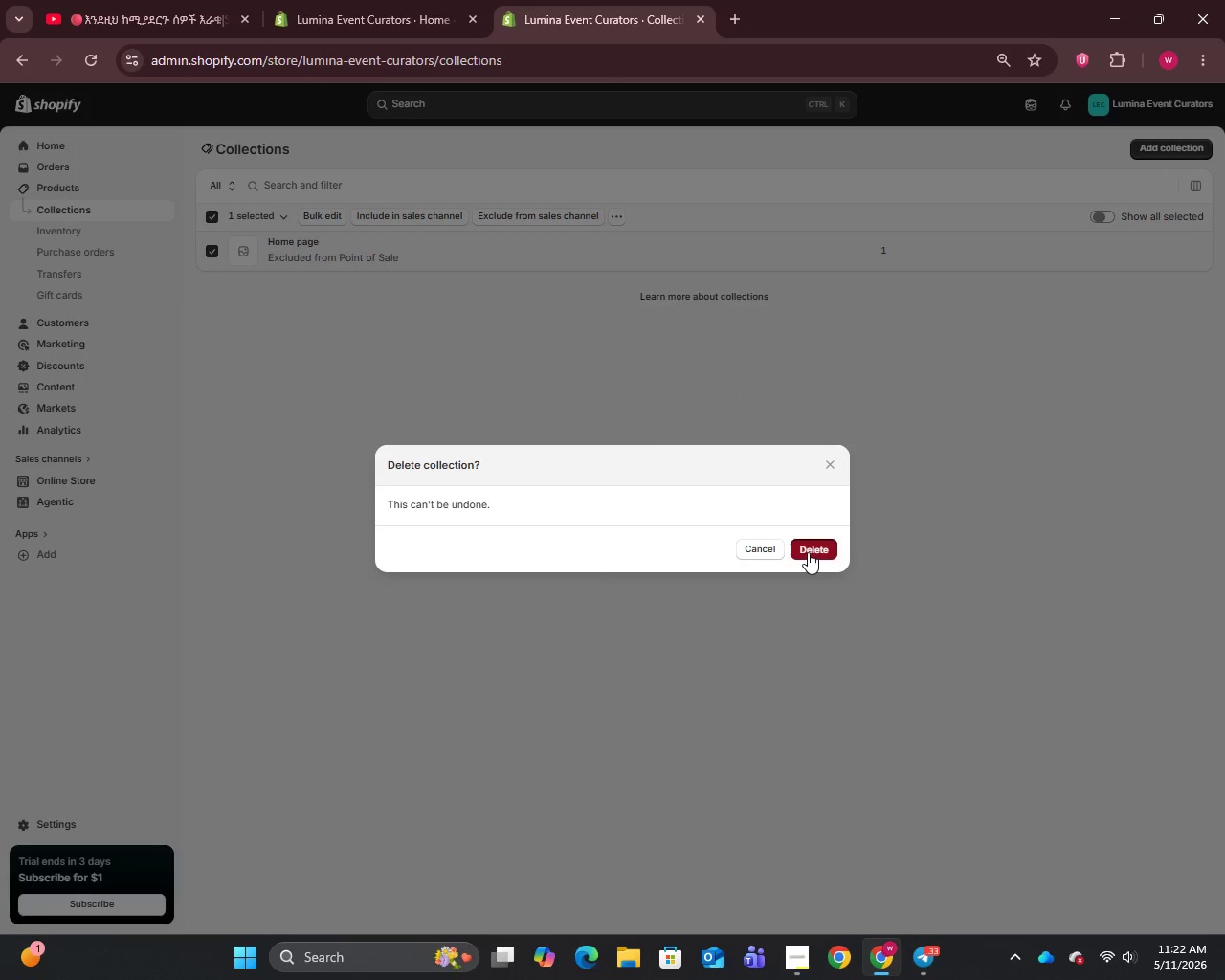 
left_click([808, 552])
 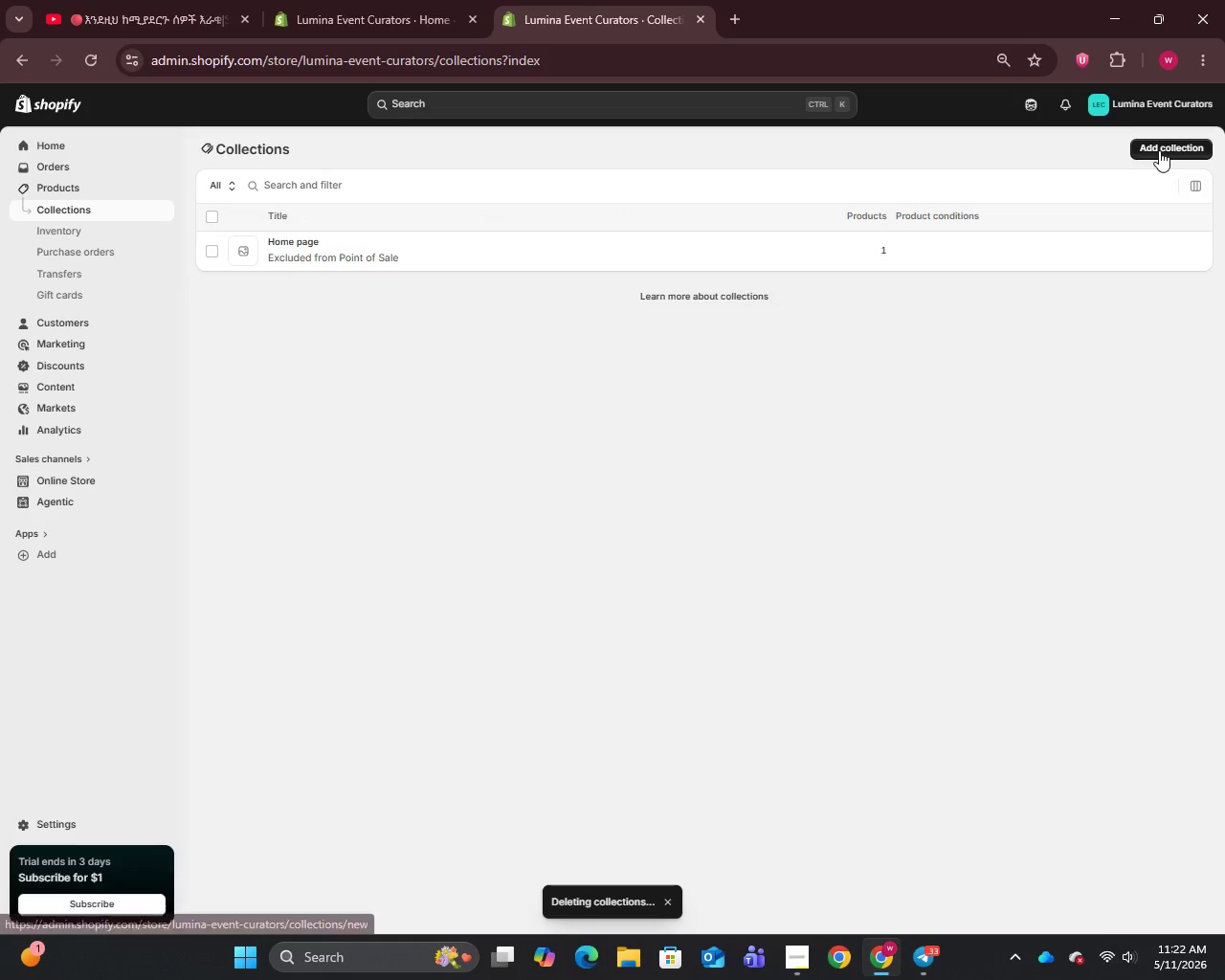 
left_click([1159, 150])
 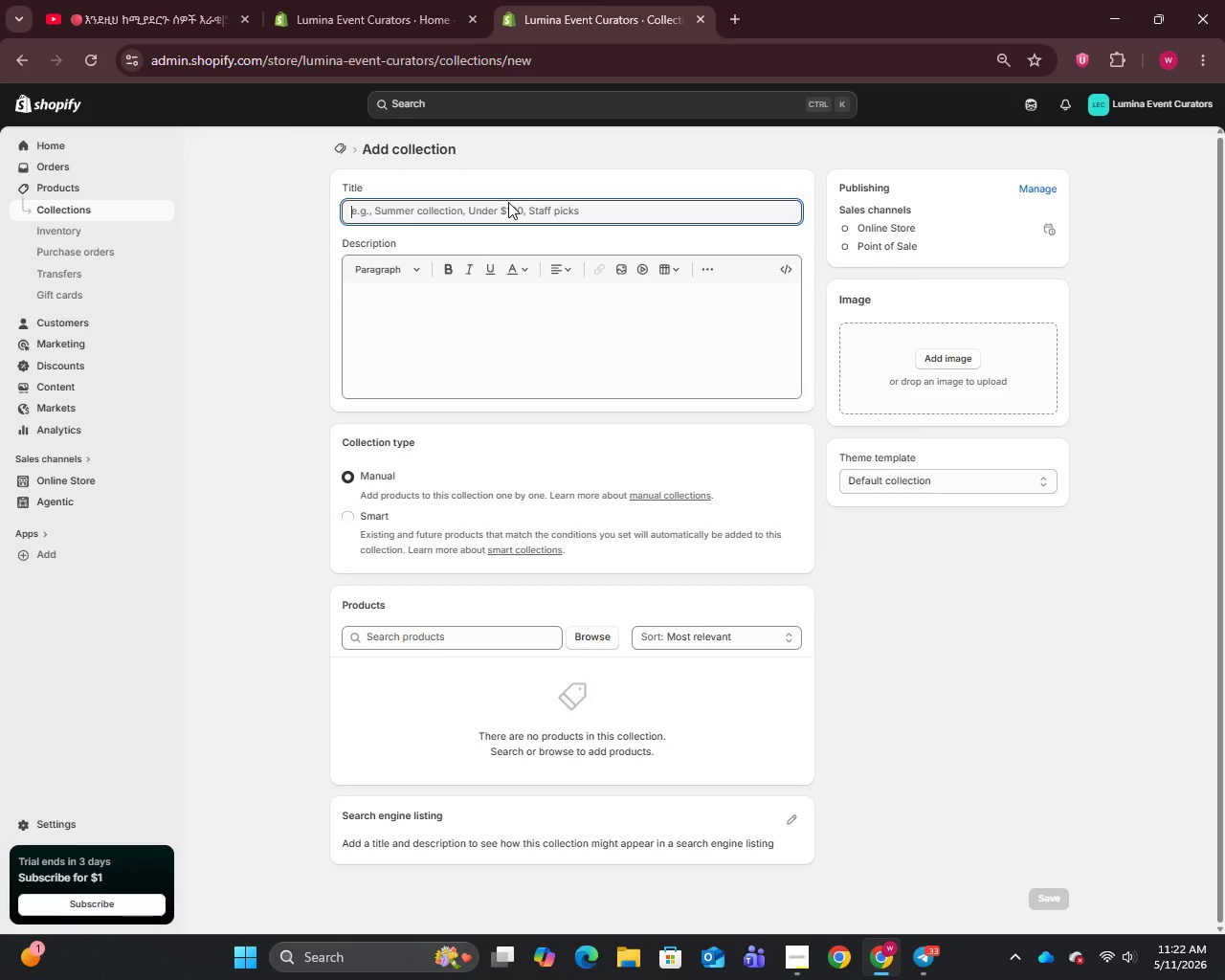 
type(The Rental Vault)
 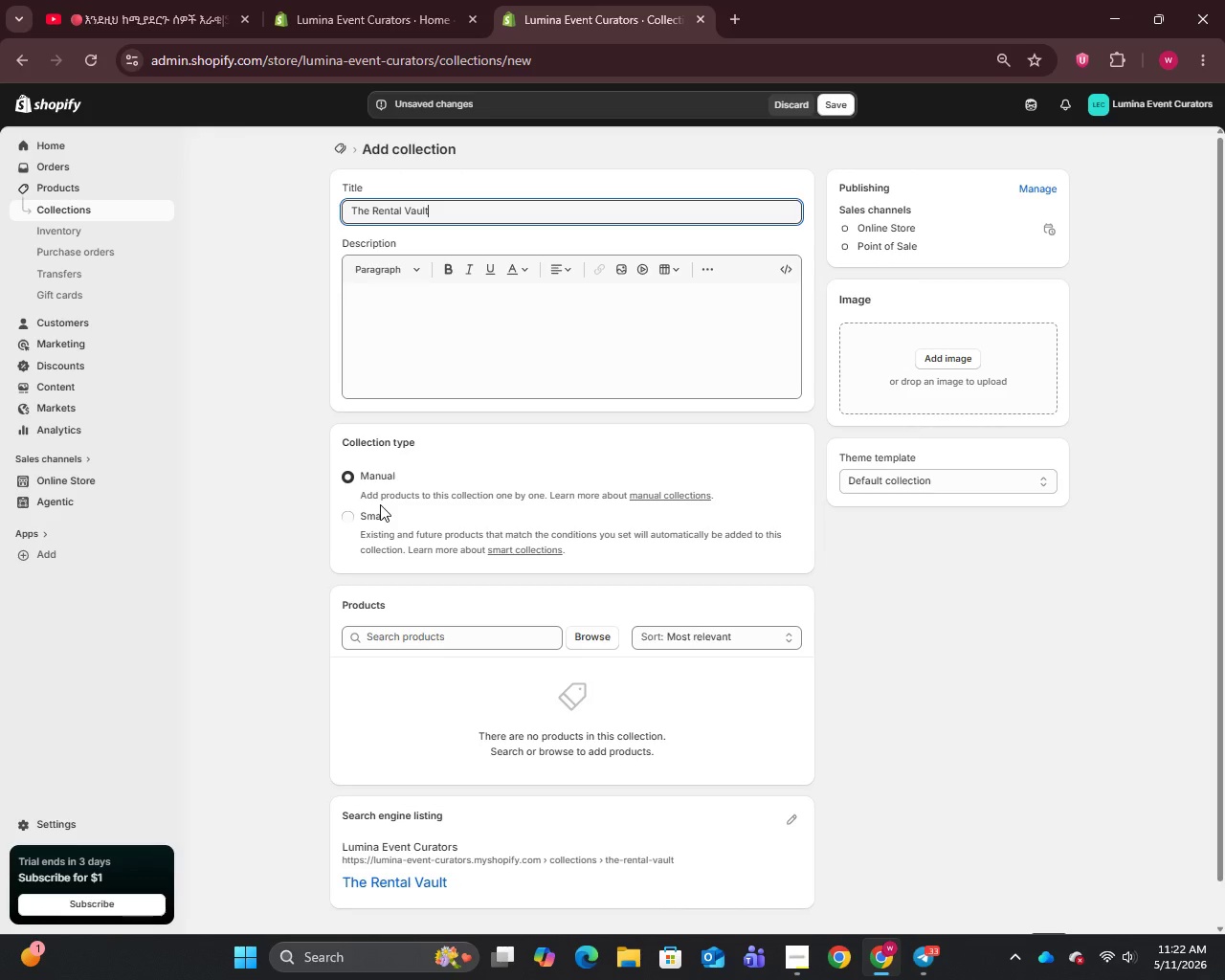 
wait(18.42)
 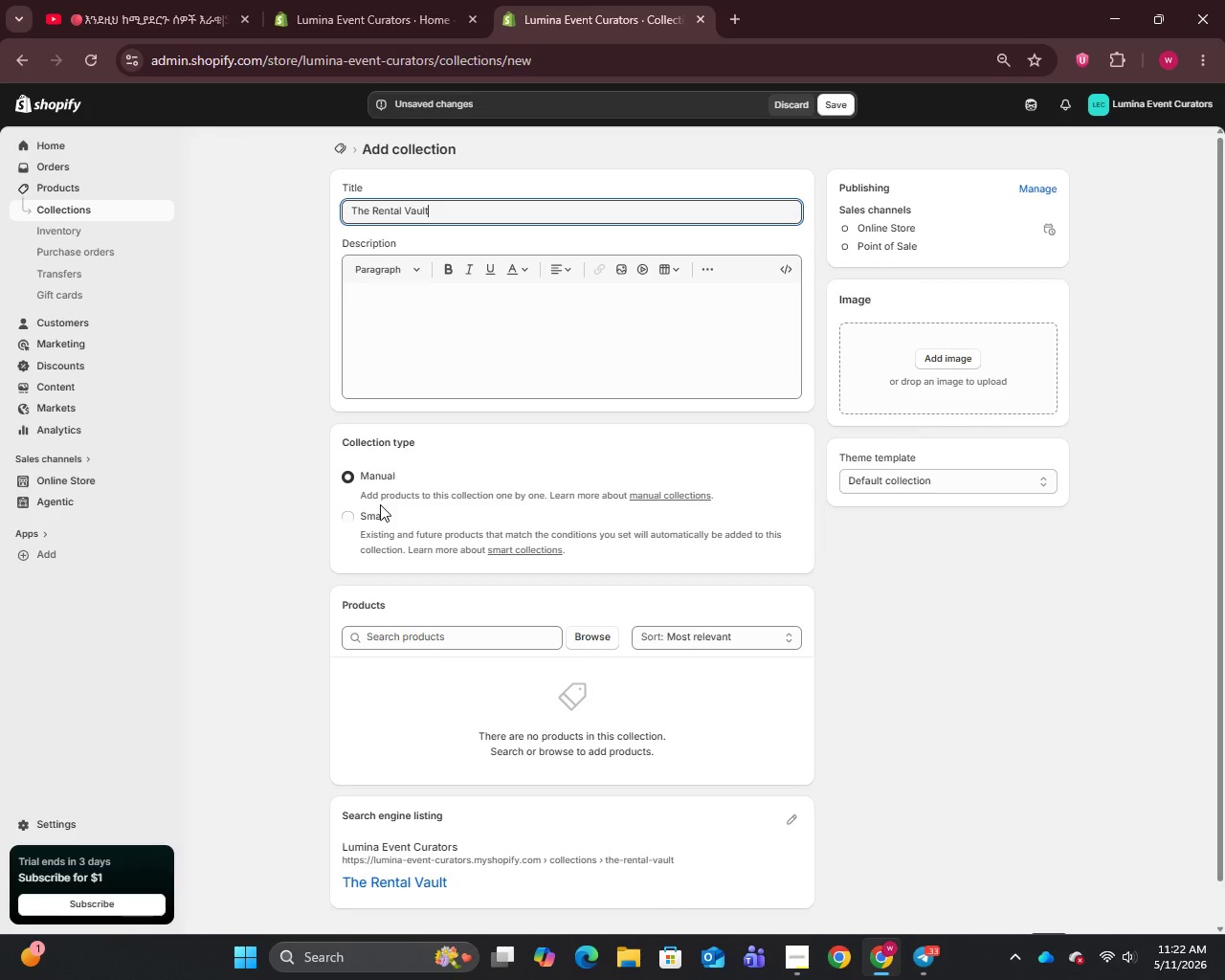 
left_click([354, 522])
 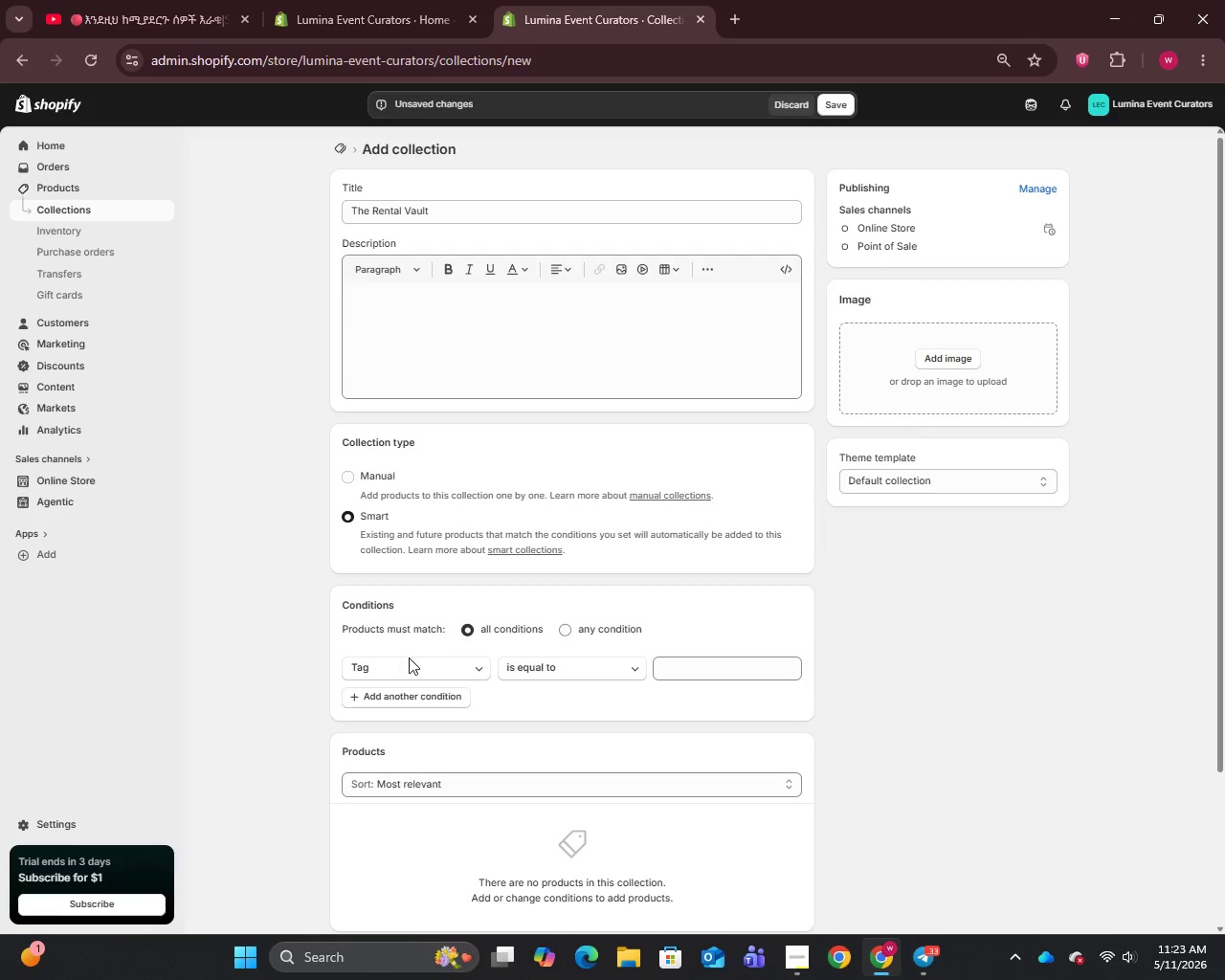 
left_click([397, 672])
 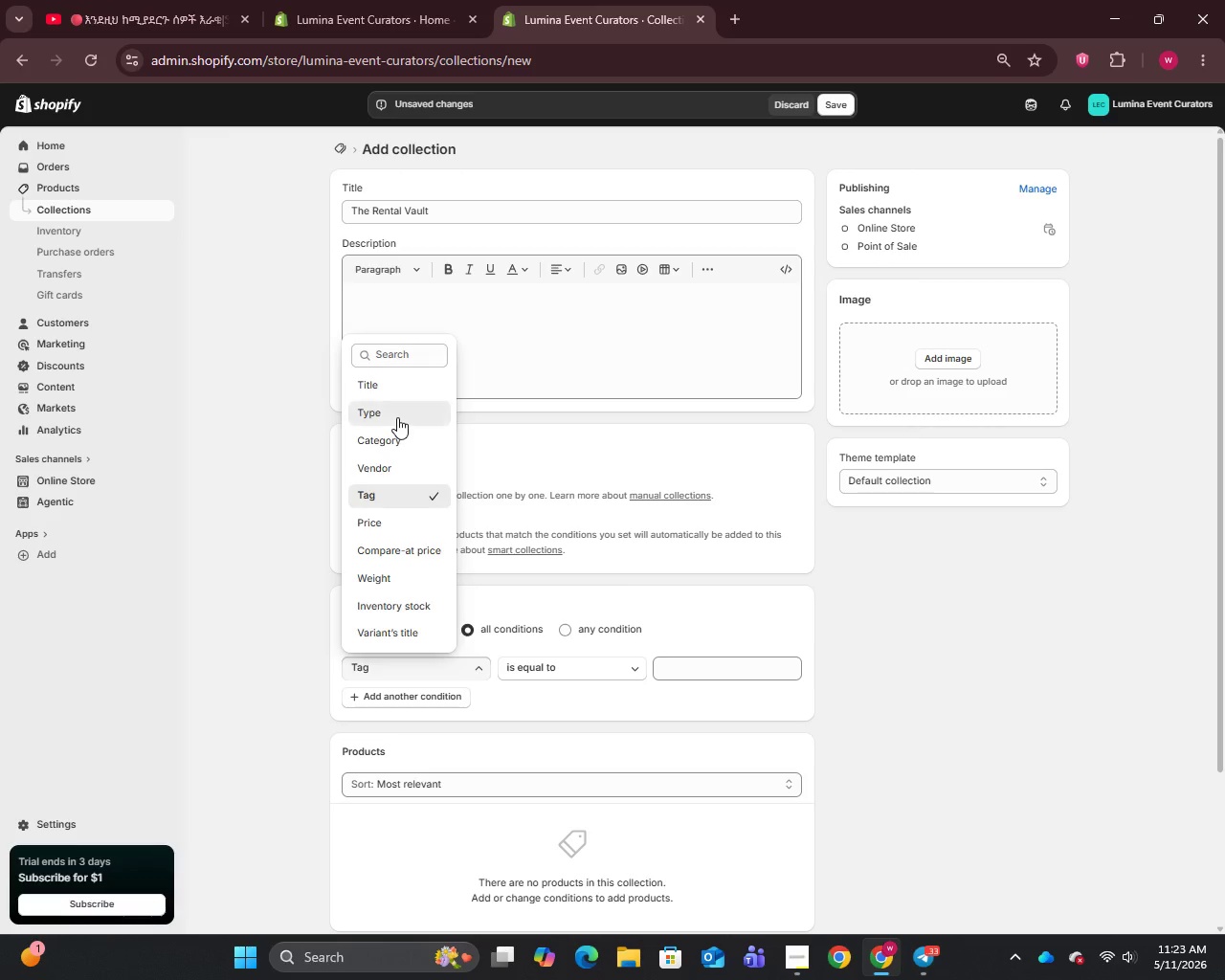 
left_click([397, 417])
 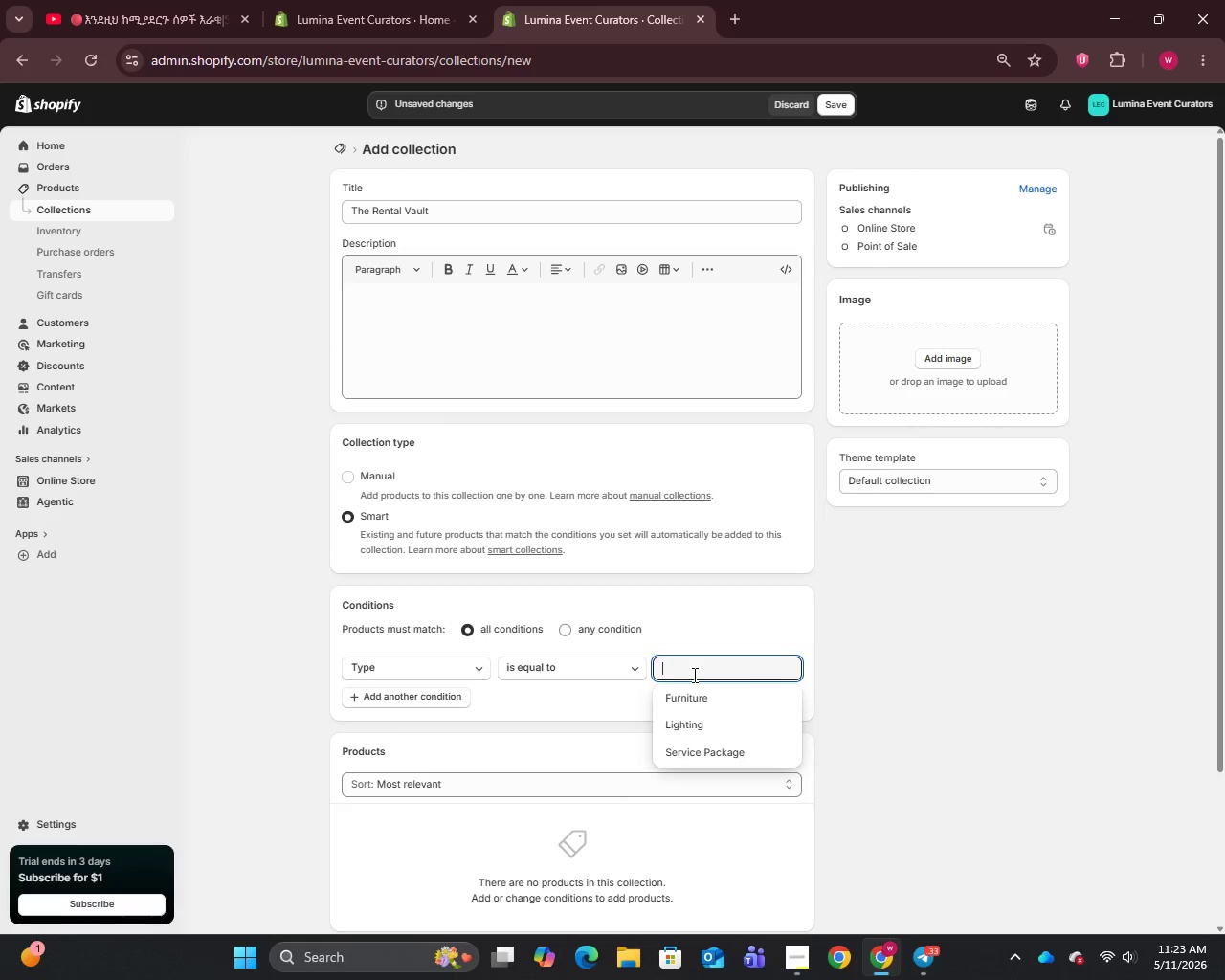 
double_click([693, 675])
 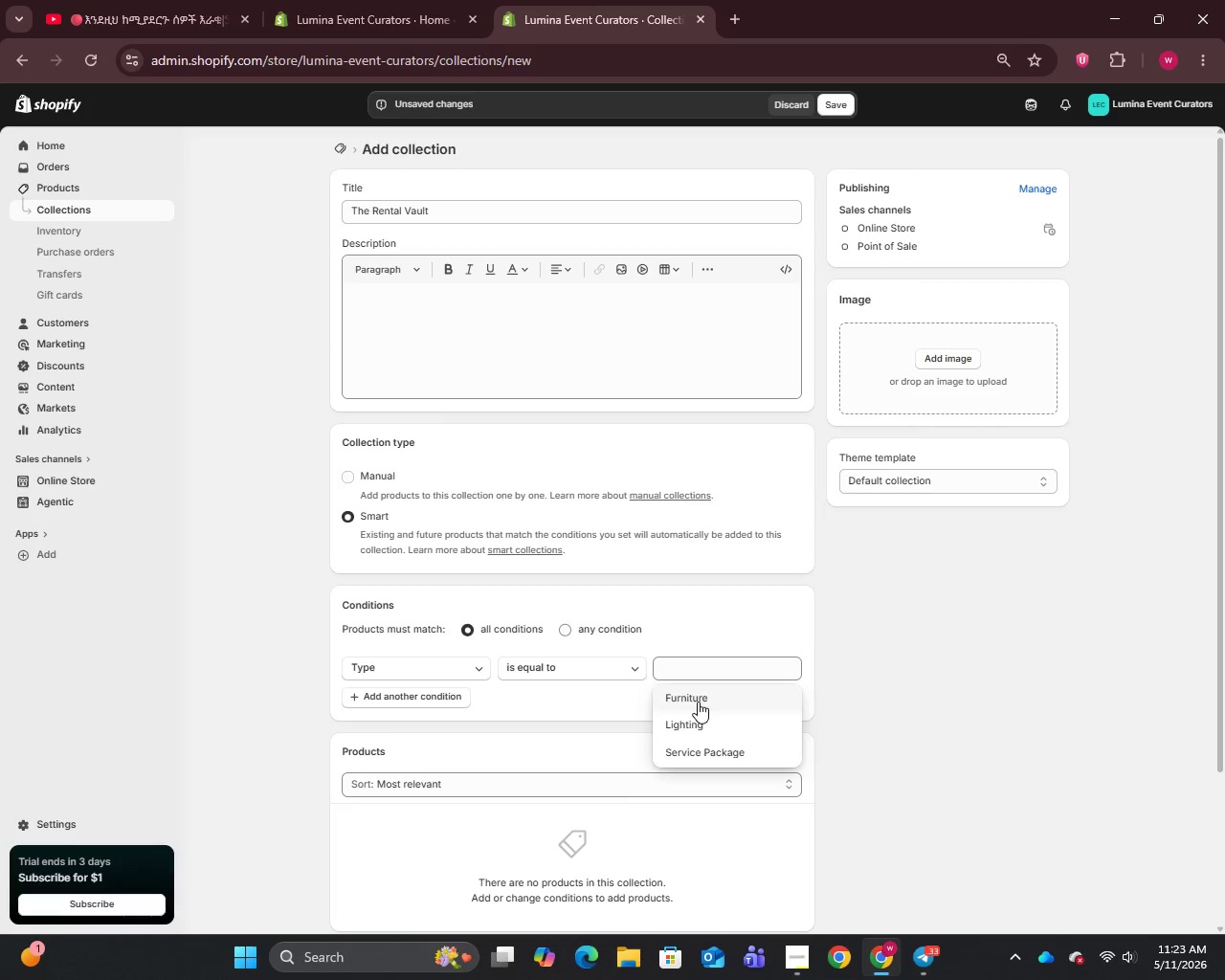 
left_click([698, 702])
 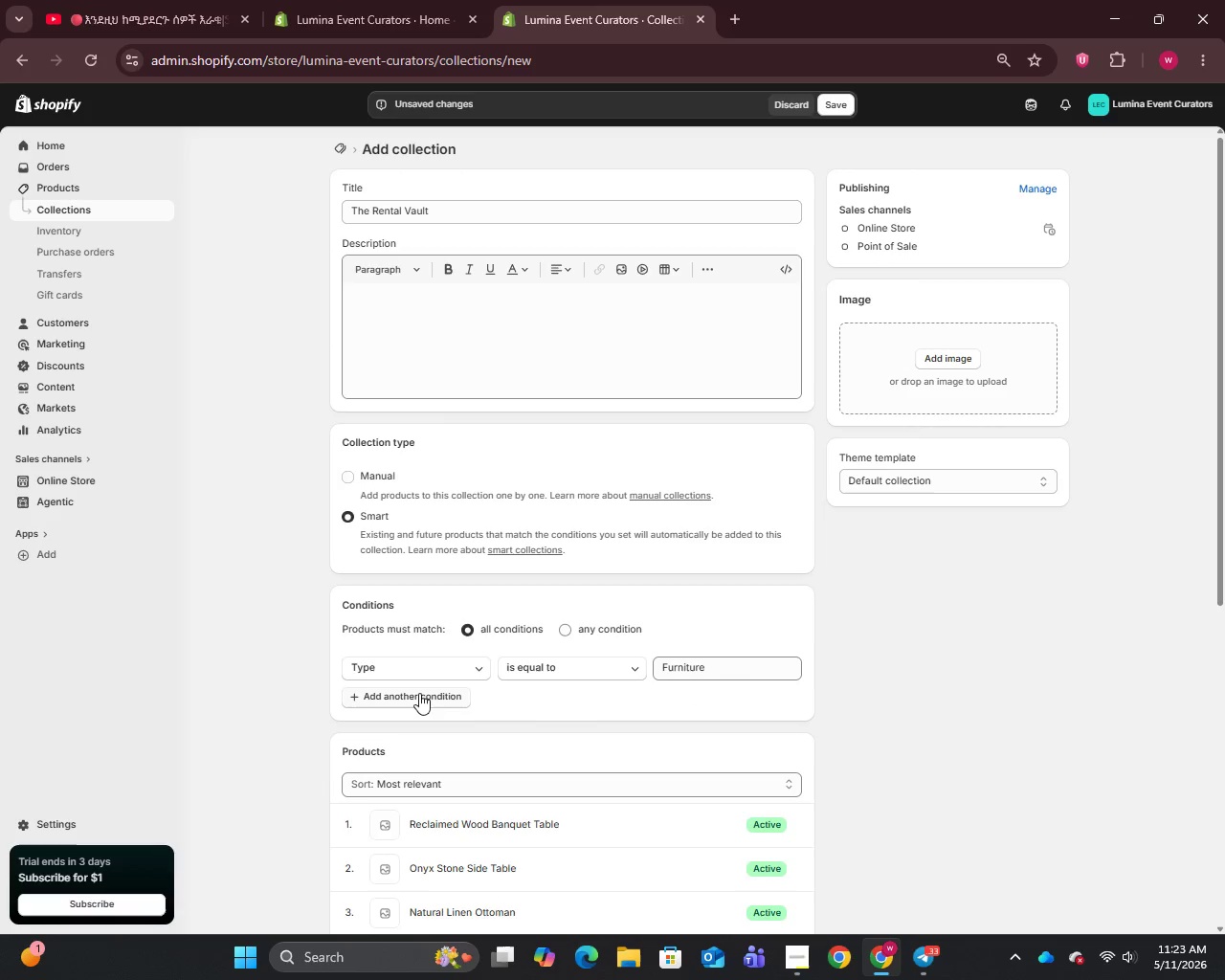 
left_click([410, 695])
 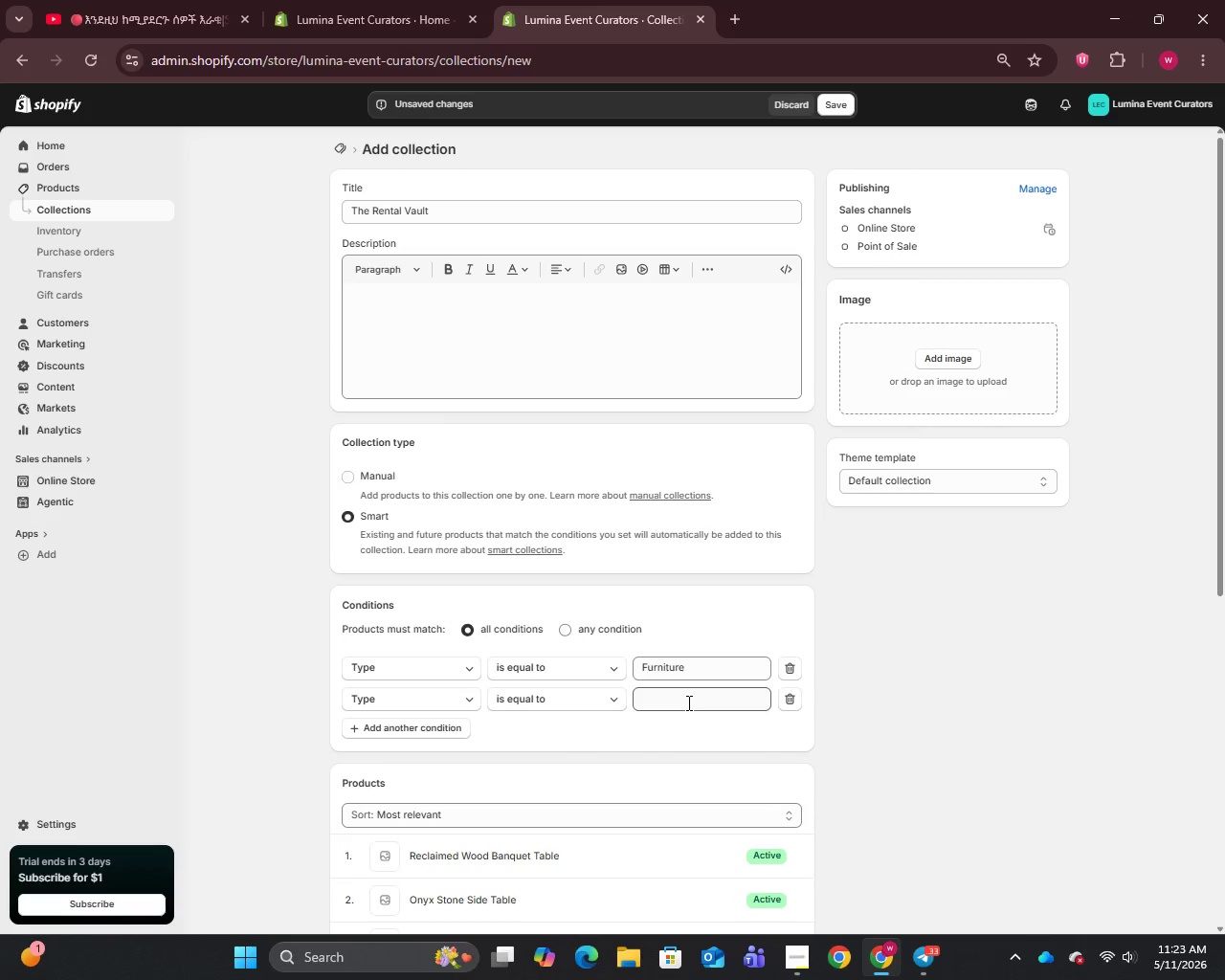 
left_click([687, 702])
 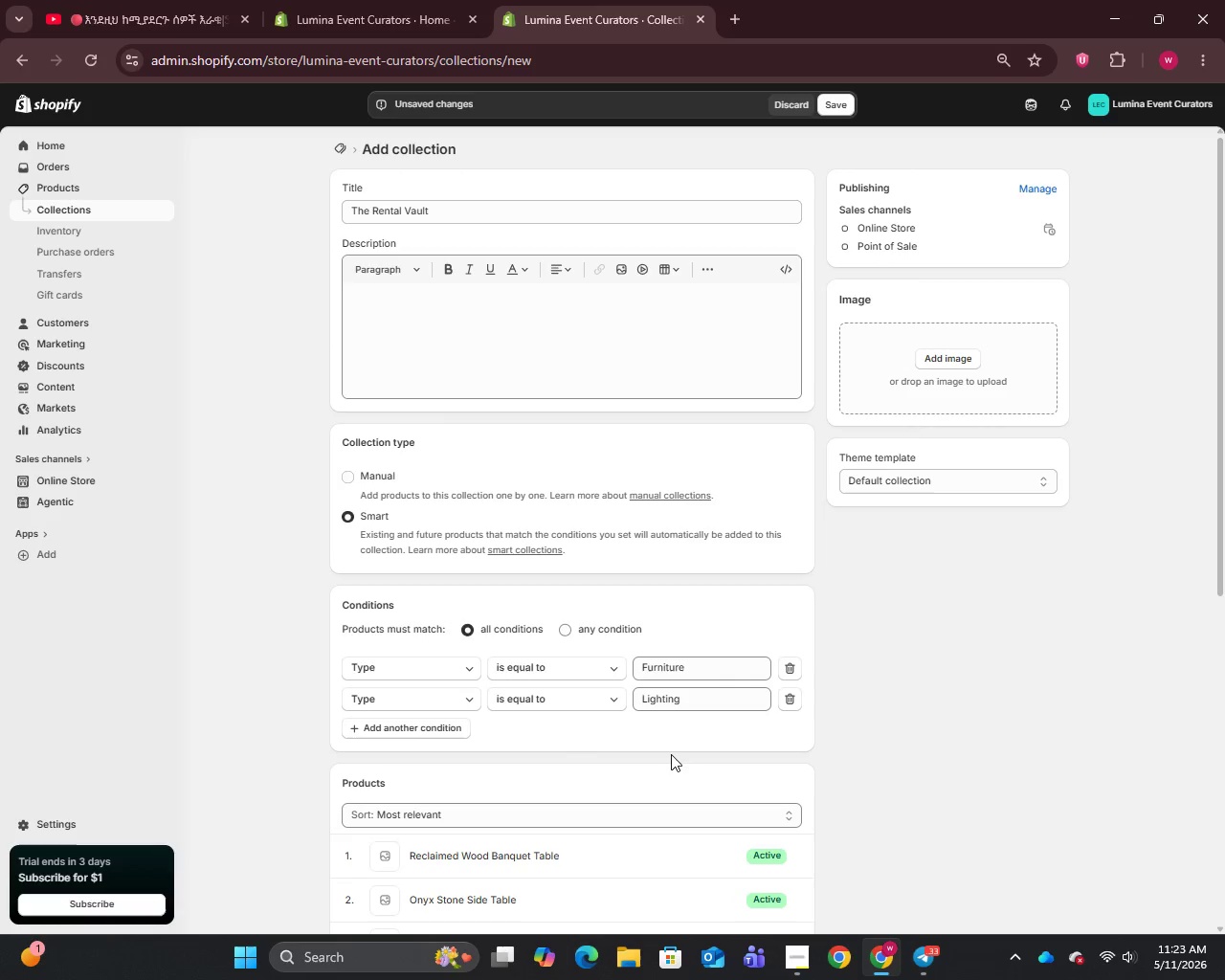 
left_click([671, 754])
 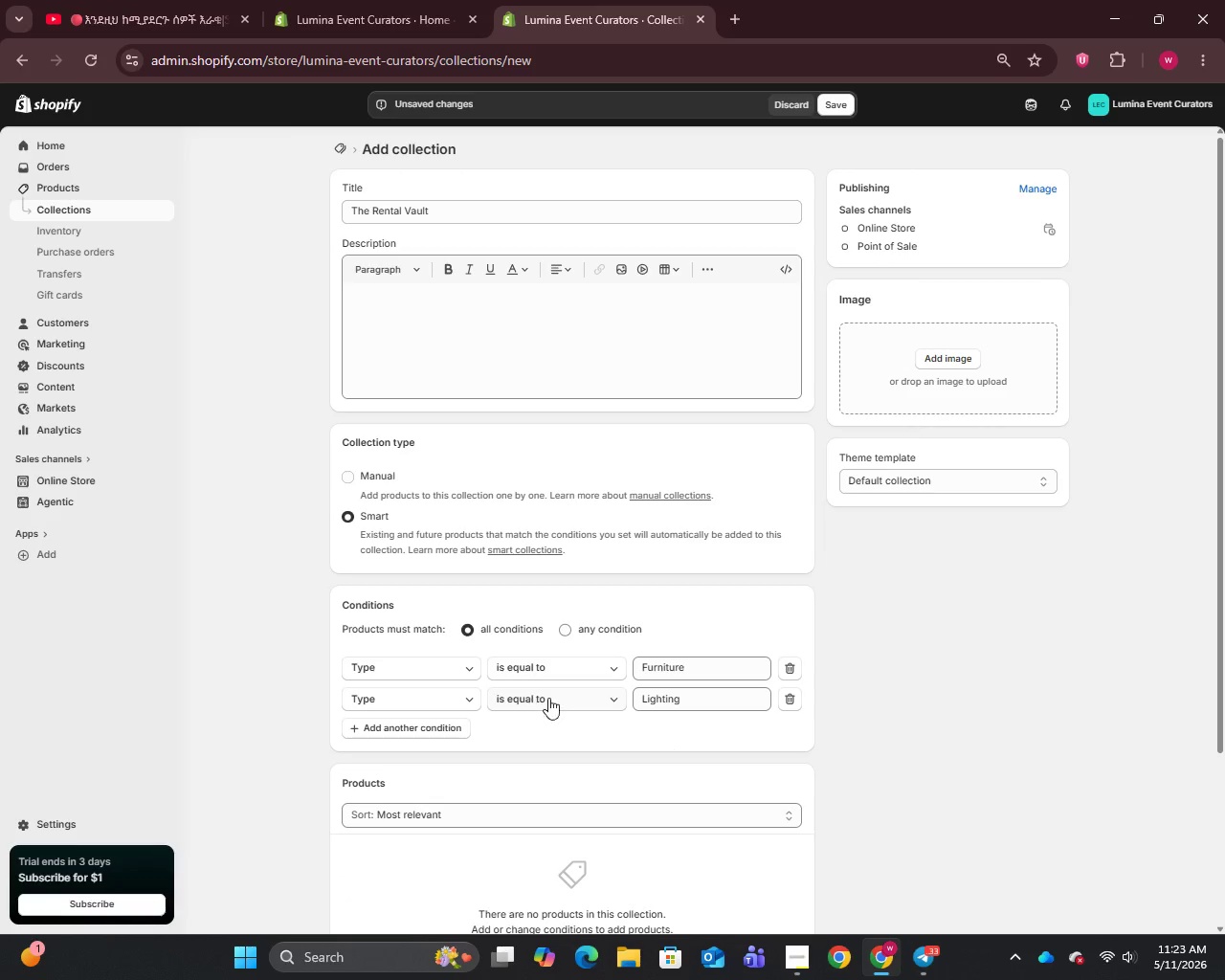 
left_click([713, 703])
 